 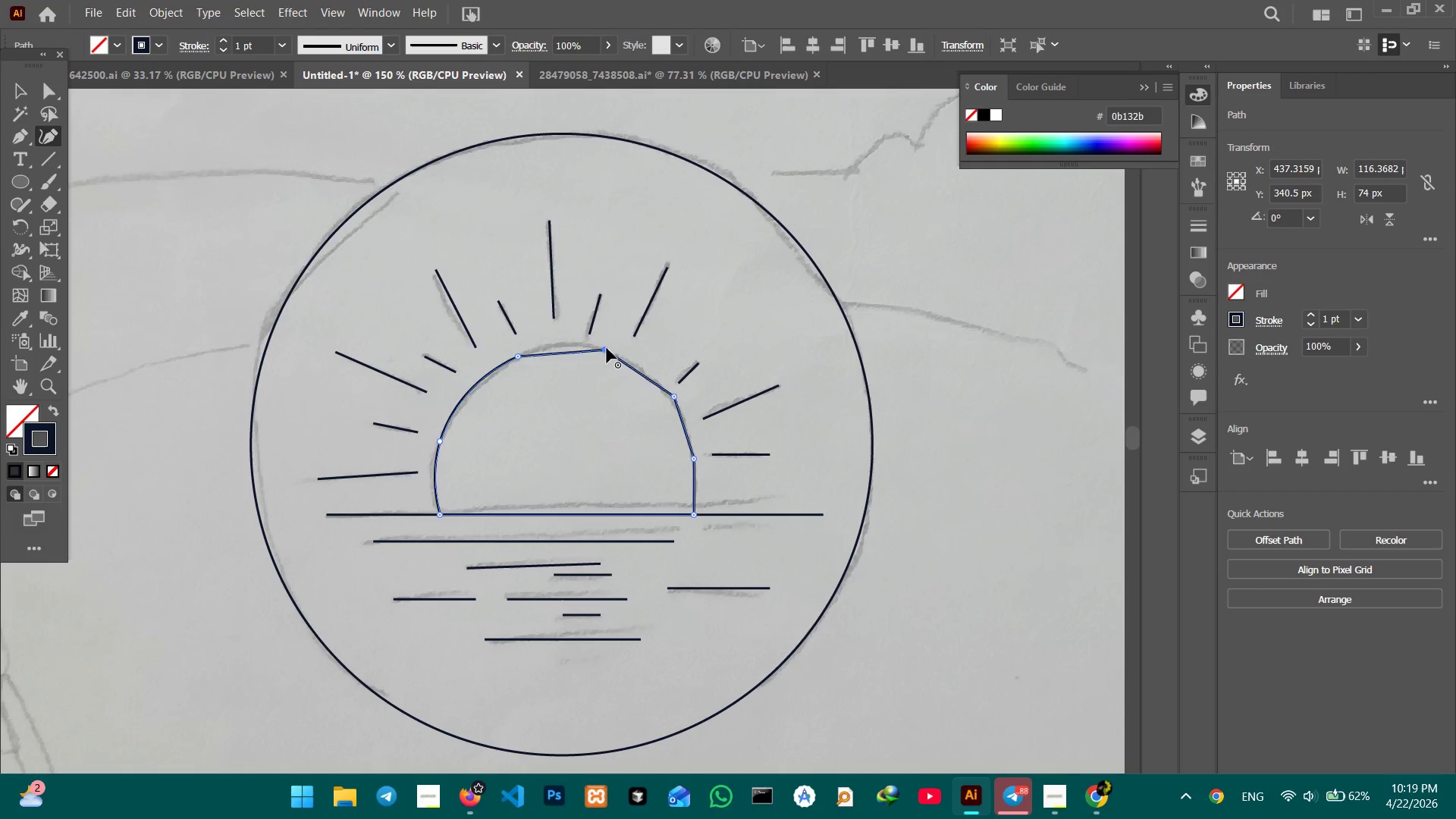 
key(Backspace)
 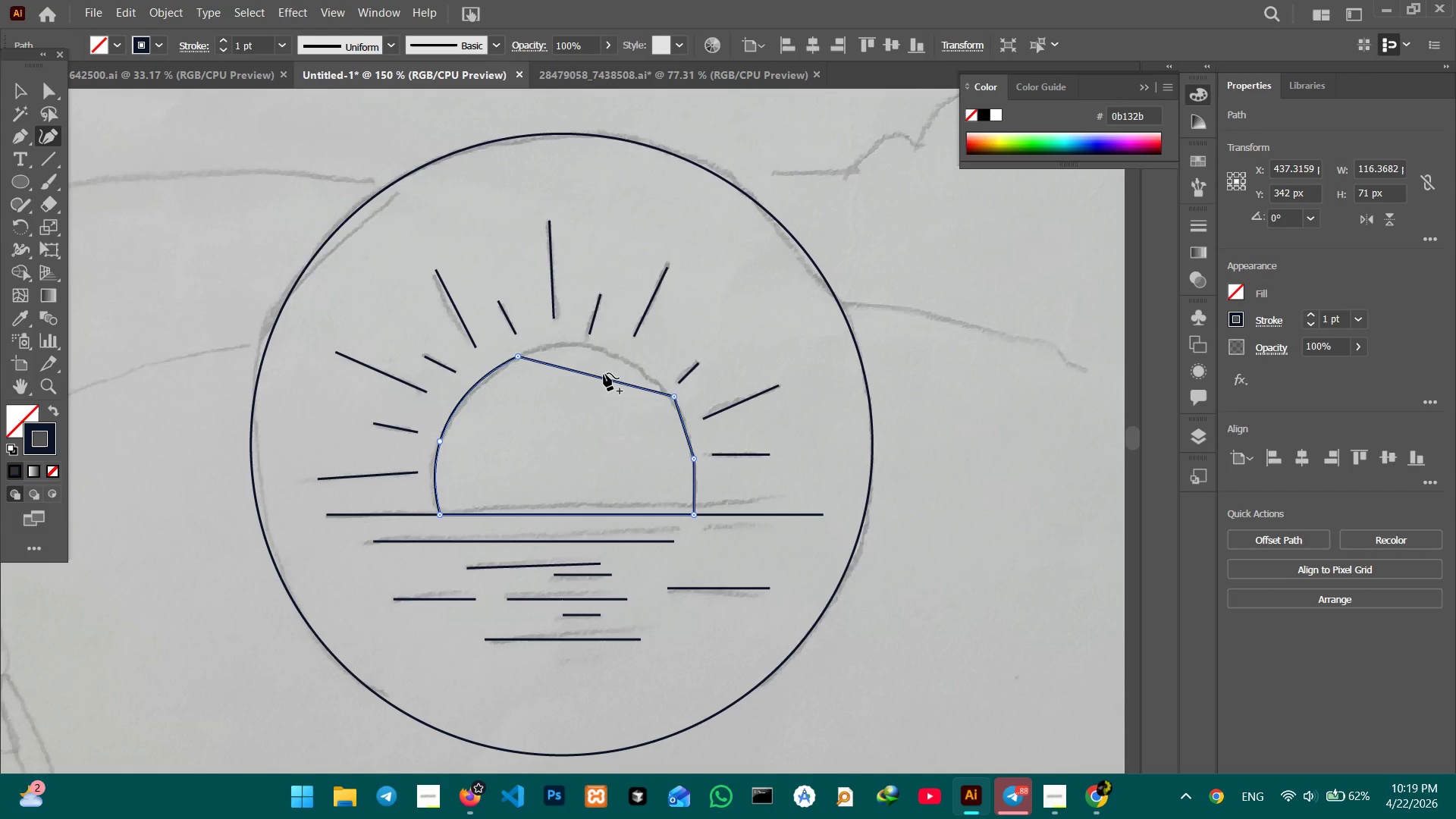 
left_click_drag(start_coordinate=[603, 375], to_coordinate=[600, 349])
 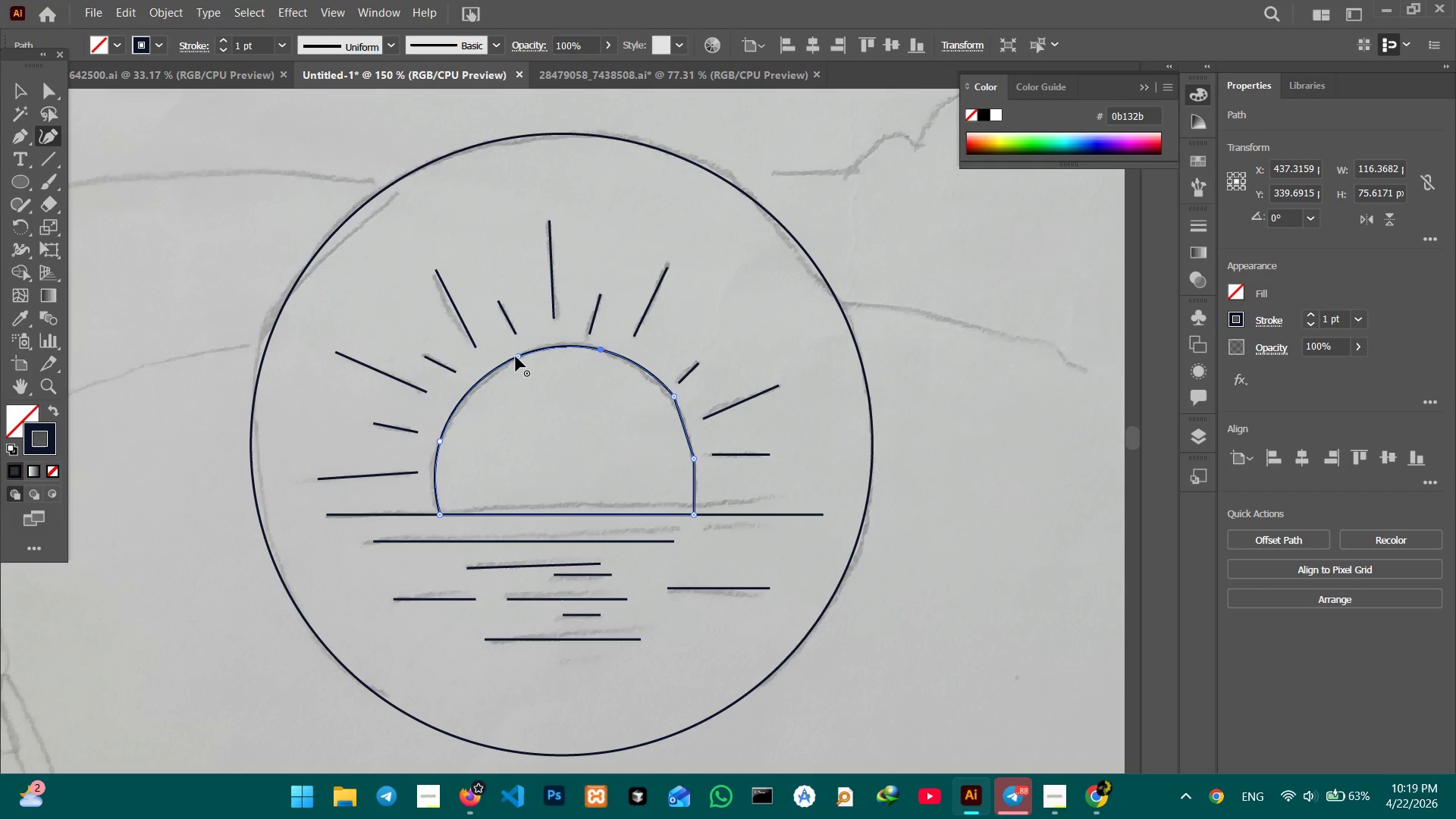 
left_click([516, 356])
 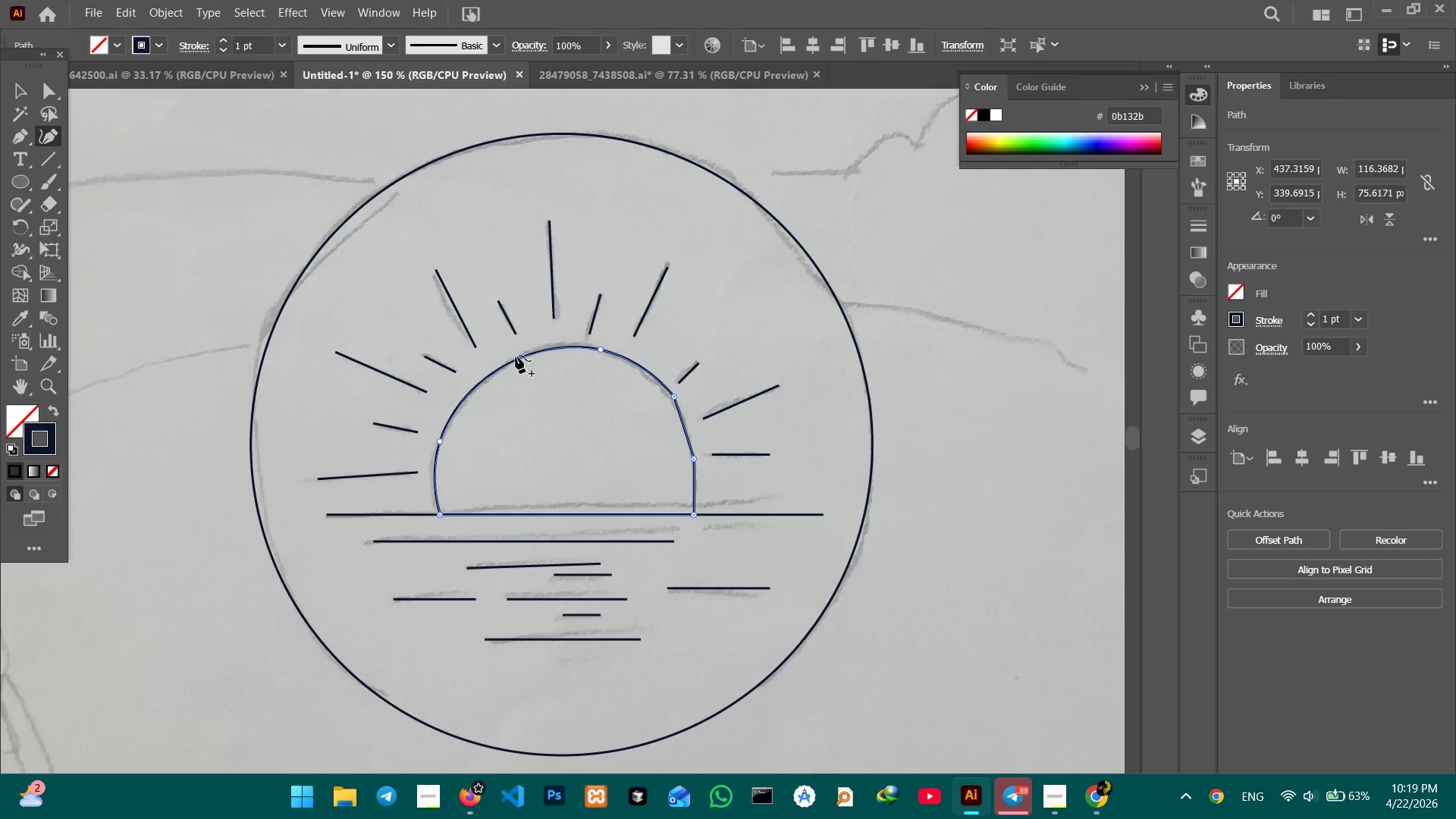 
key(Backspace)
 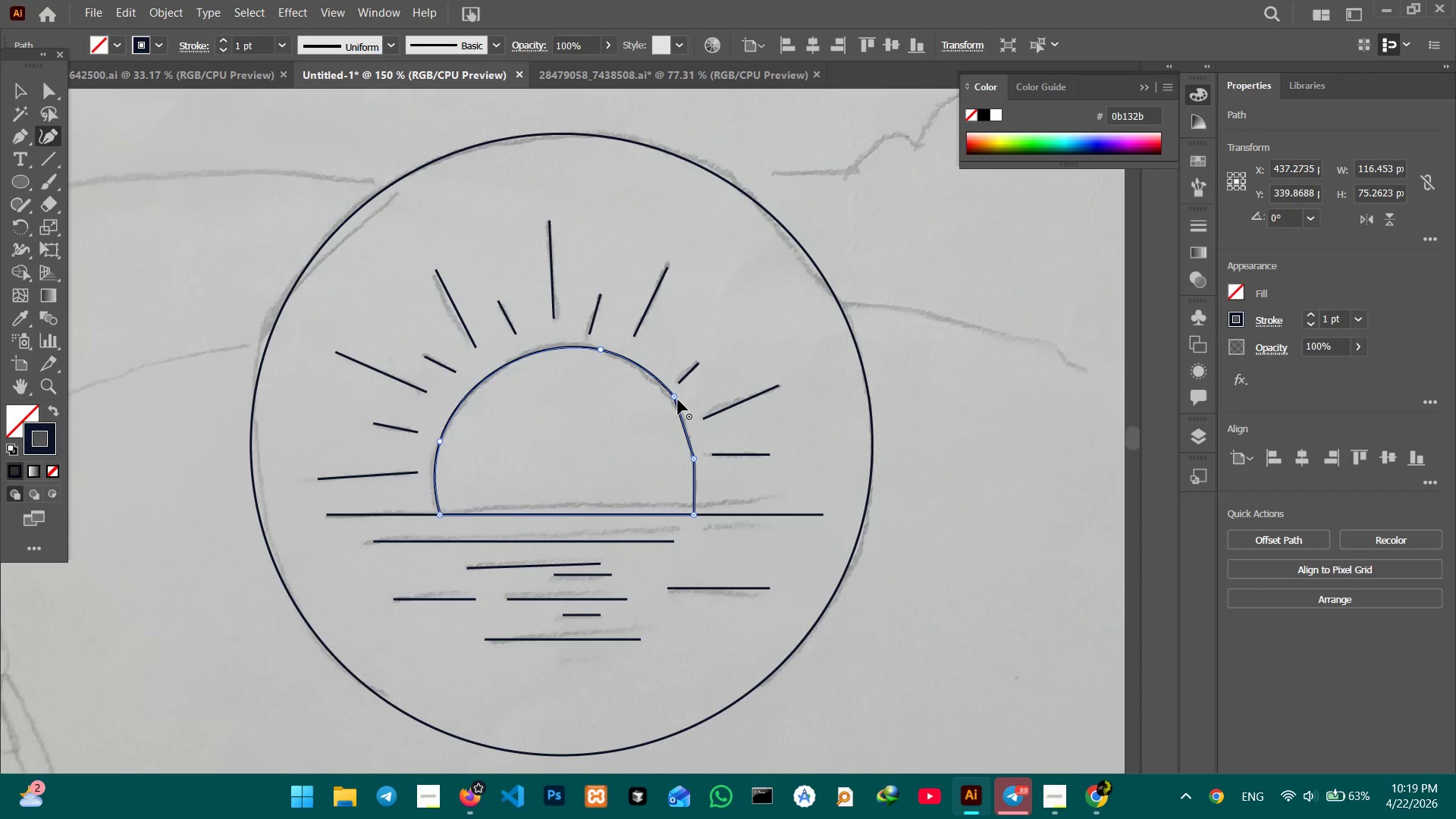 
left_click([677, 400])
 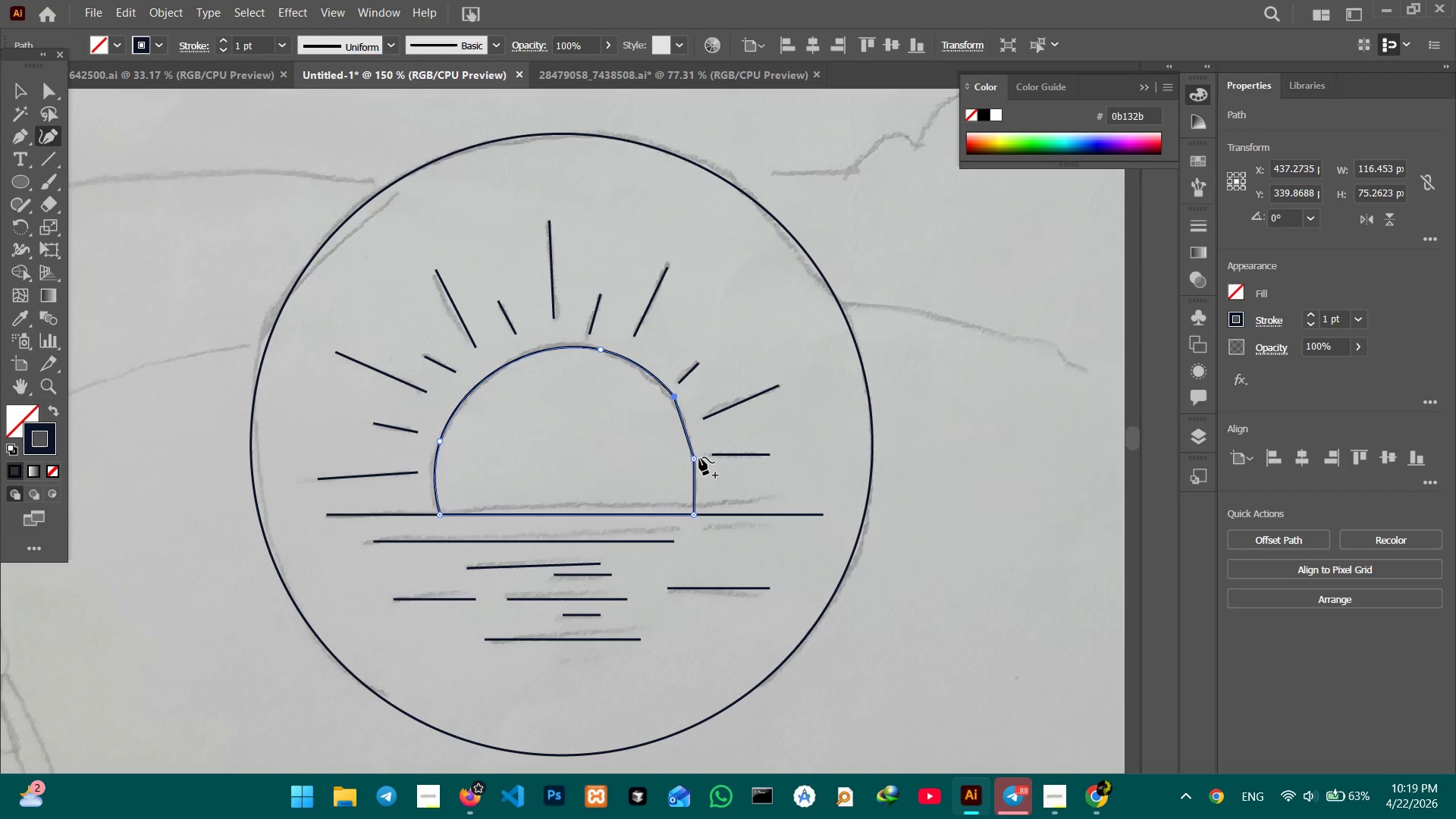 
key(Backspace)
 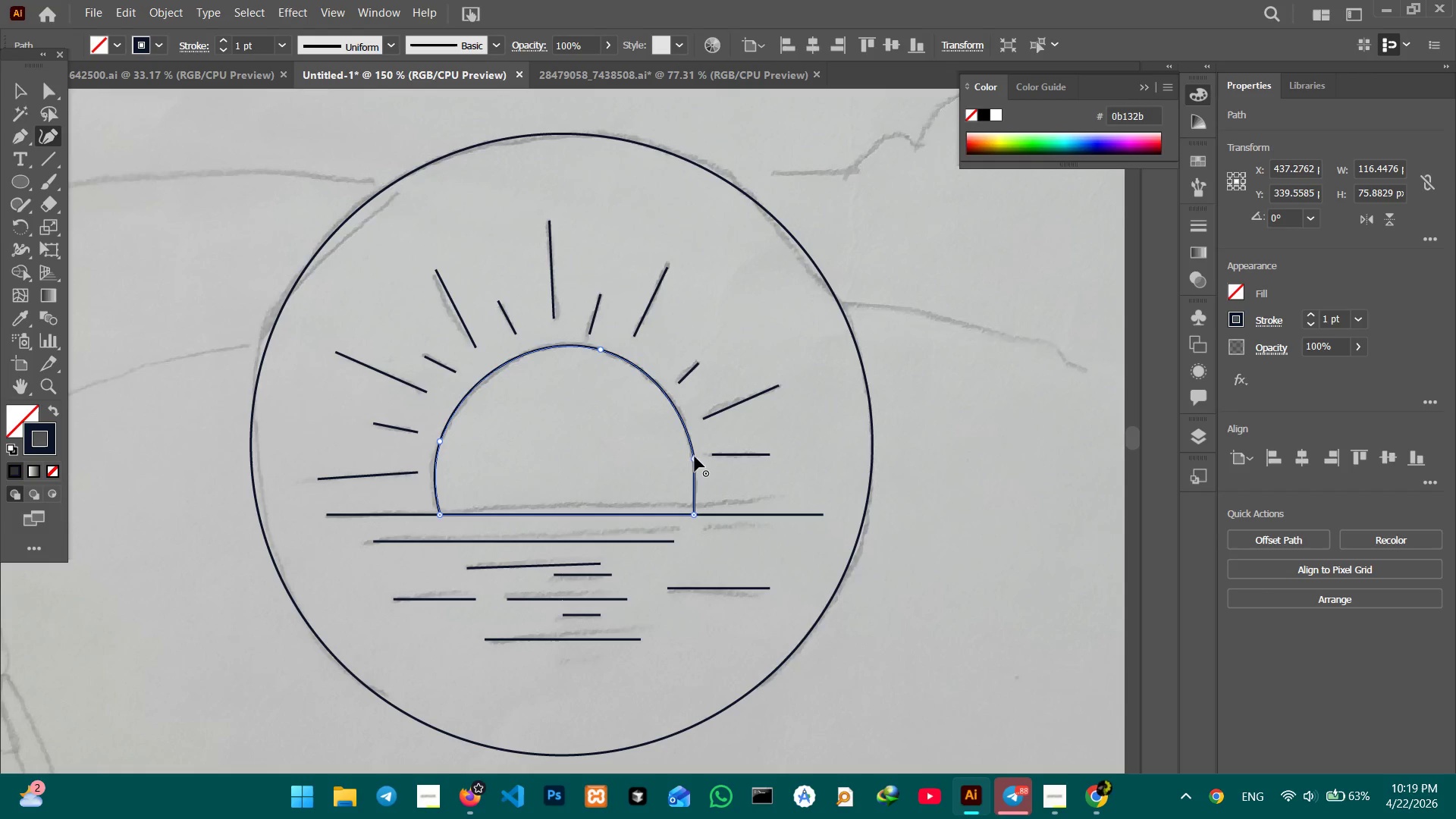 
left_click([695, 457])
 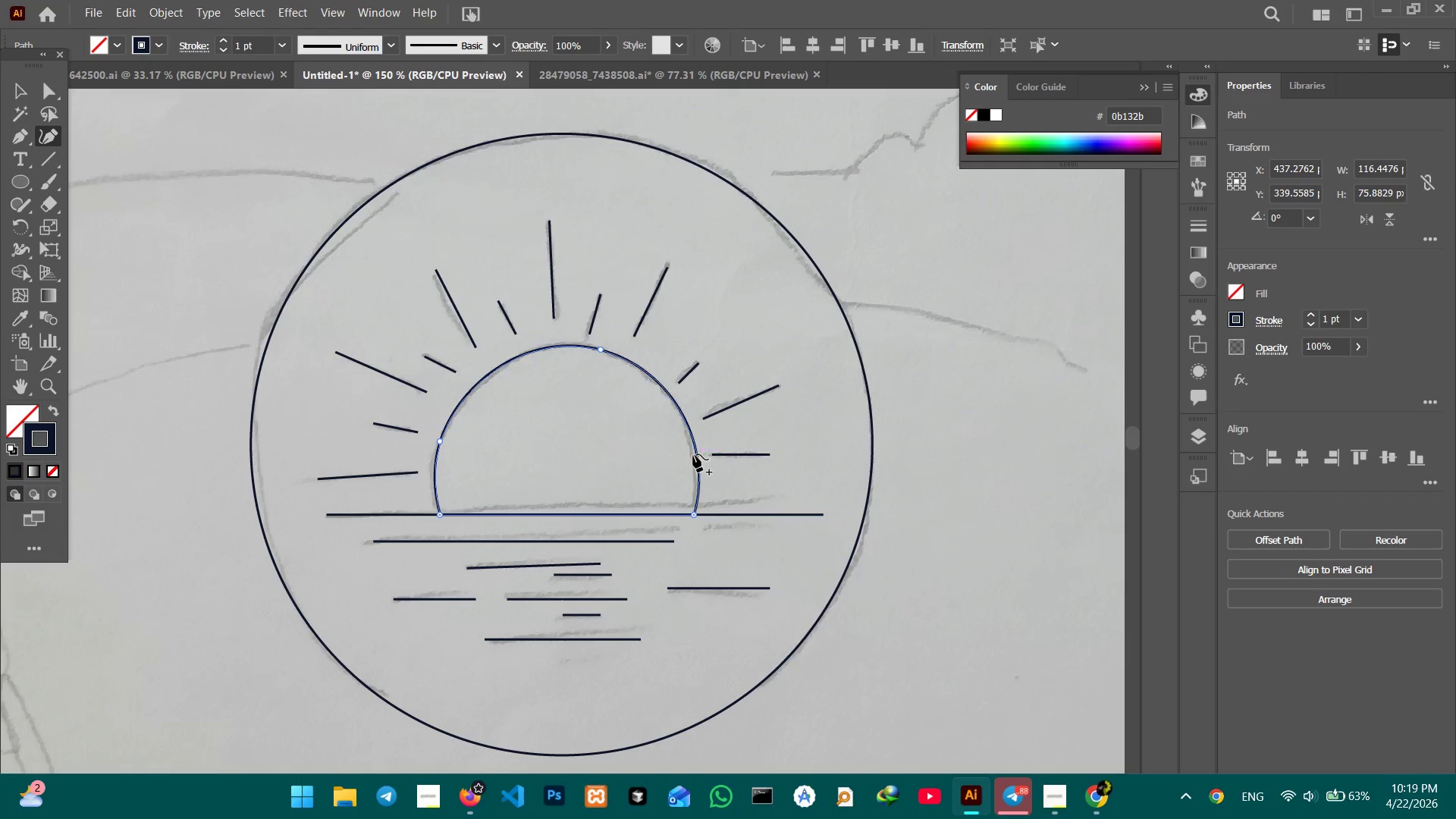 
key(Backspace)
 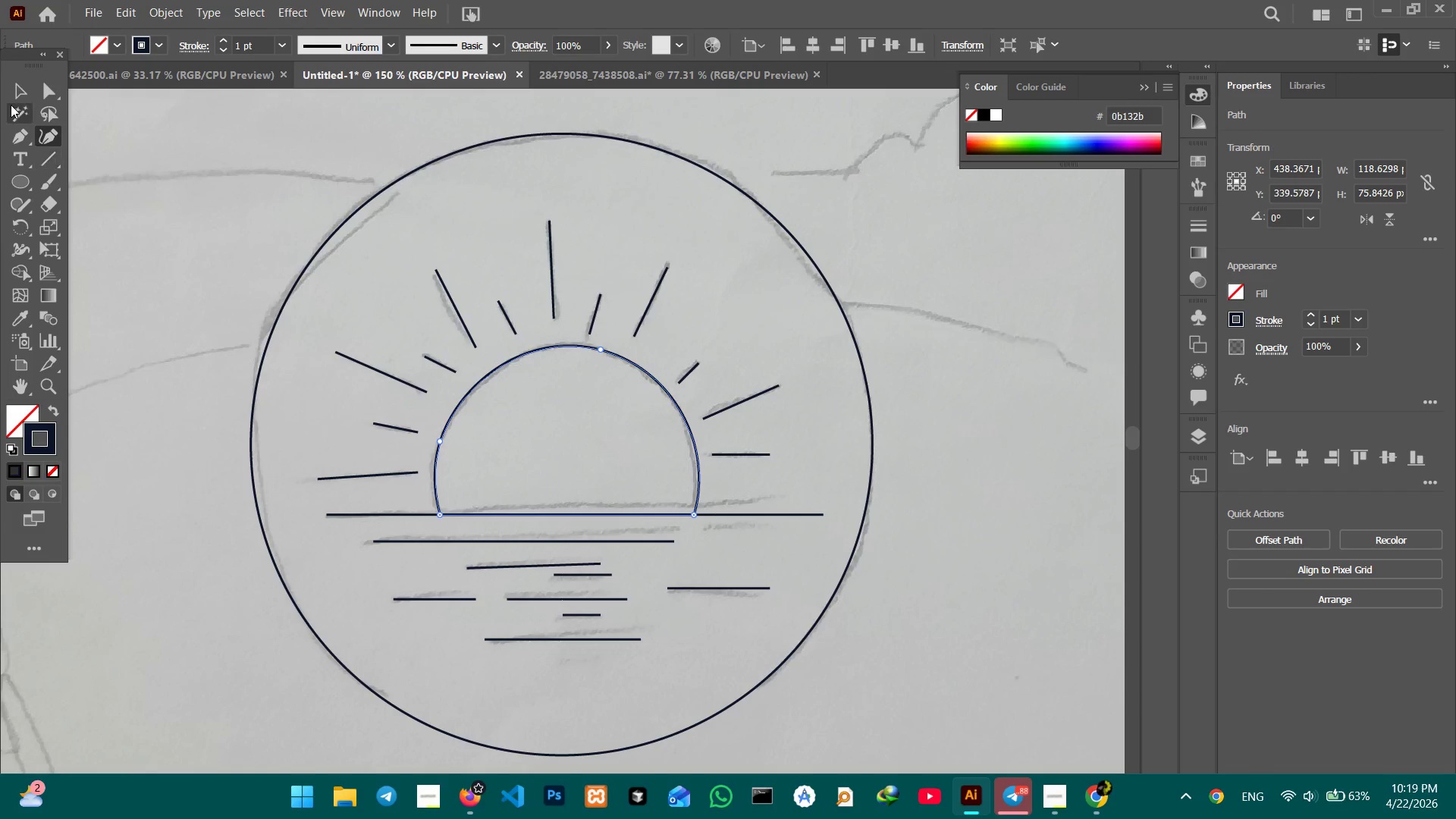 
double_click([150, 218])
 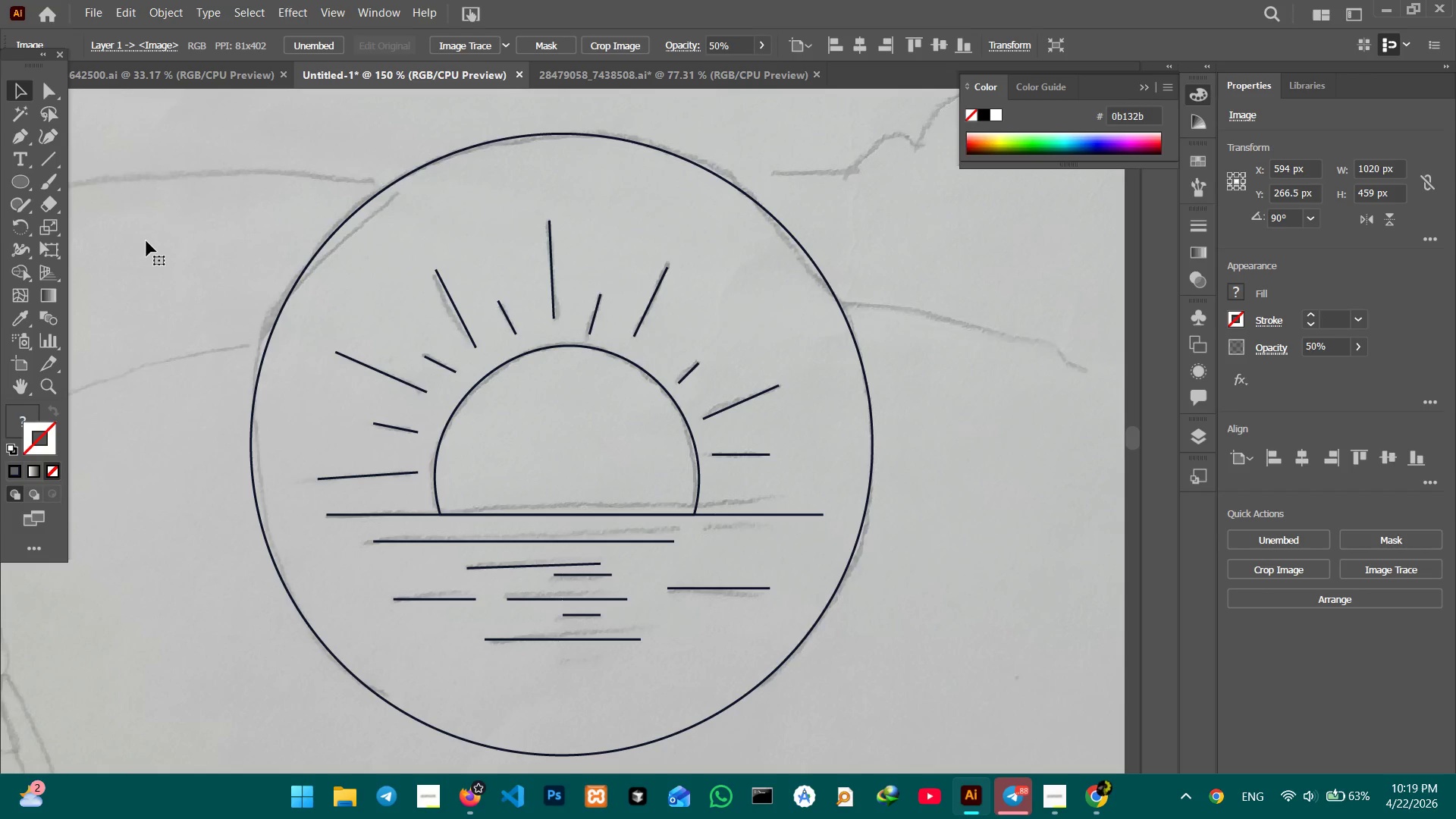 
key(Control+Minus)
 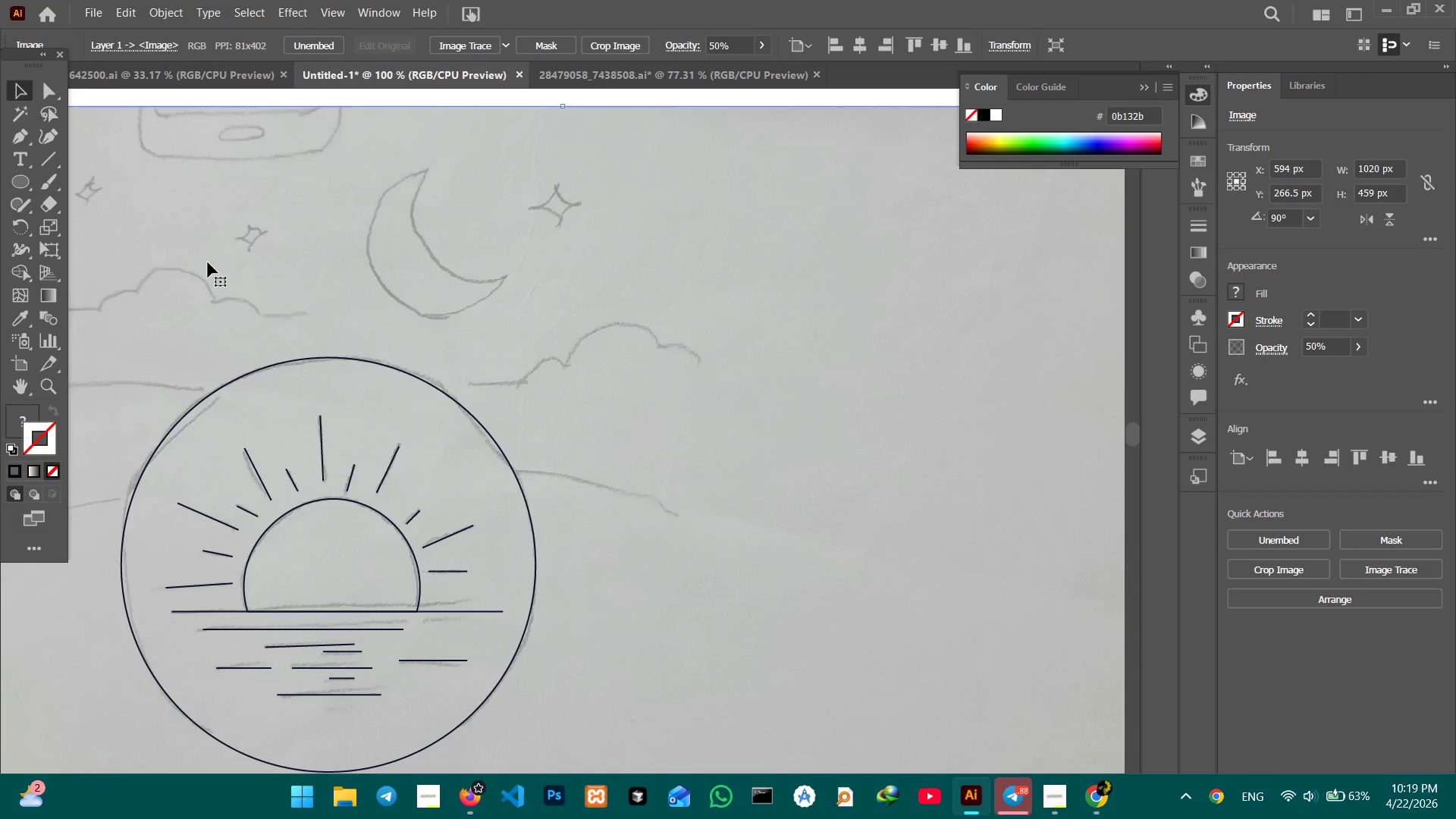 
hold_key(key=Space, duration=0.39)
 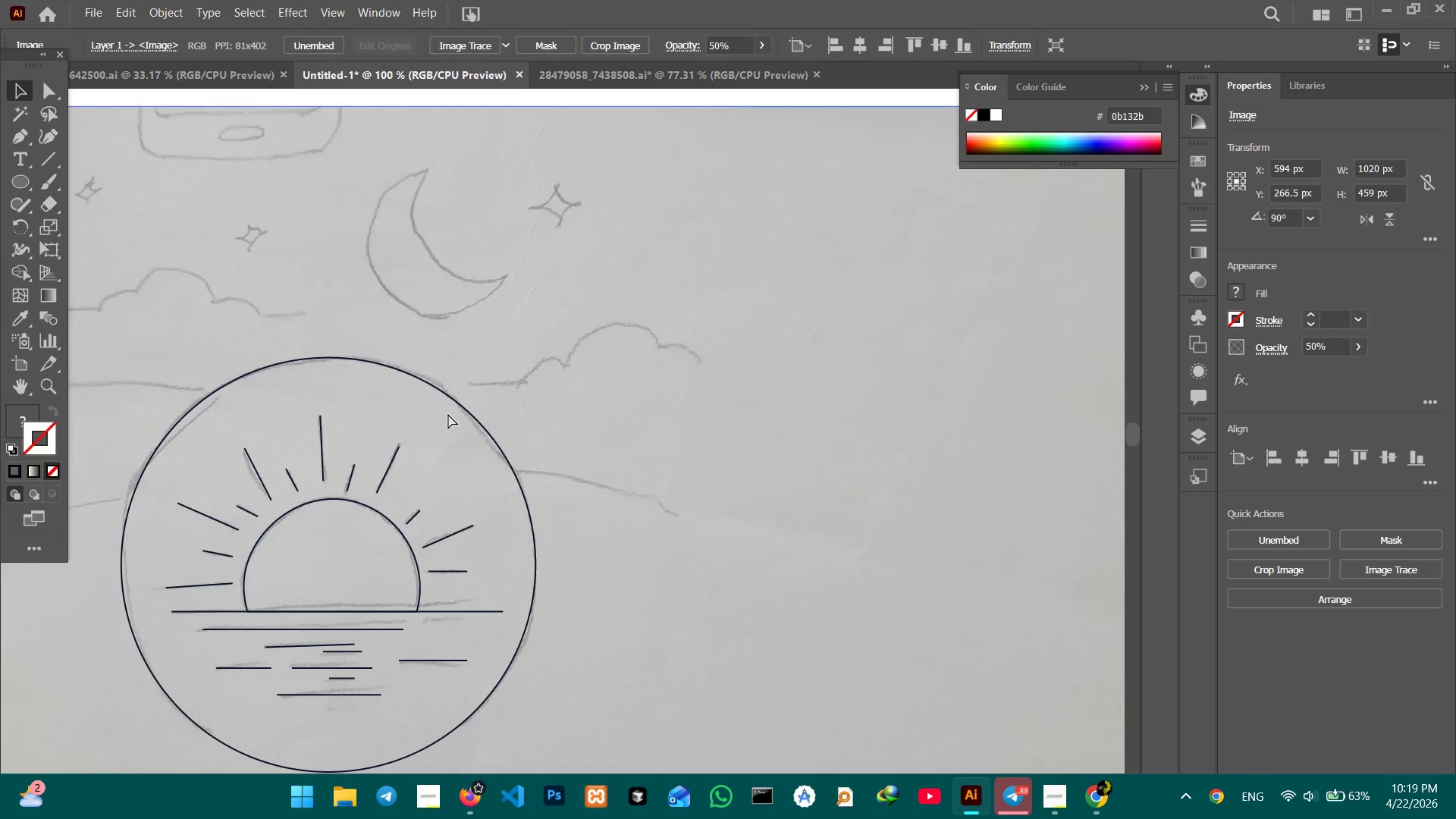 
key(Control+Equal)
 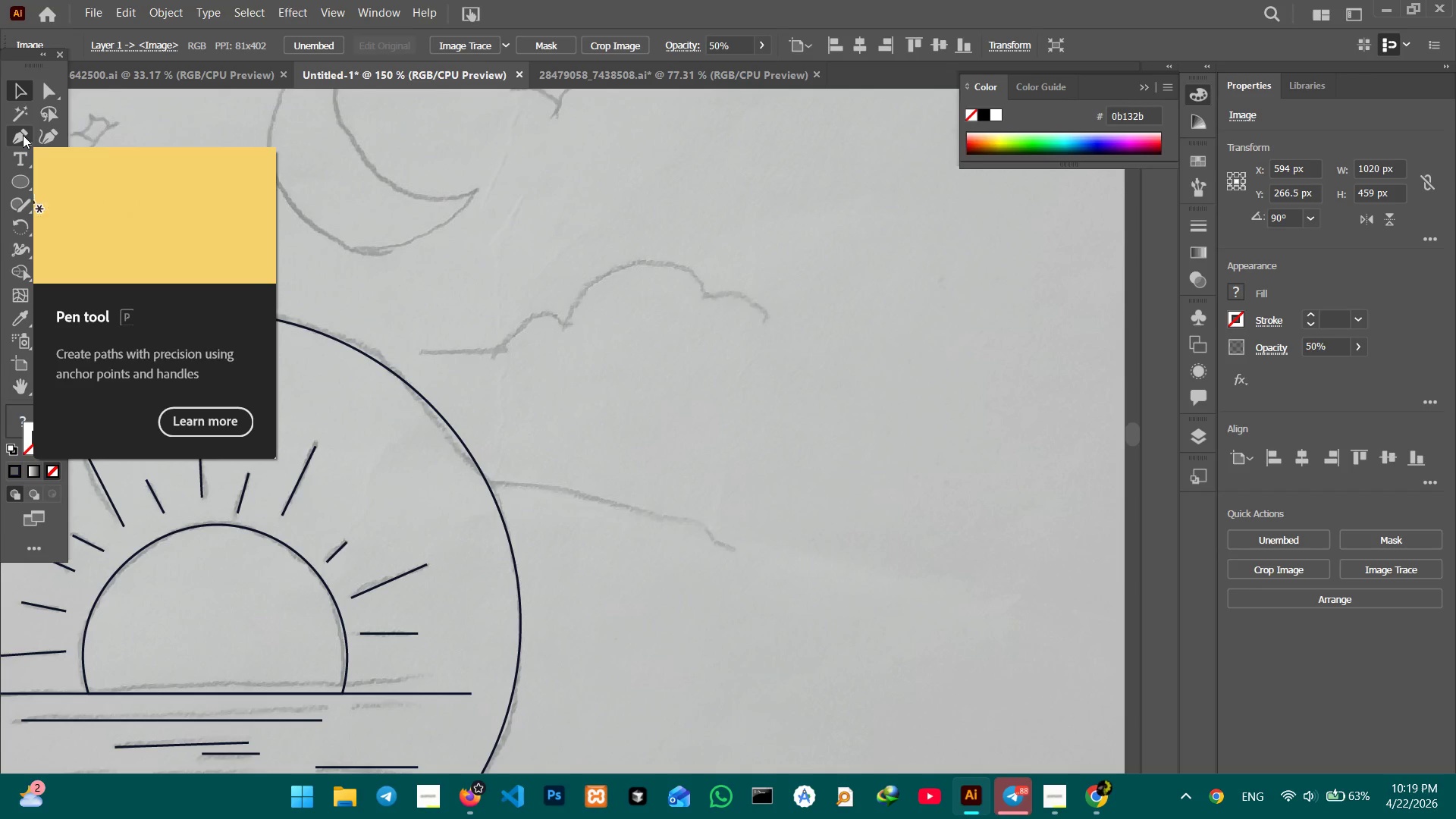 
left_click([19, 136])
 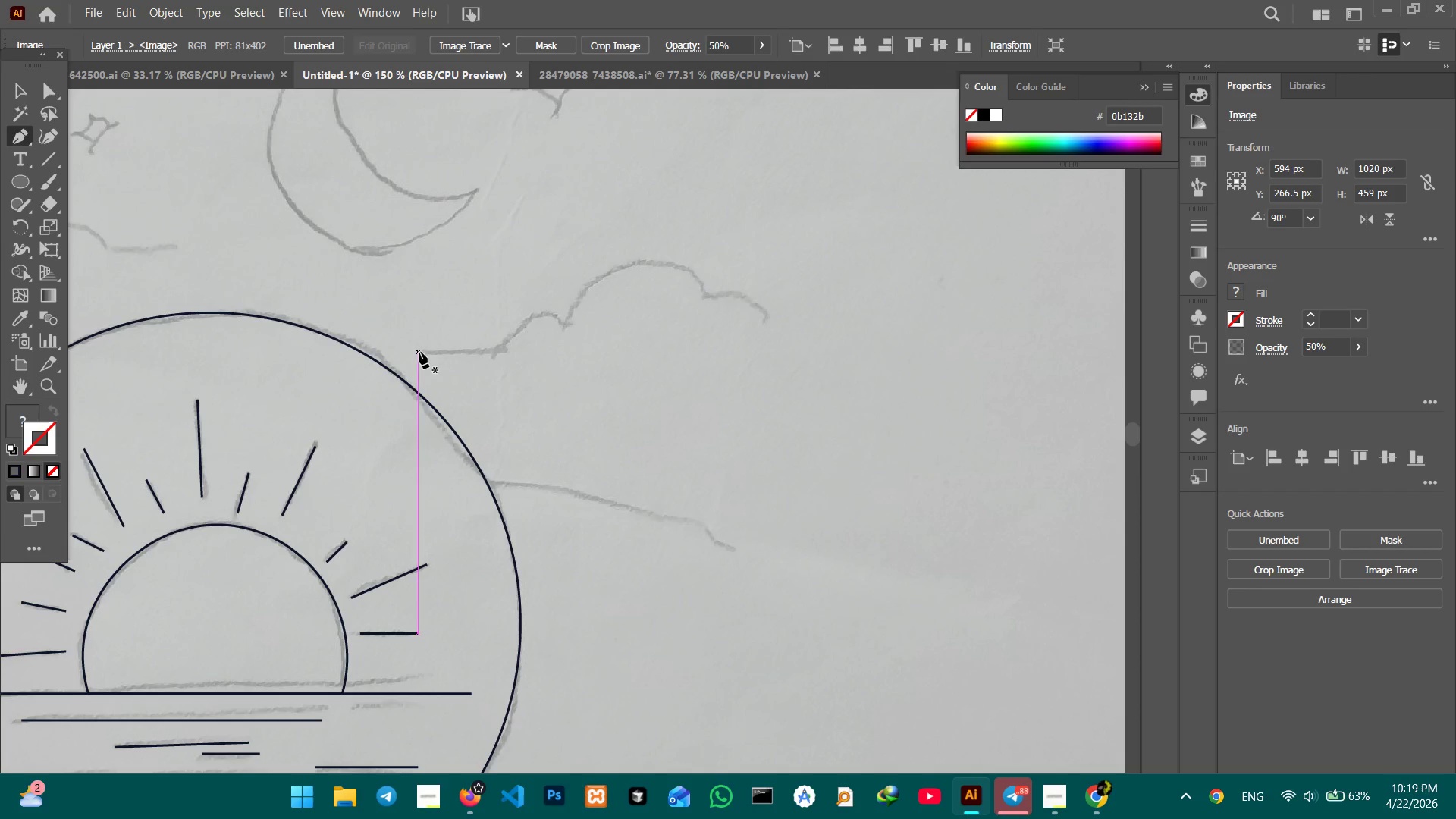 
left_click_drag(start_coordinate=[420, 352], to_coordinate=[507, 350])
 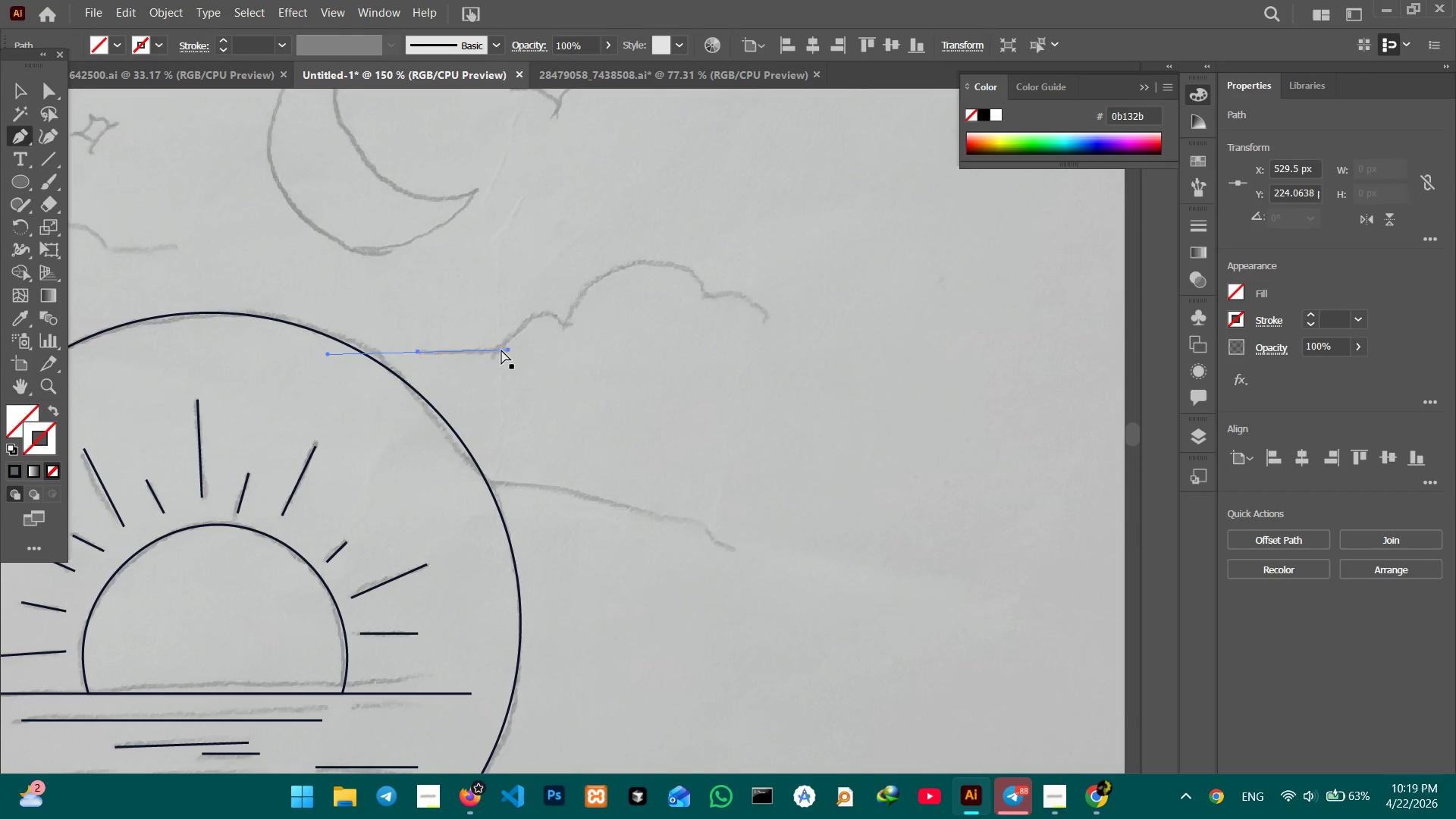 
key(Control+Z)
 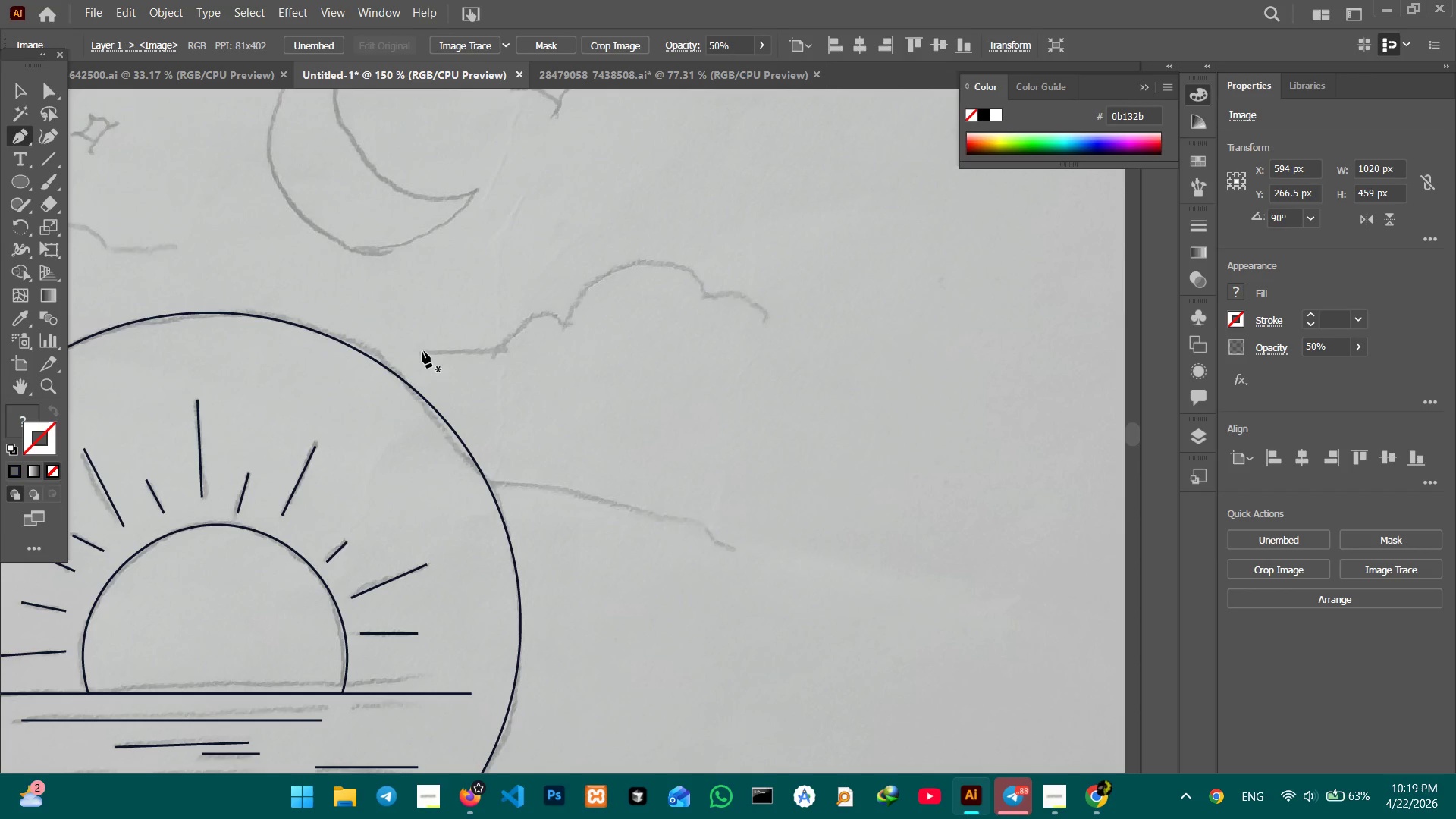 
left_click([422, 351])
 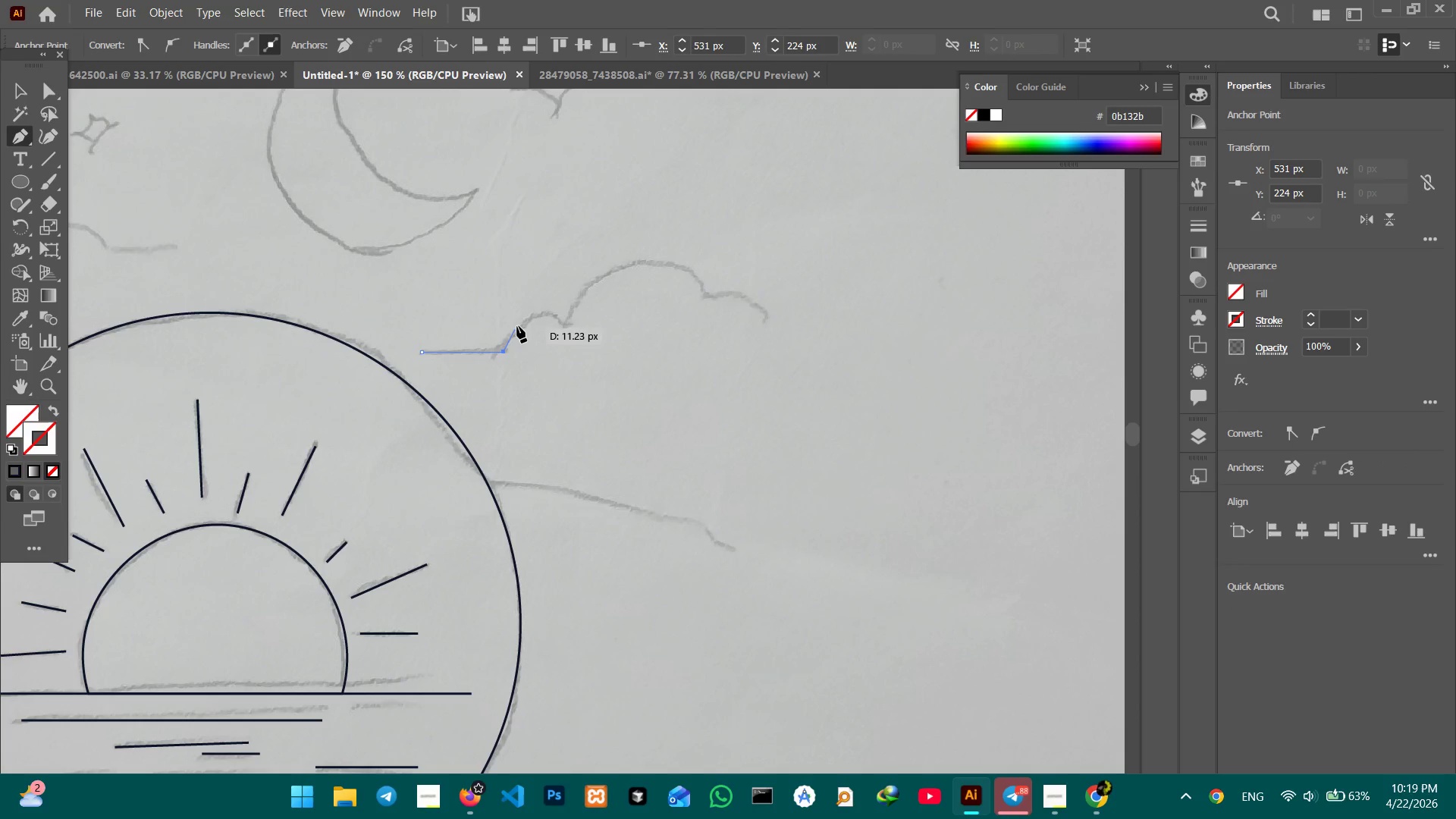 
left_click([529, 316])
 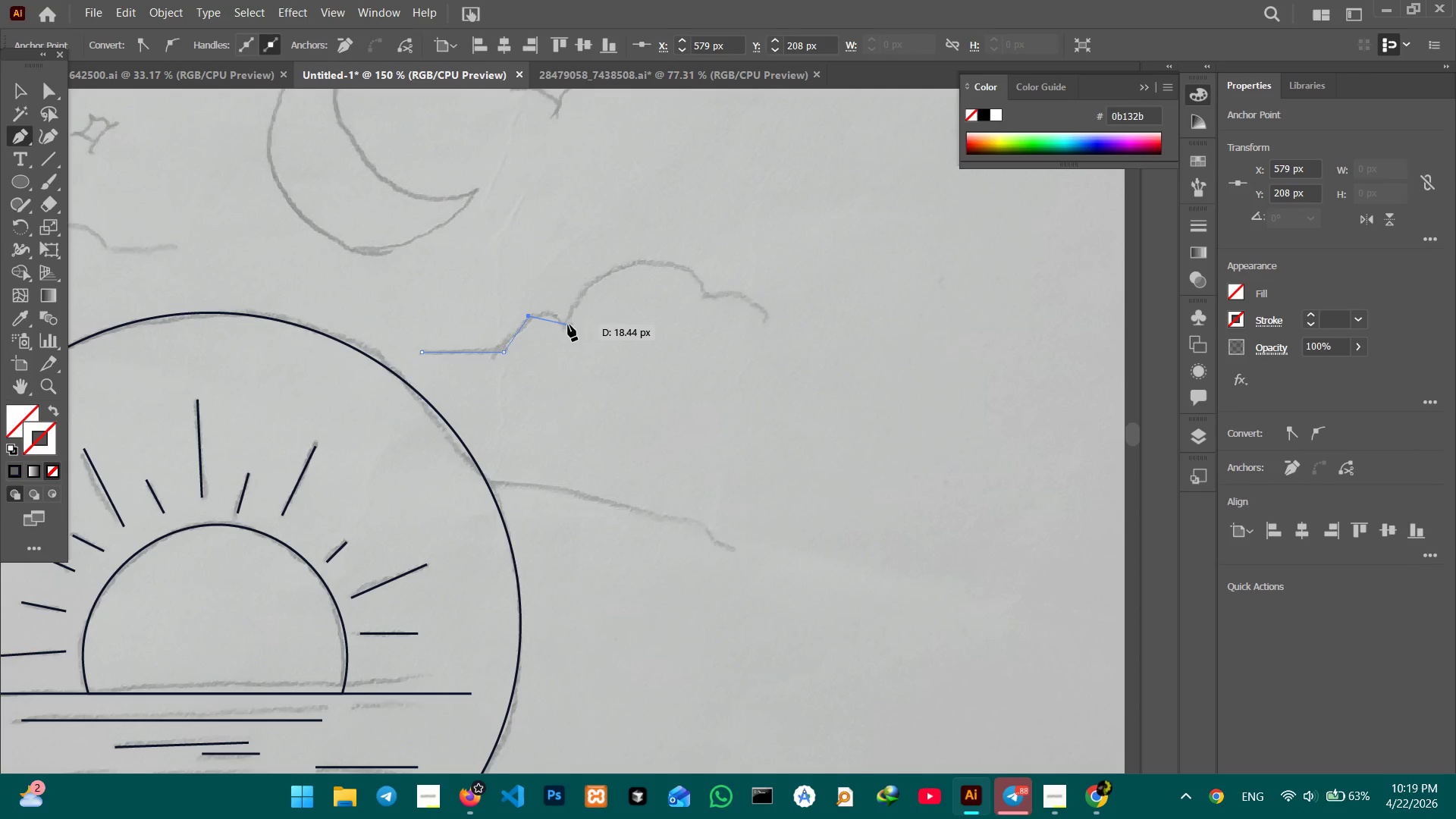 
left_click([568, 325])
 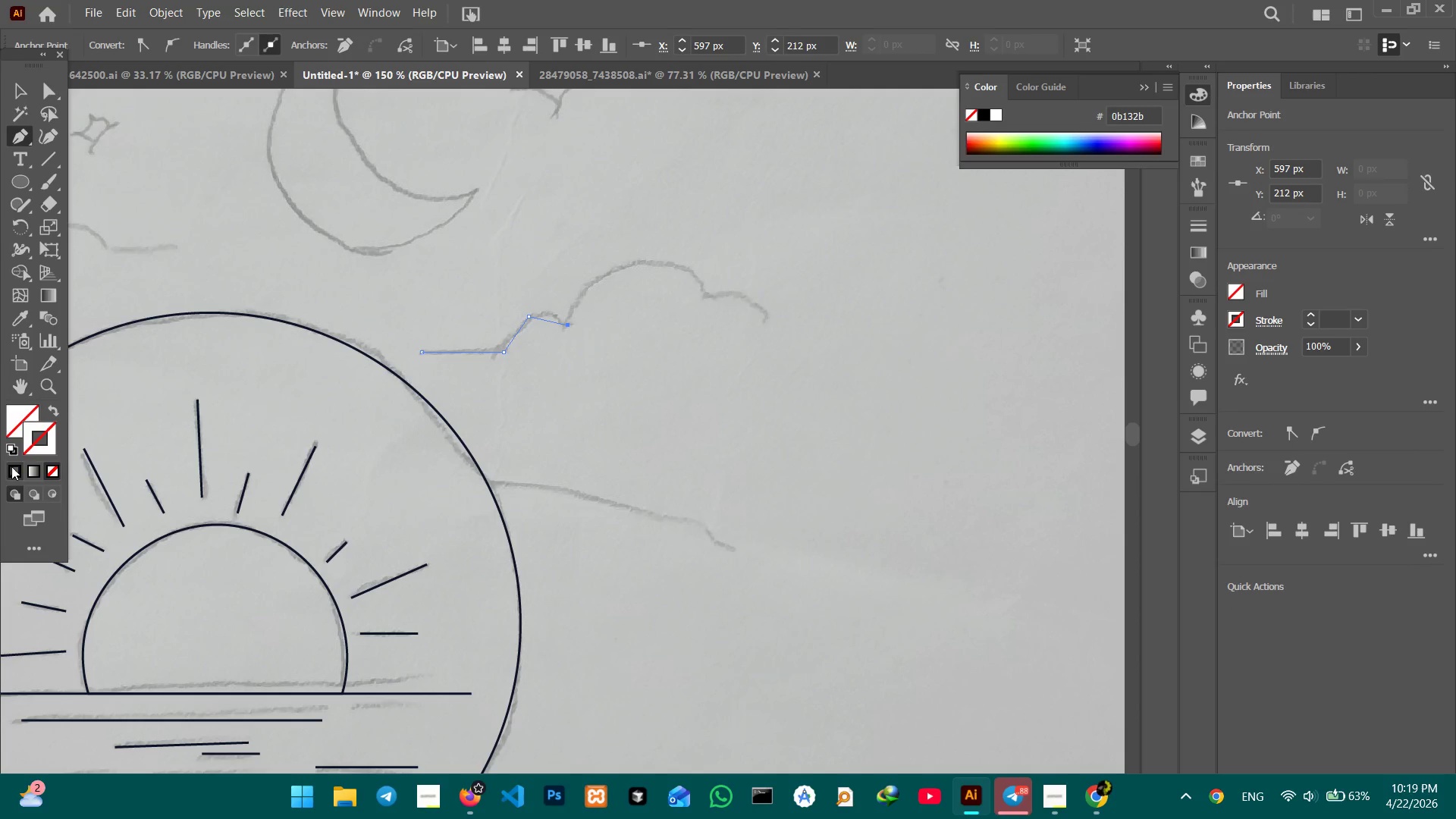 
left_click([11, 466])
 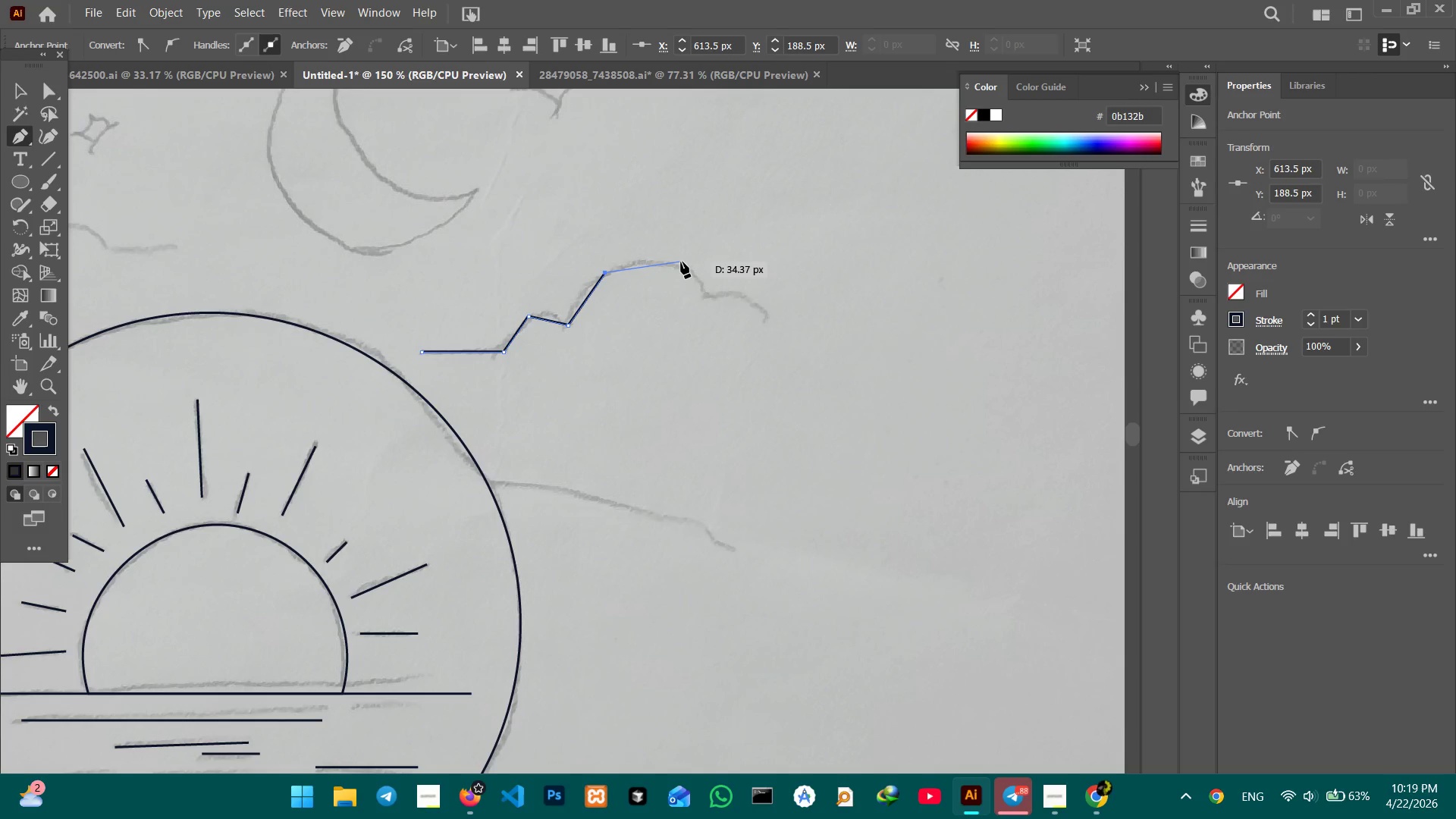 
left_click([670, 263])
 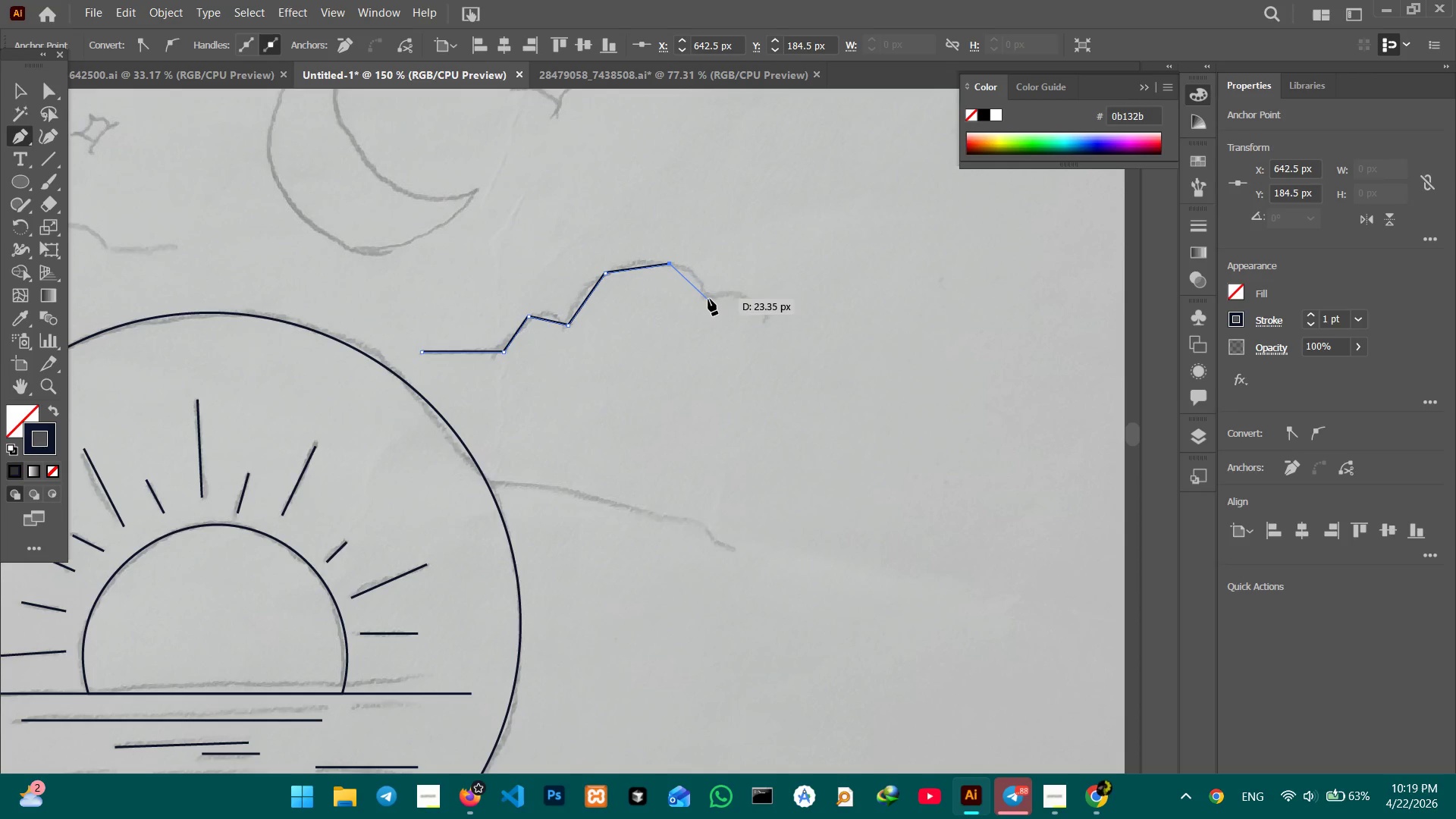 
left_click([708, 299])
 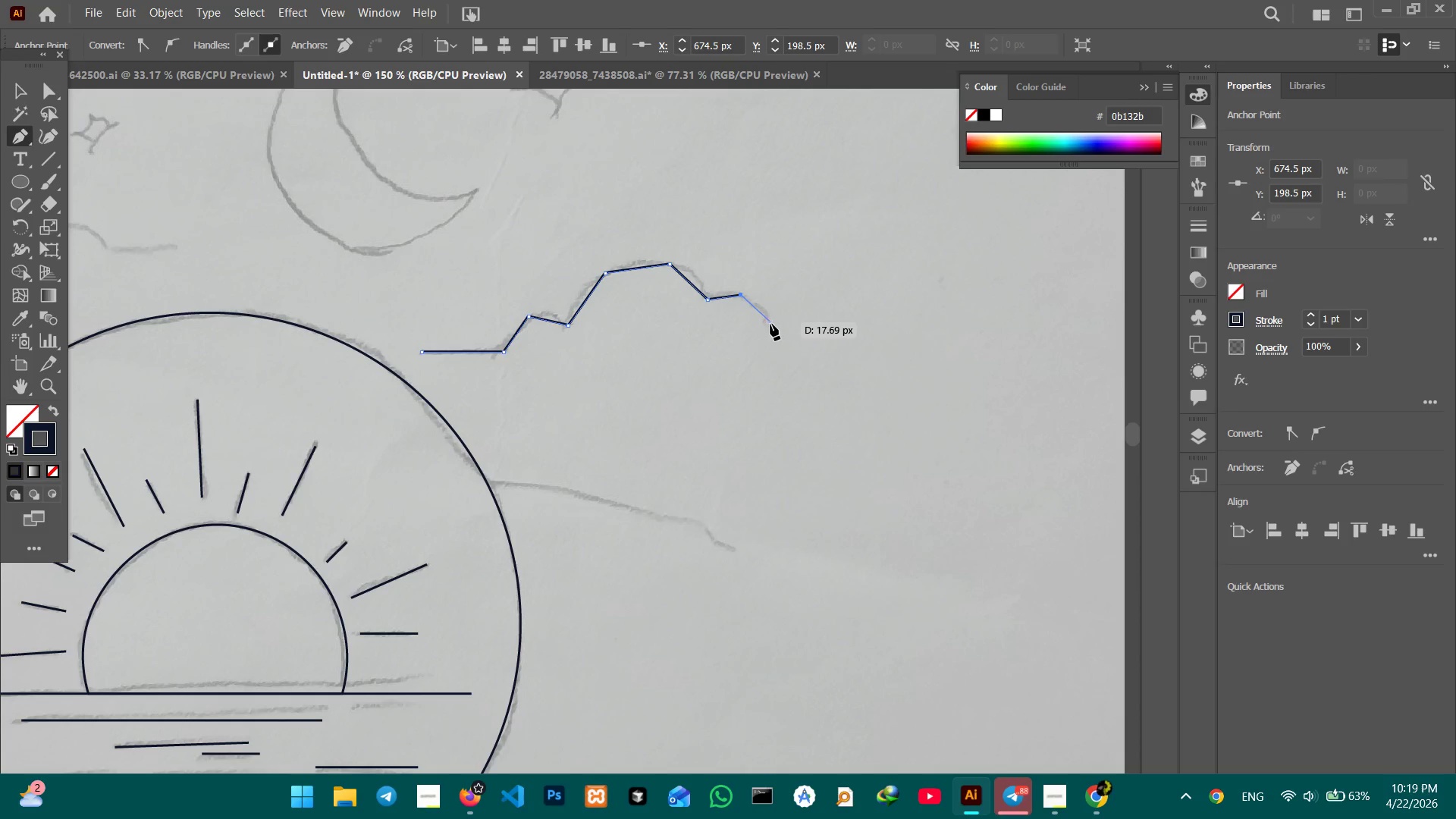 
left_click([771, 325])
 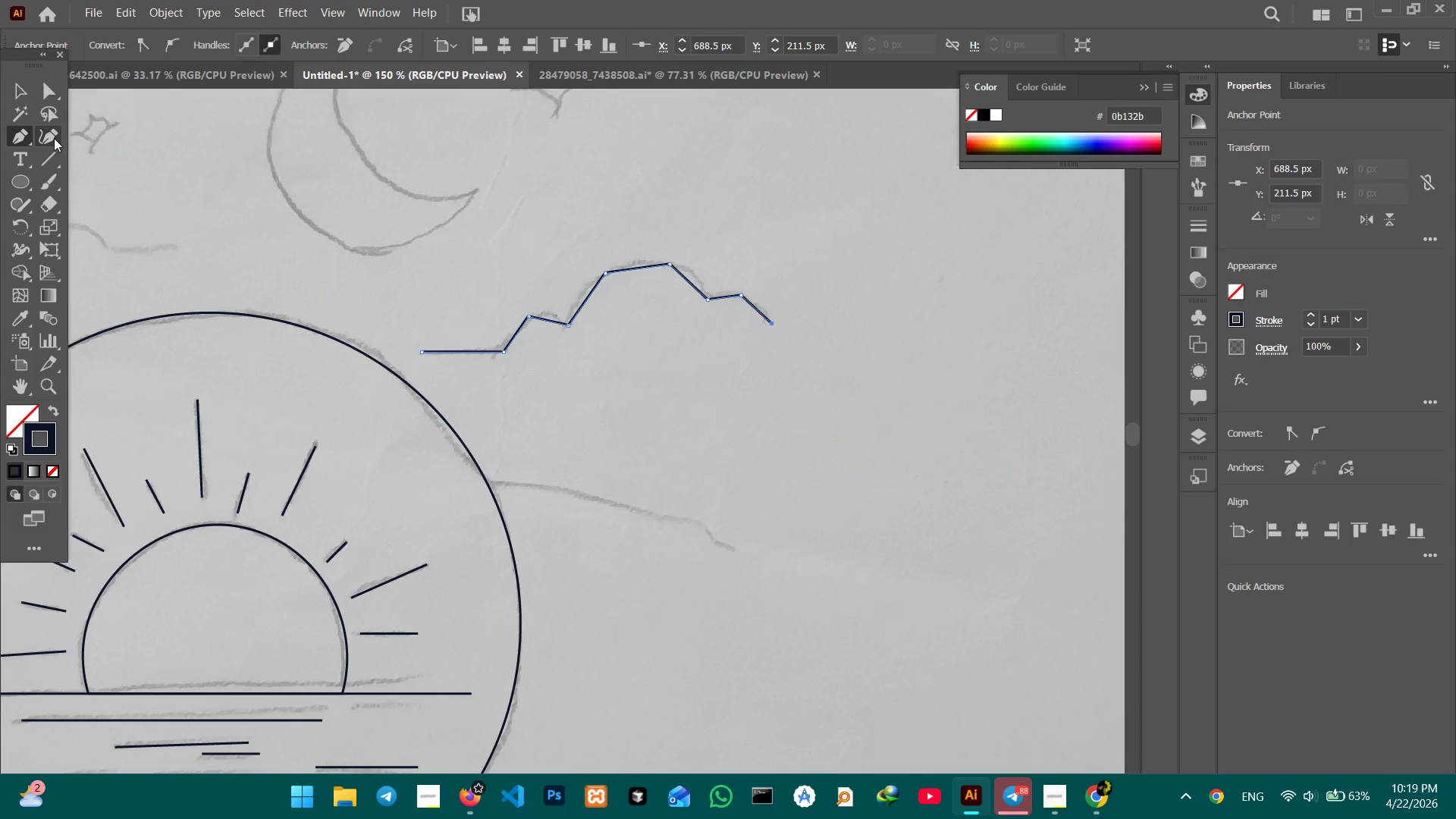 
left_click([50, 137])
 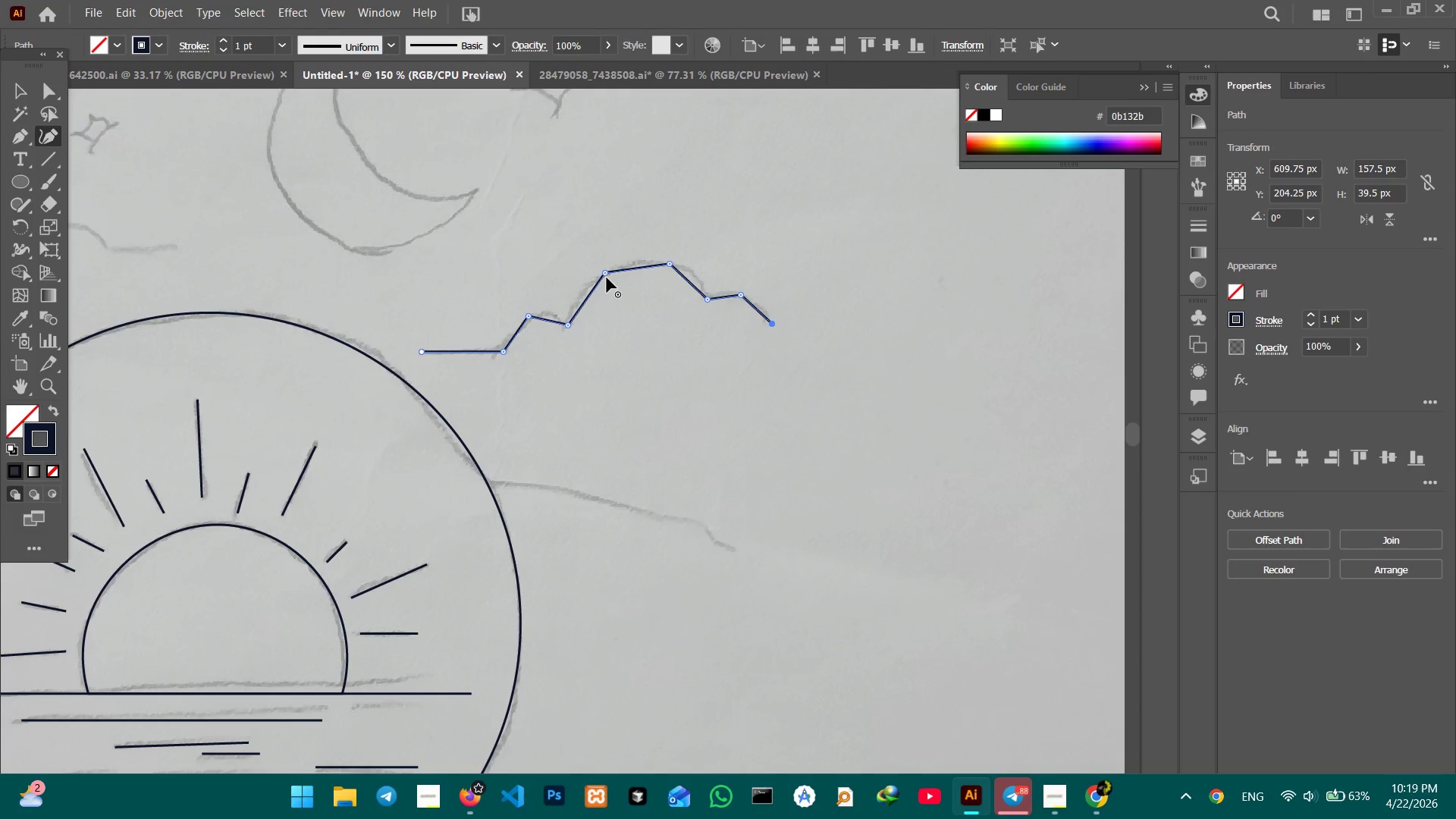 
left_click([606, 275])
 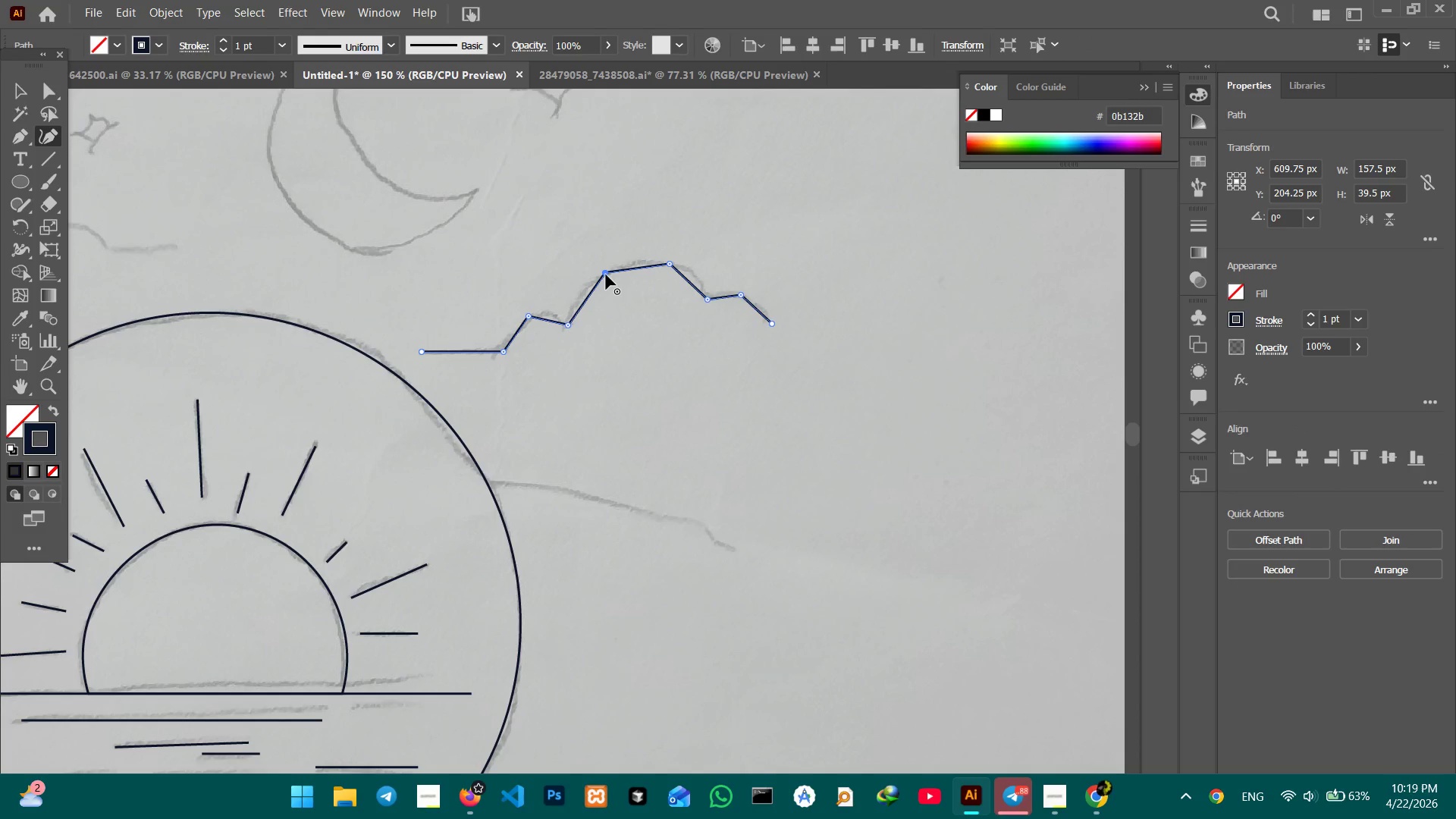 
key(Backspace)
 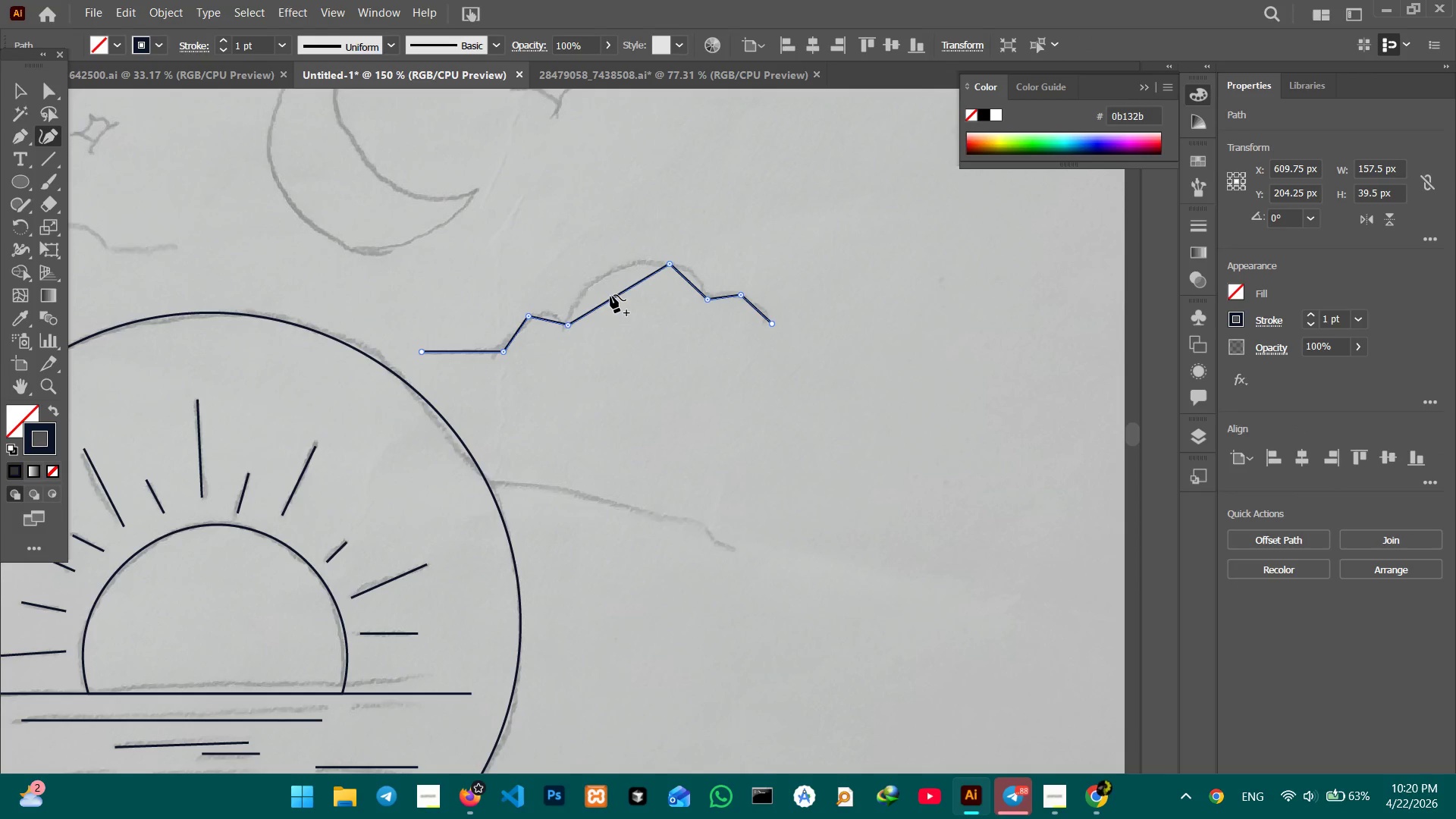 
left_click_drag(start_coordinate=[610, 295], to_coordinate=[597, 275])
 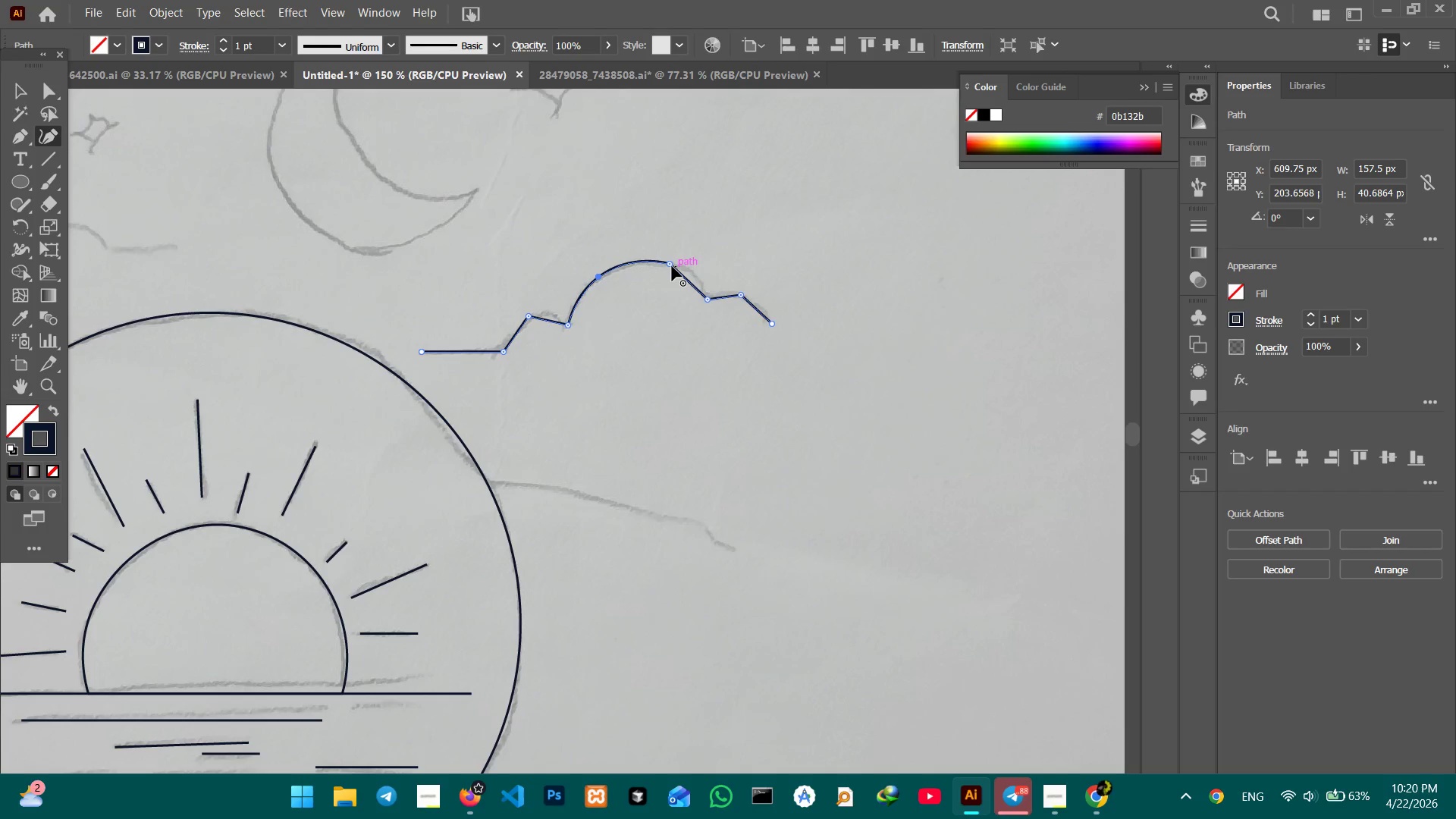 
left_click([672, 266])
 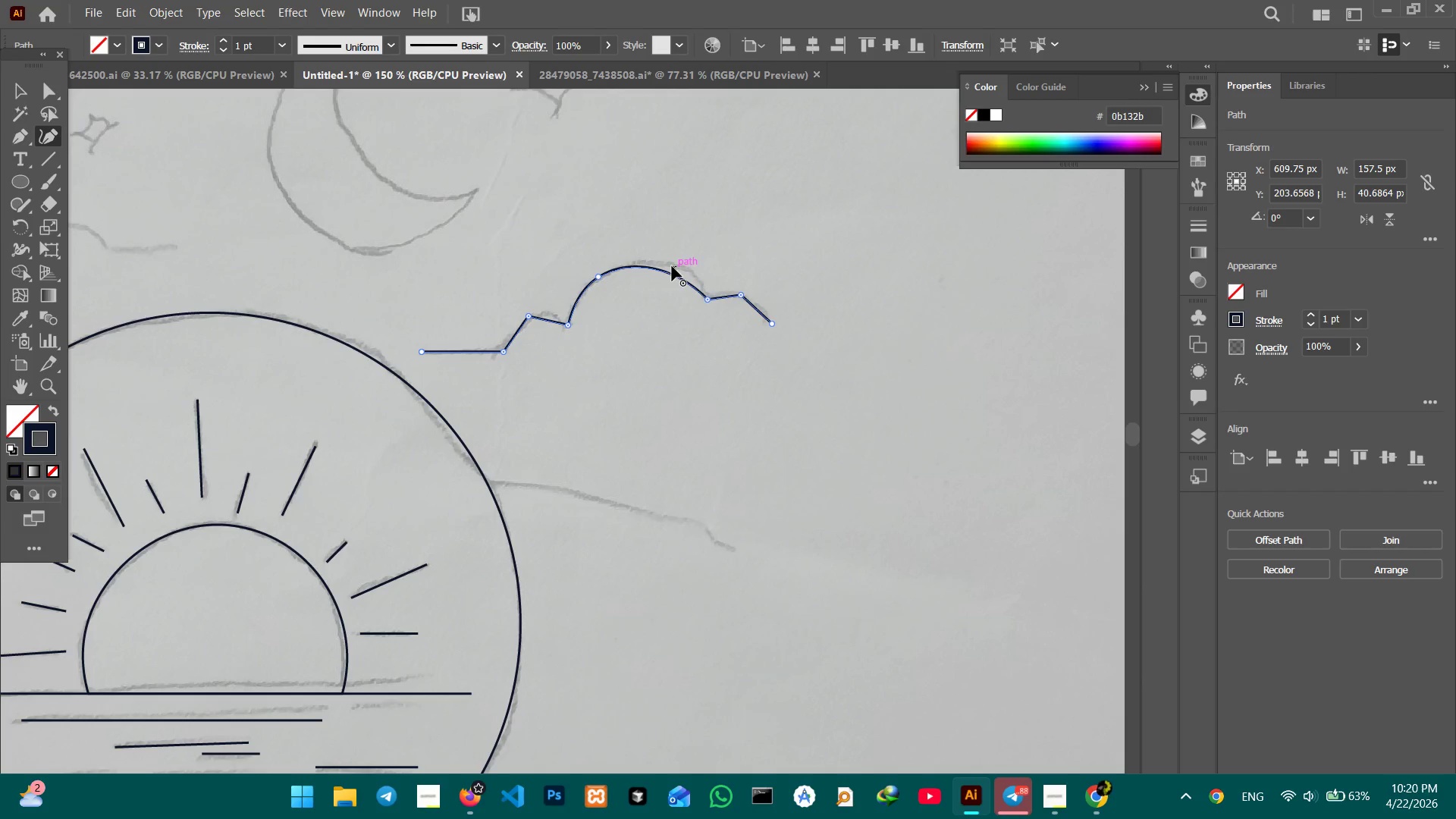 
key(Backspace)
 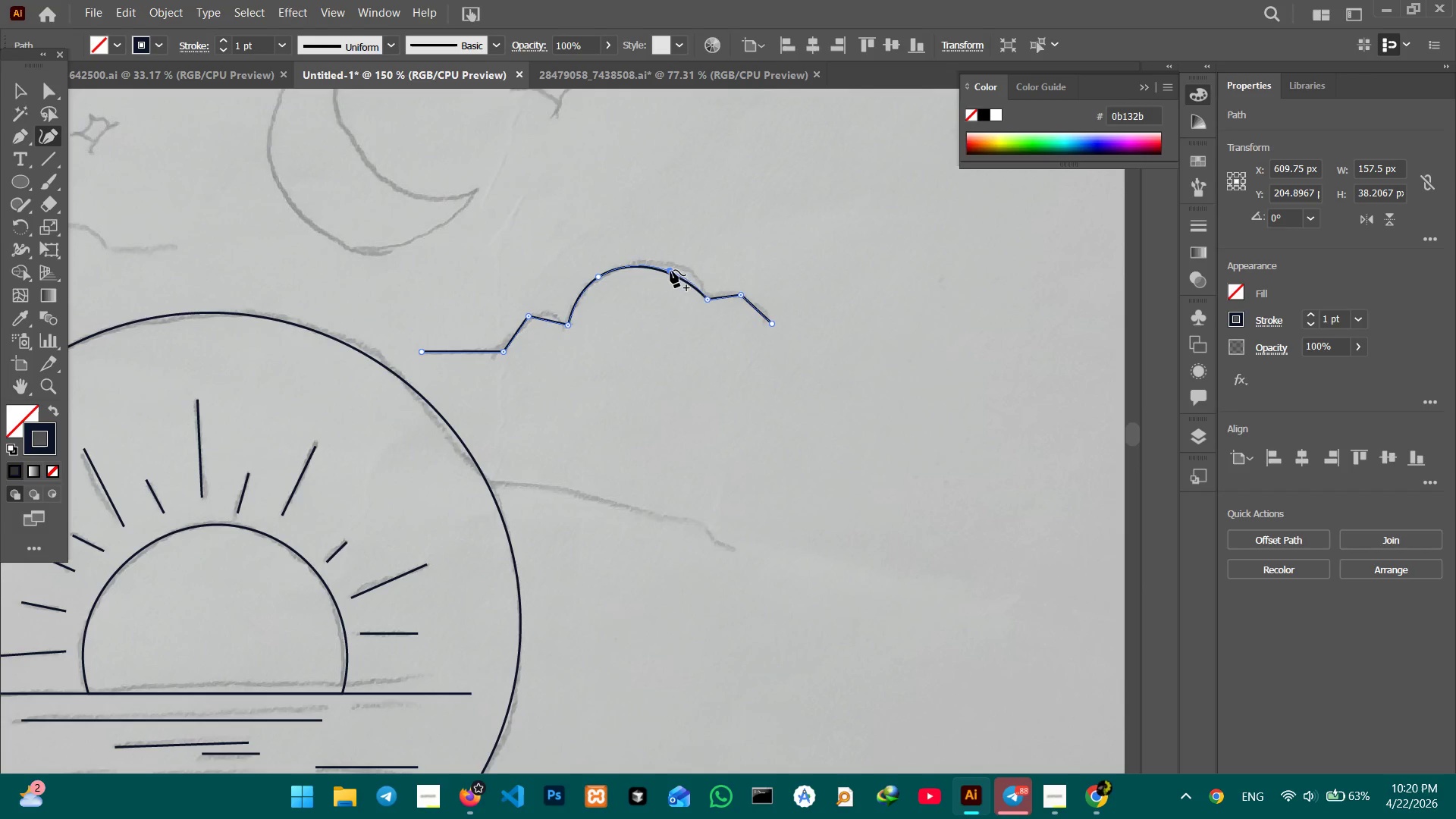 
left_click_drag(start_coordinate=[671, 273], to_coordinate=[675, 271])
 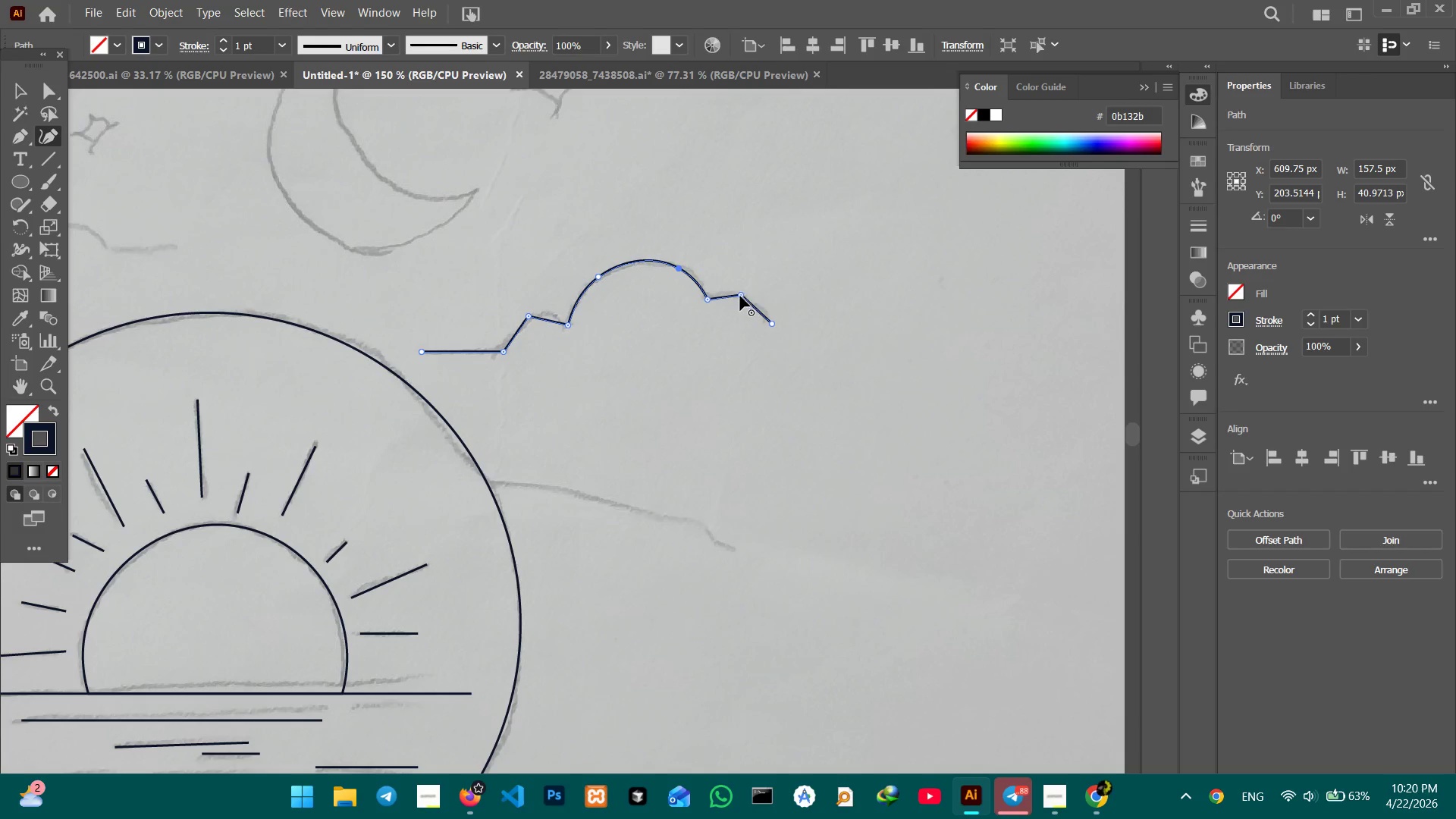 
left_click([740, 296])
 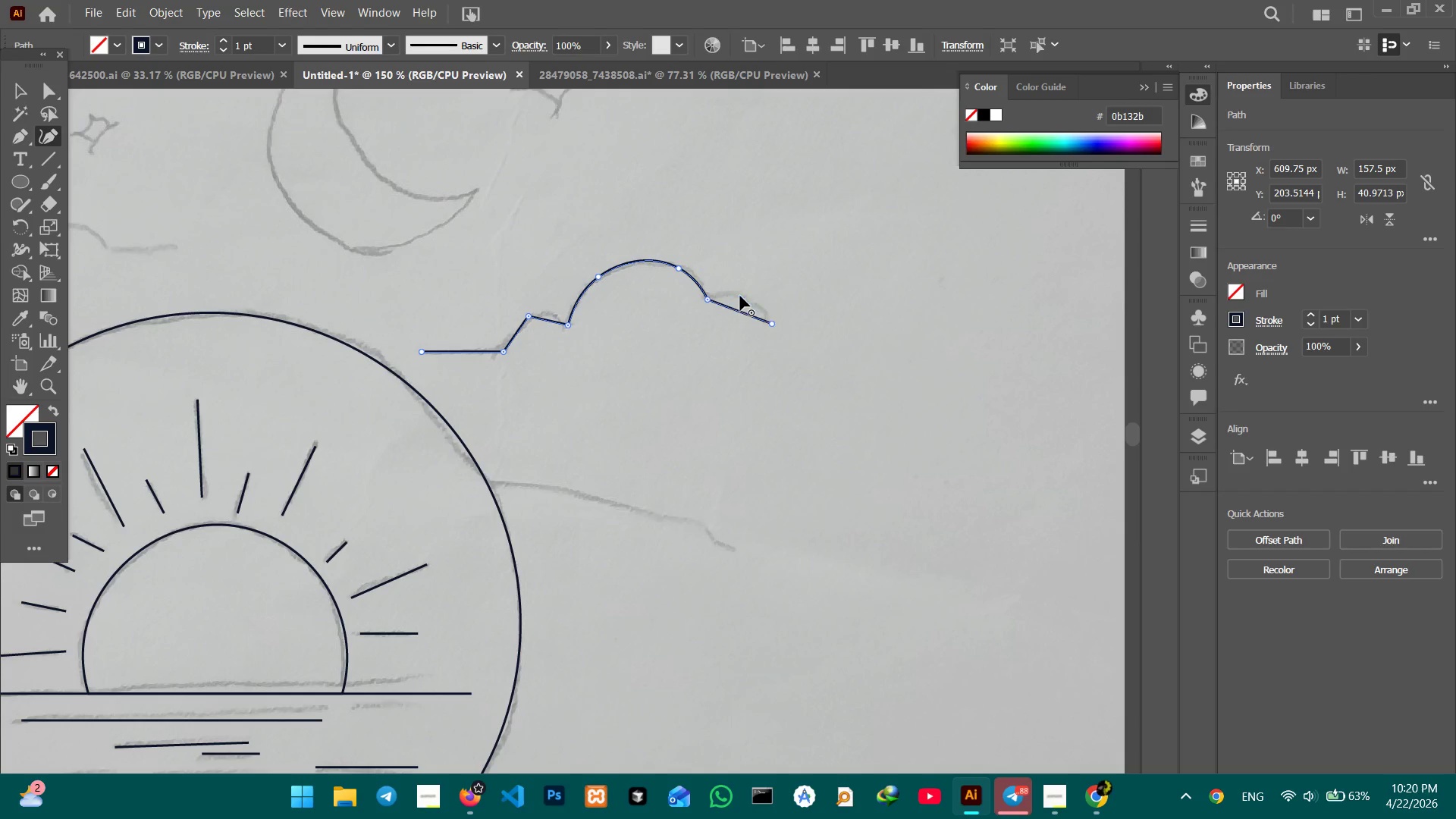 
key(Backspace)
 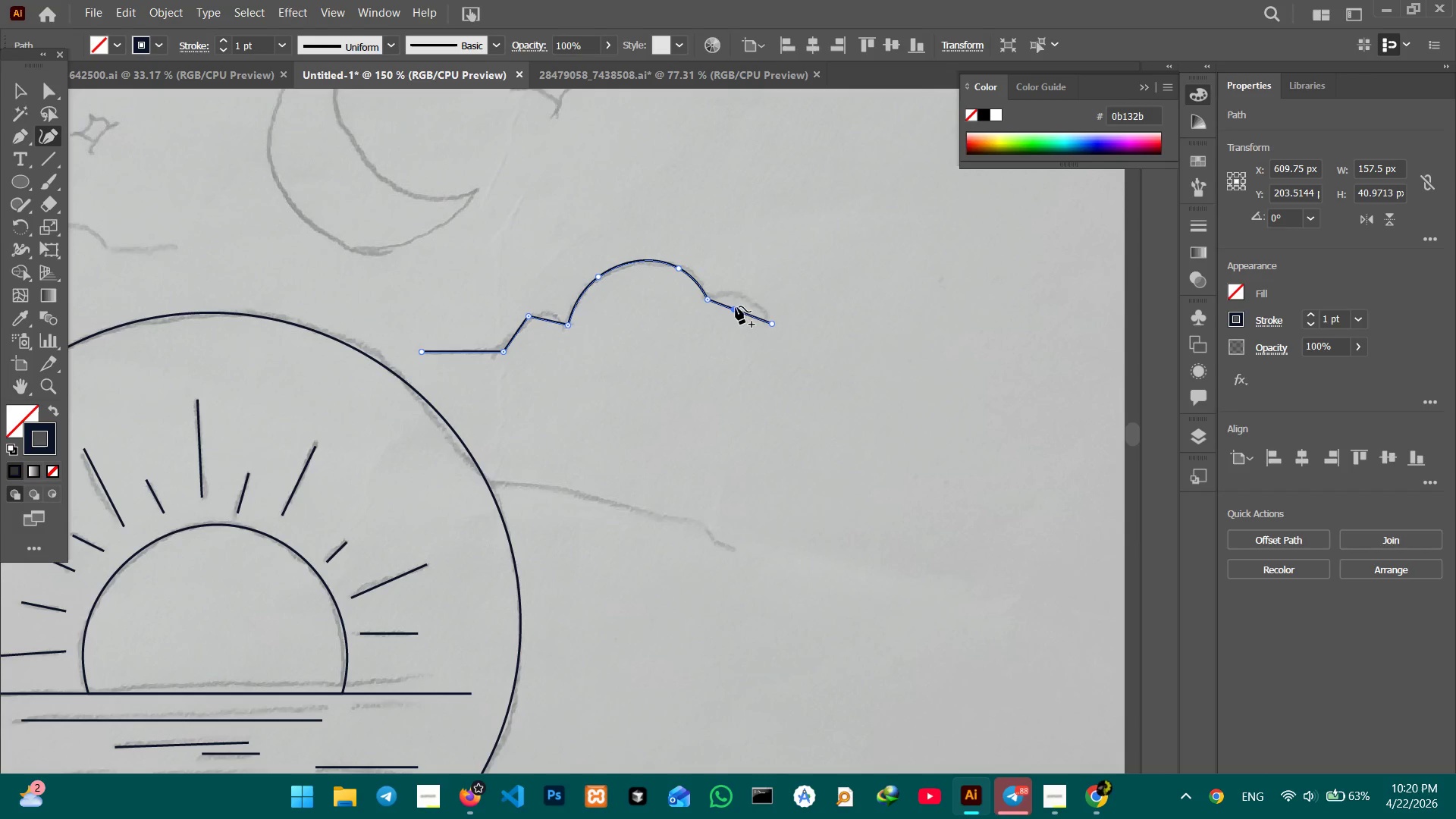 
left_click_drag(start_coordinate=[736, 306], to_coordinate=[742, 294])
 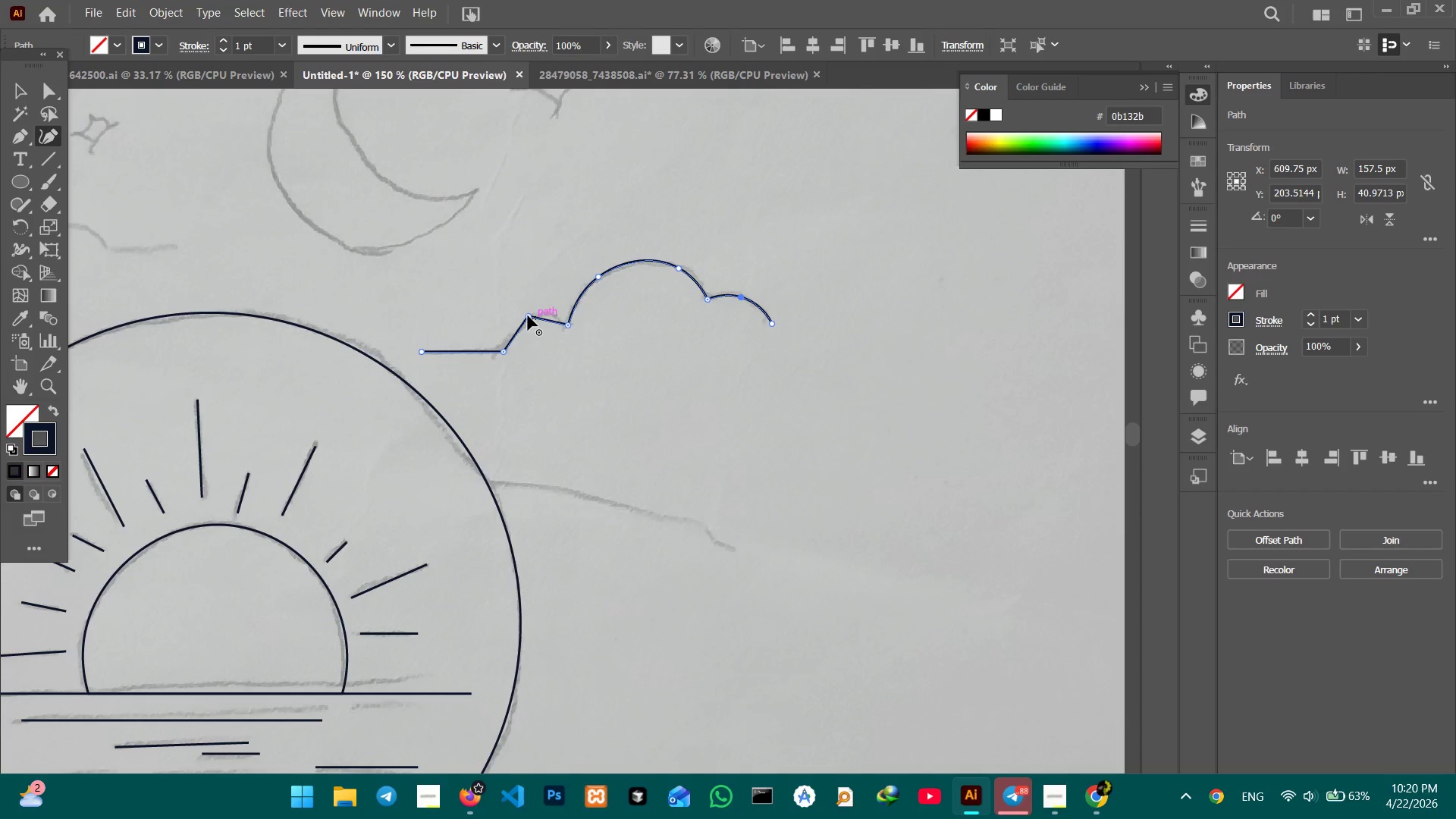 
left_click([528, 315])
 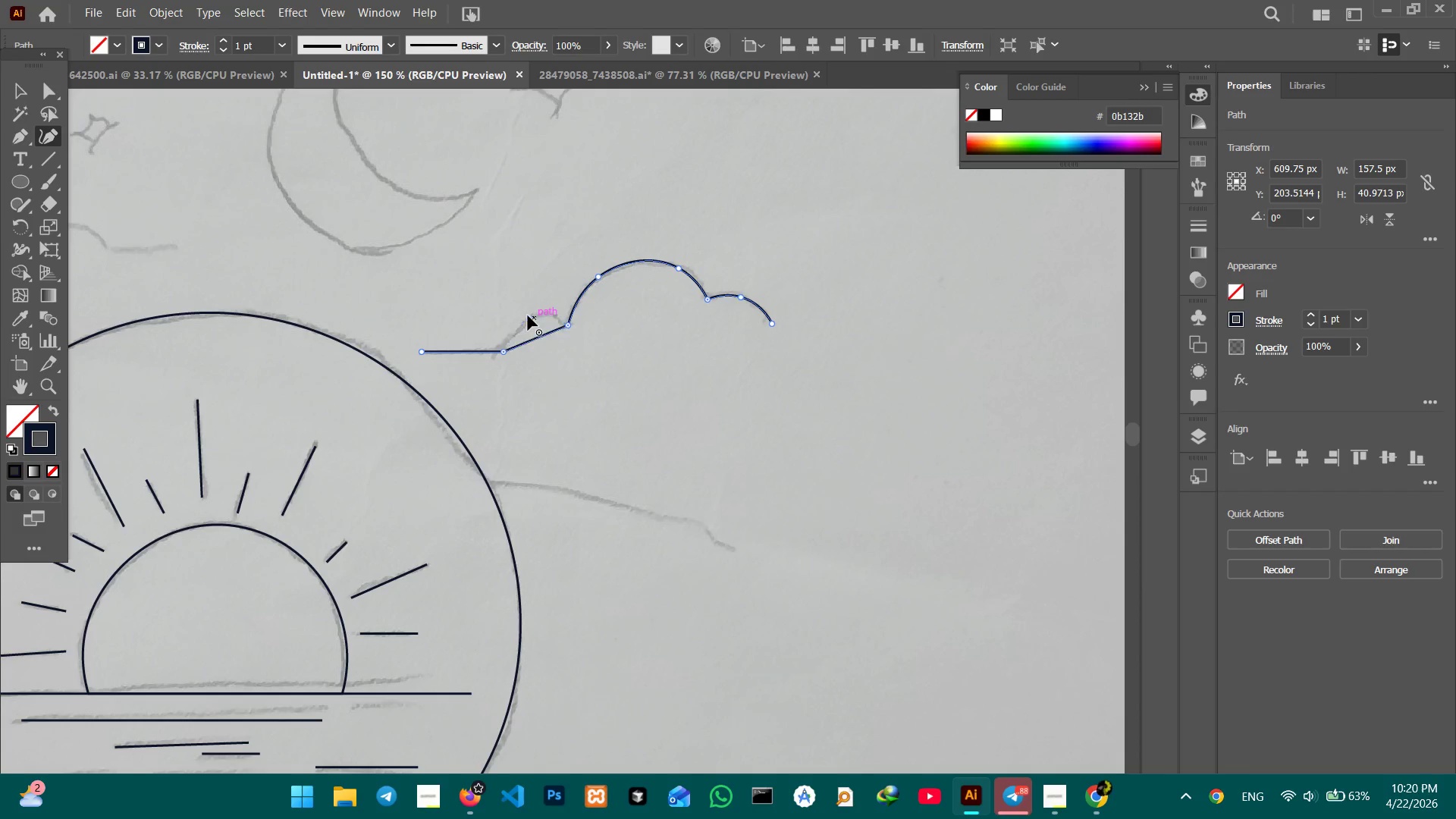 
key(Backspace)
 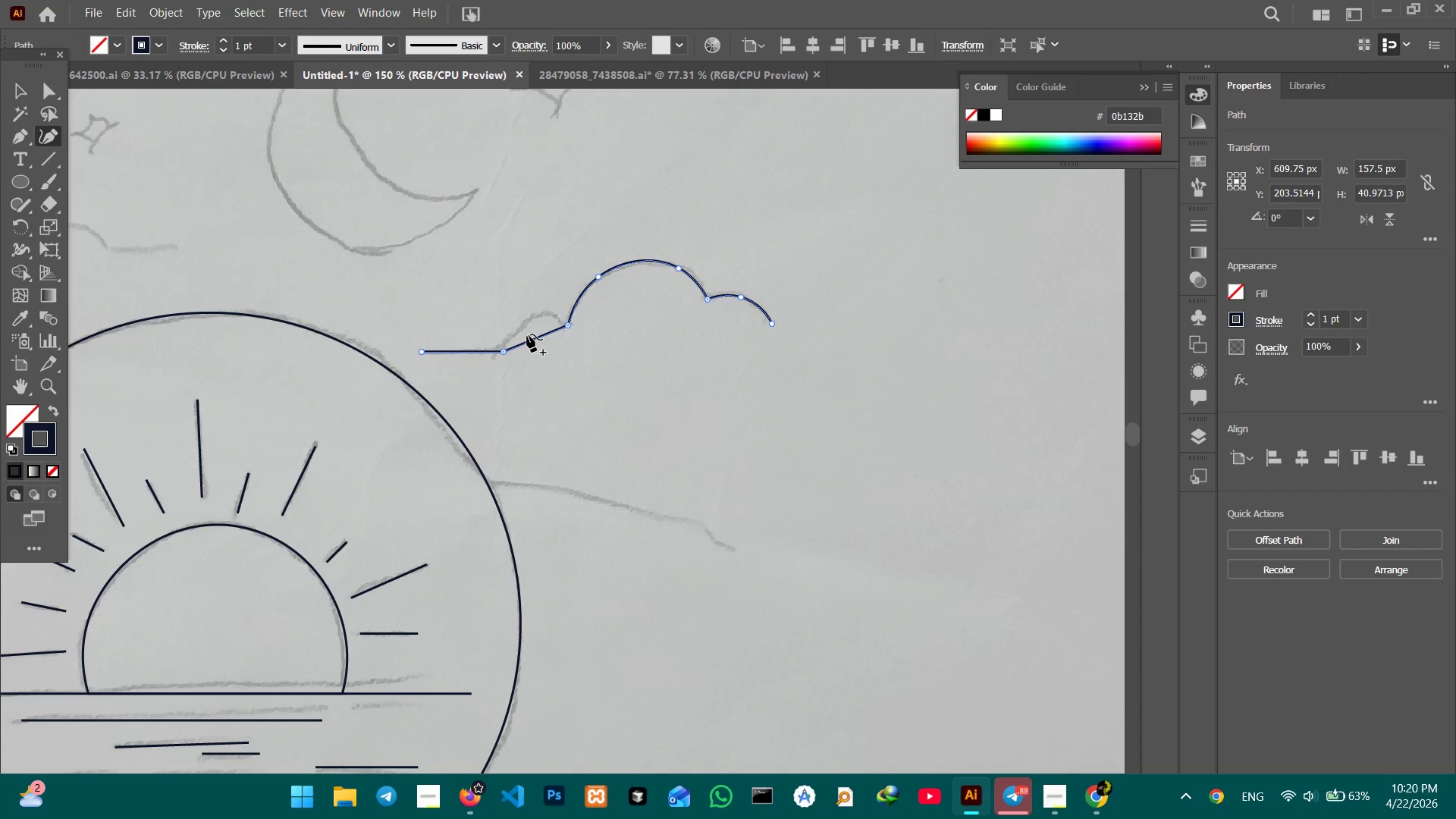 
left_click_drag(start_coordinate=[527, 335], to_coordinate=[524, 318])
 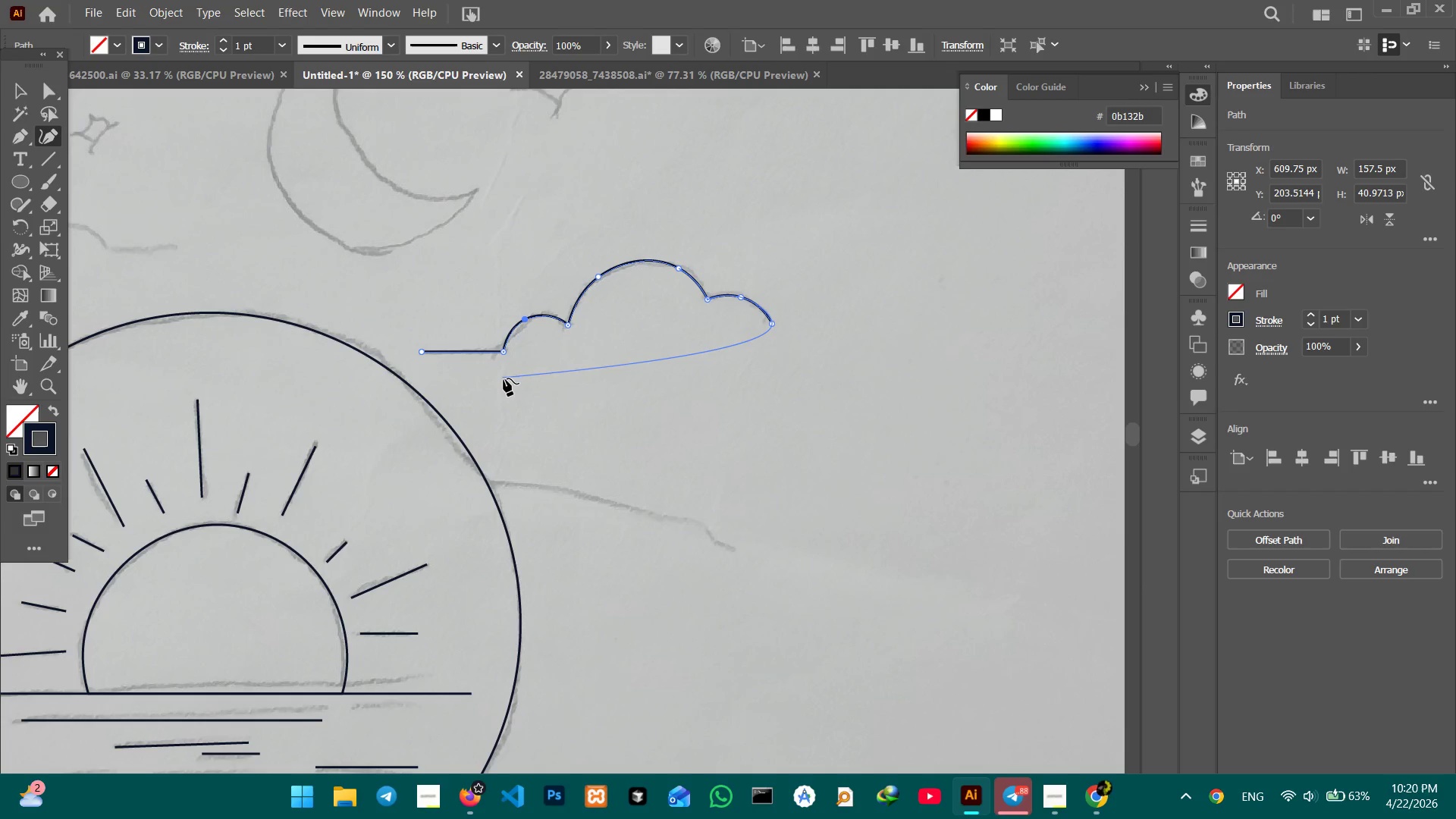 
hold_key(key=Space, duration=1.51)
 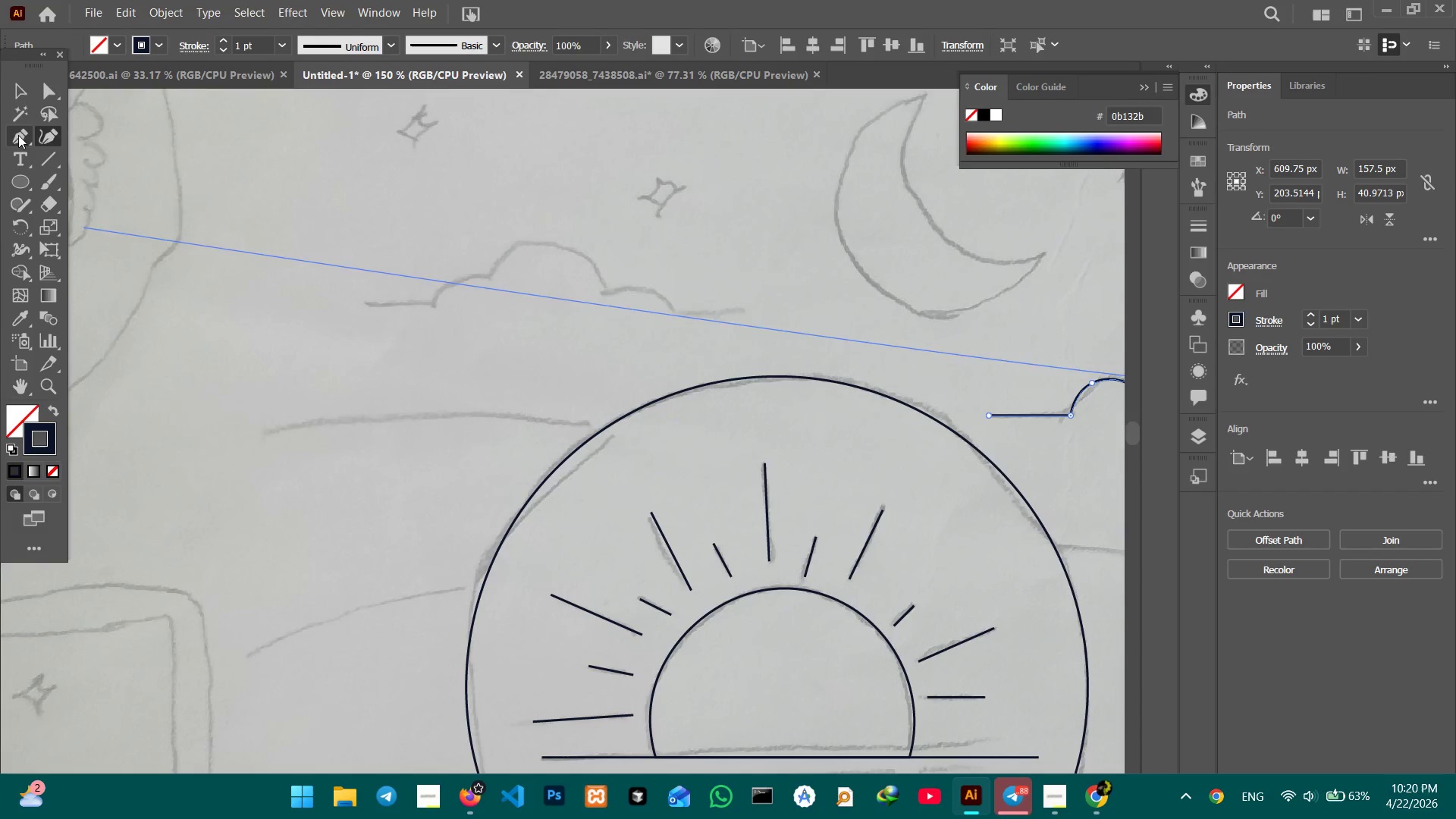 
left_click_drag(start_coordinate=[515, 373], to_coordinate=[1035, 418])
 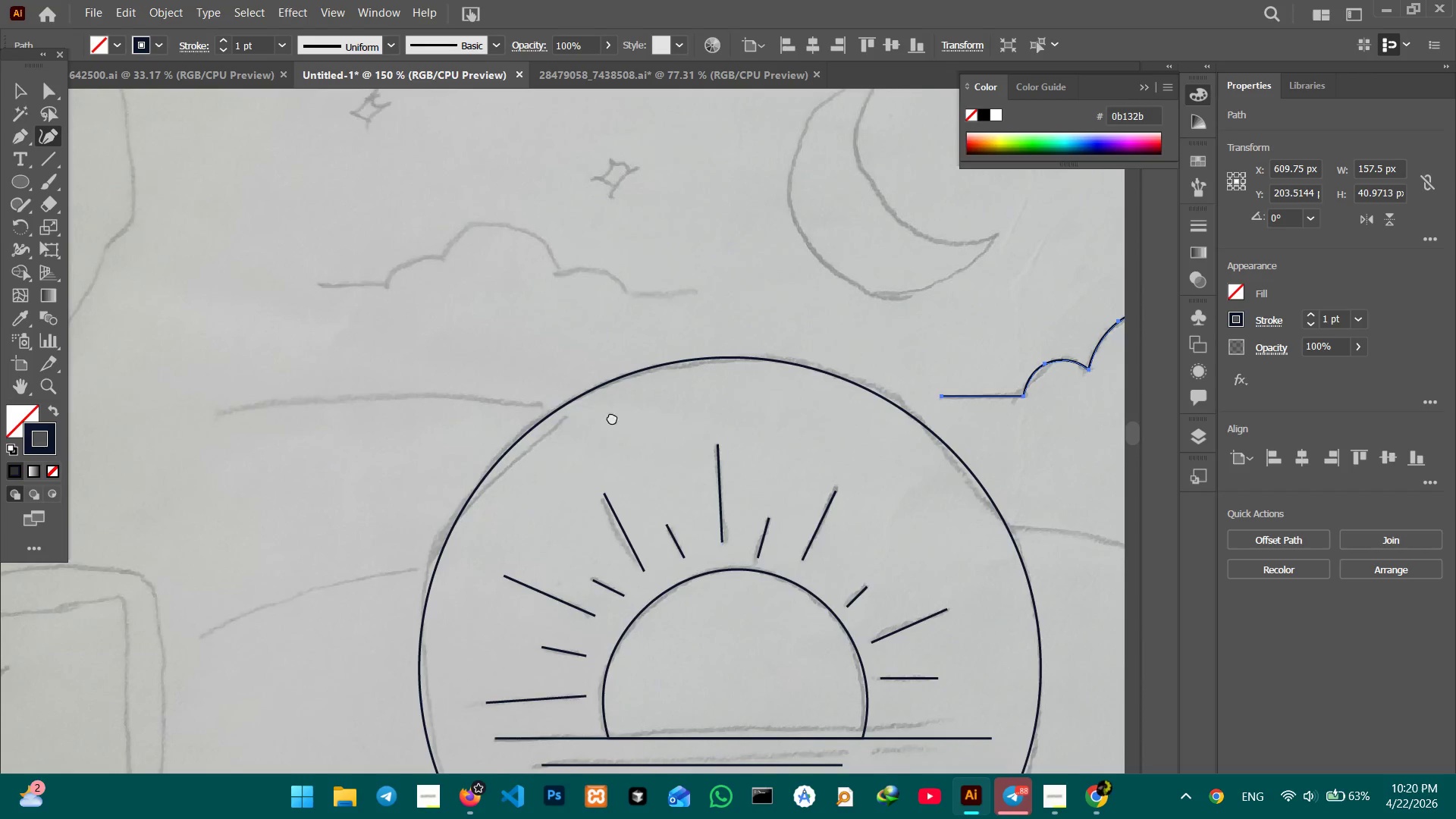 
left_click_drag(start_coordinate=[594, 409], to_coordinate=[641, 428])
 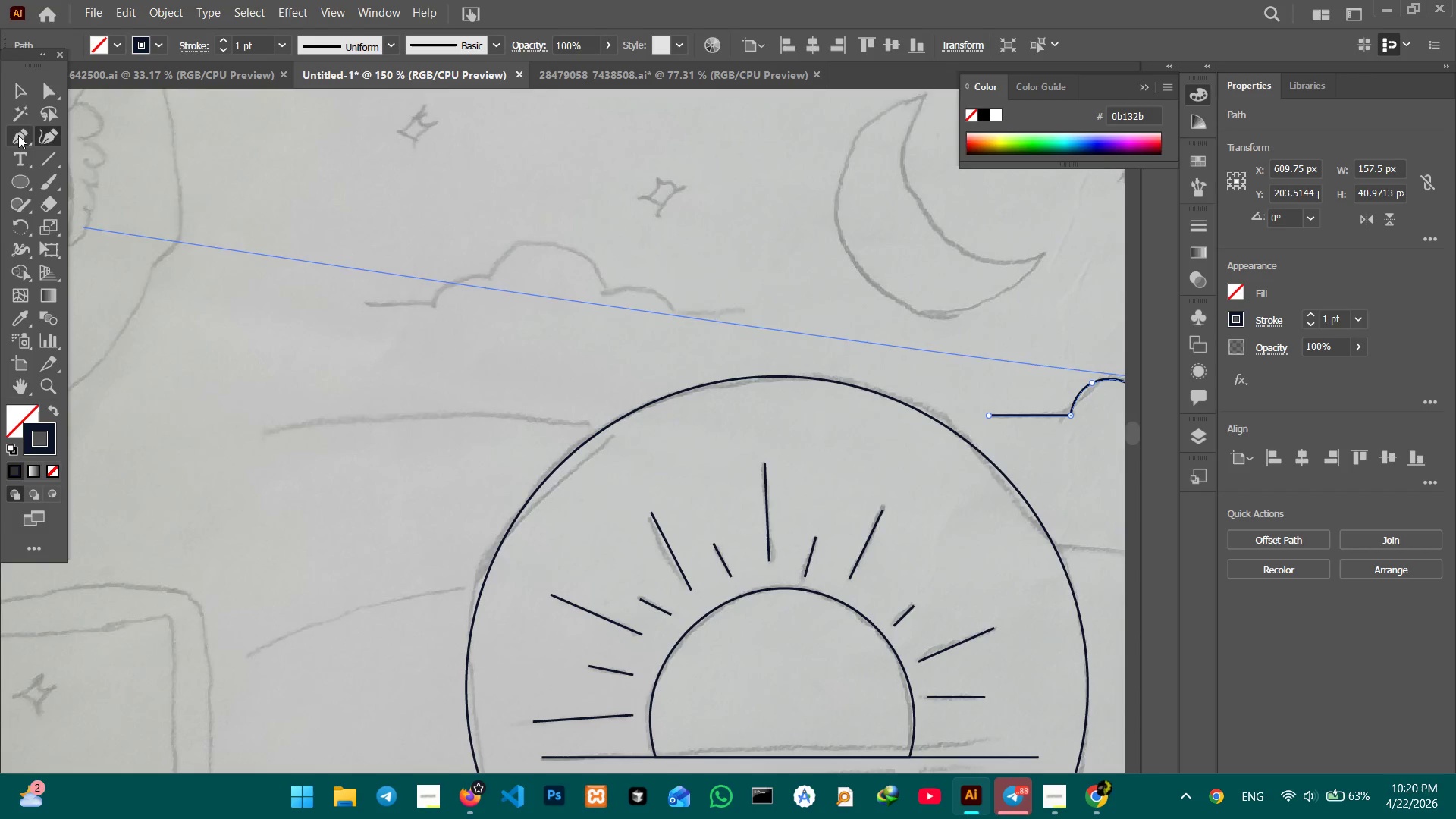 
key(Space)
 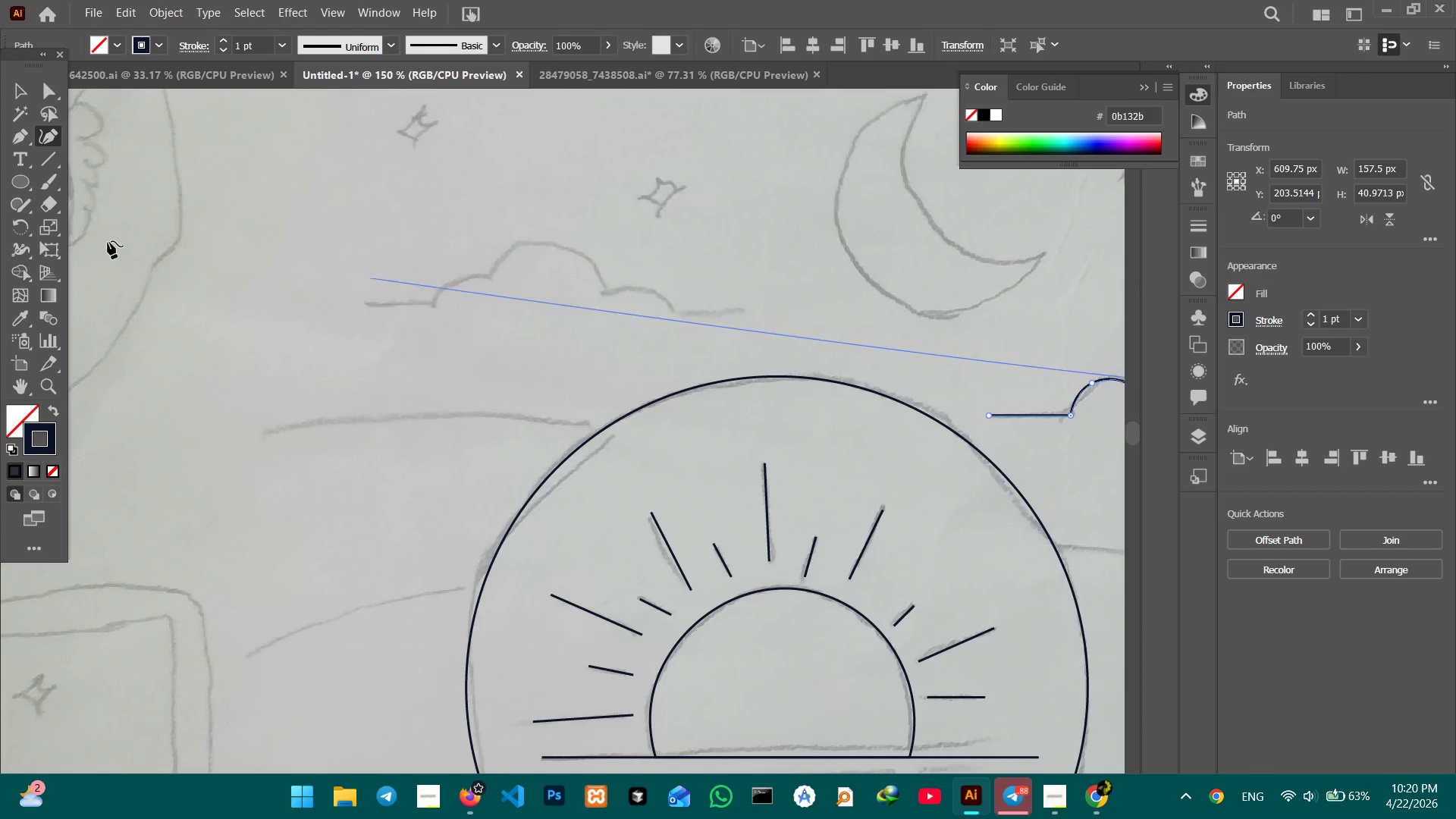 
key(Space)
 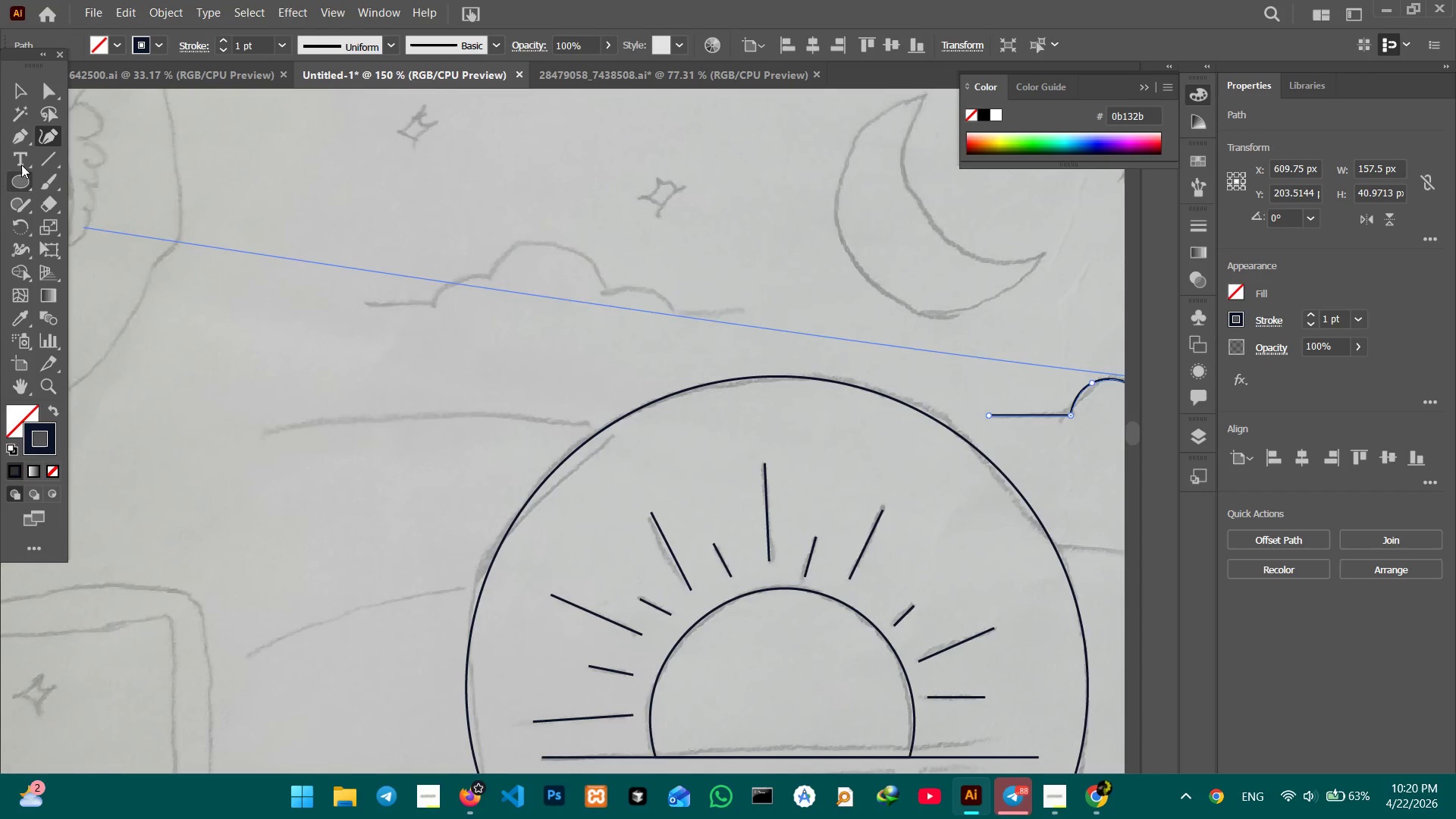 
left_click([18, 135])
 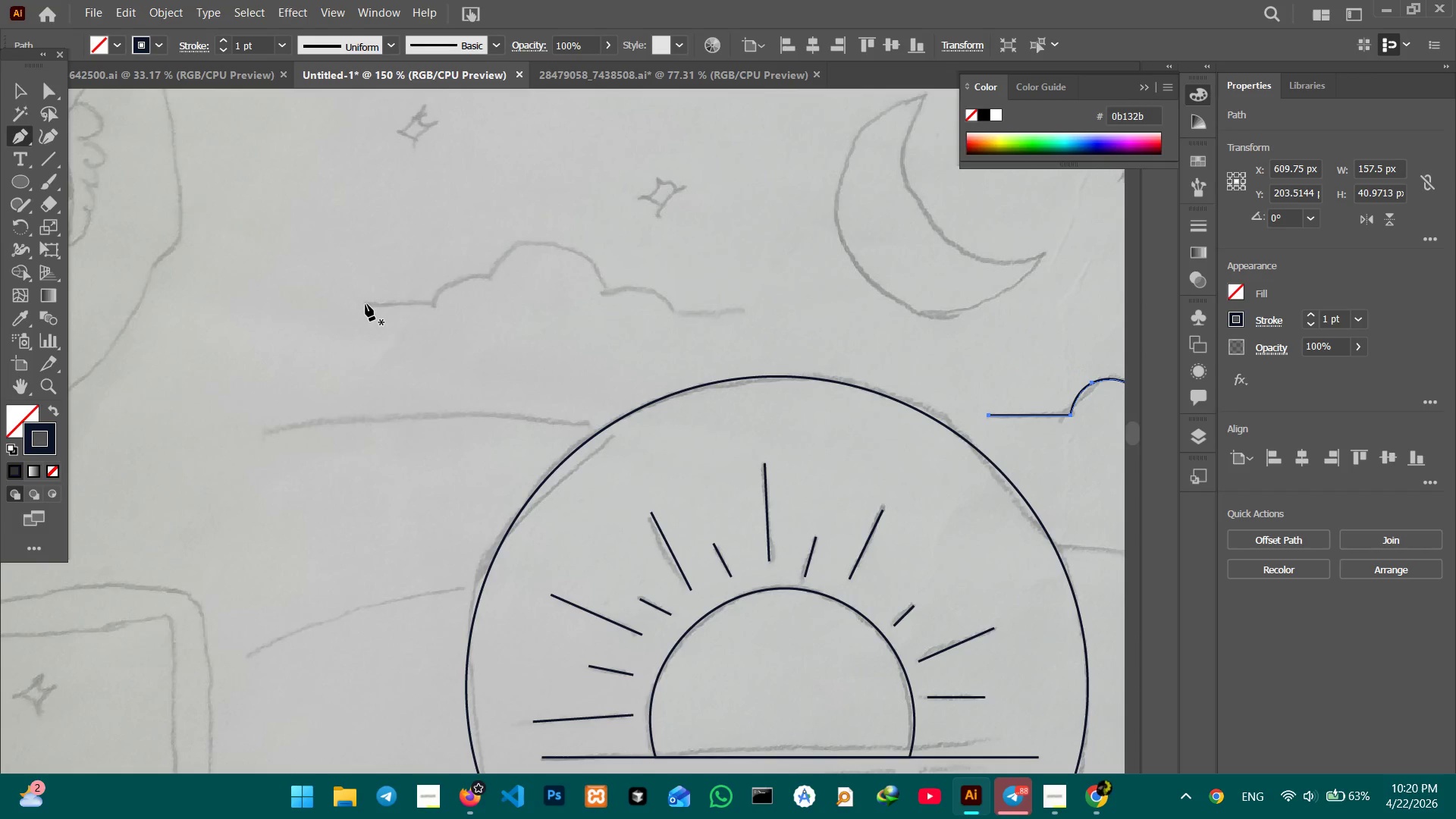 
left_click([366, 304])
 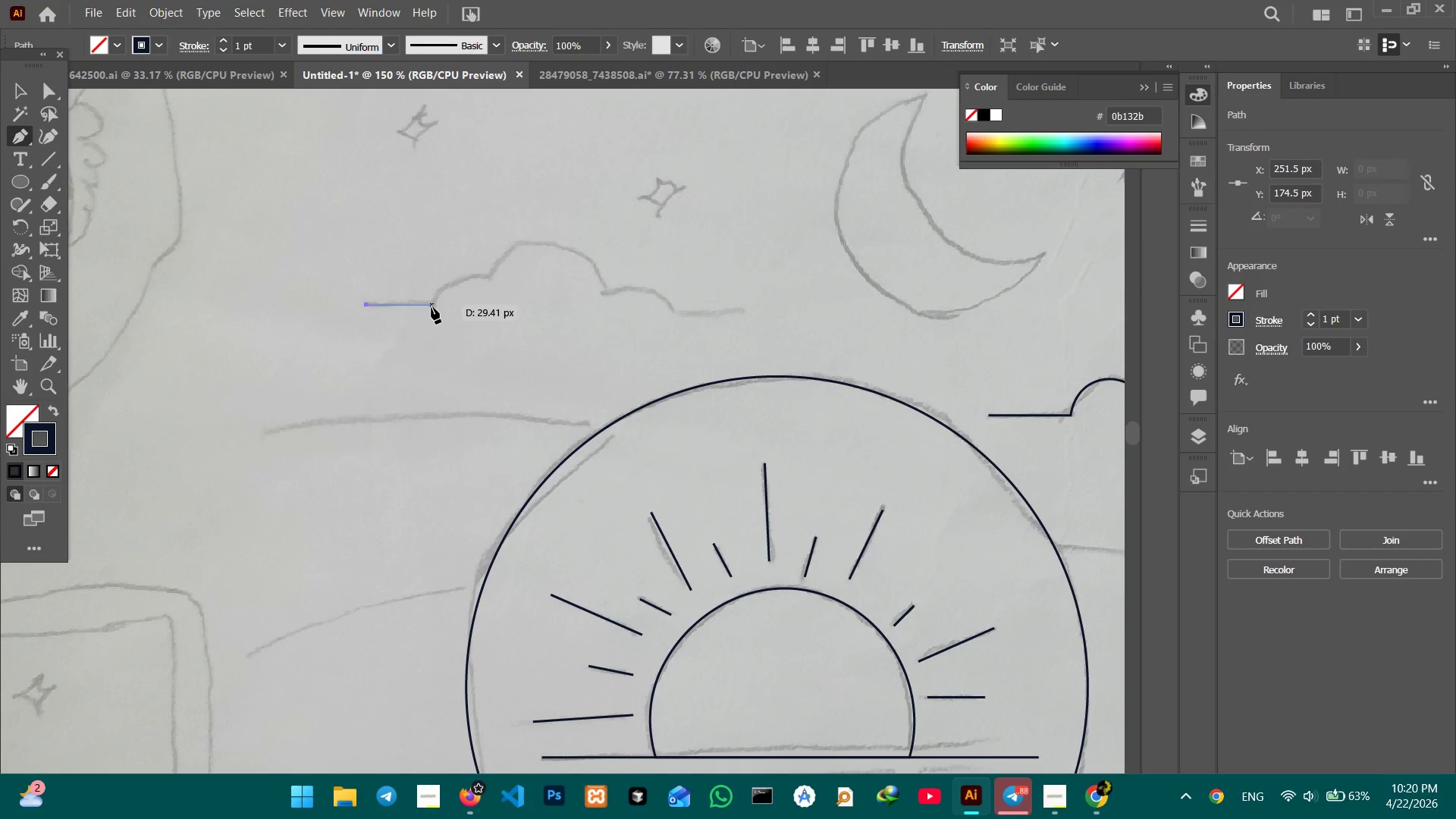 
left_click([431, 307])
 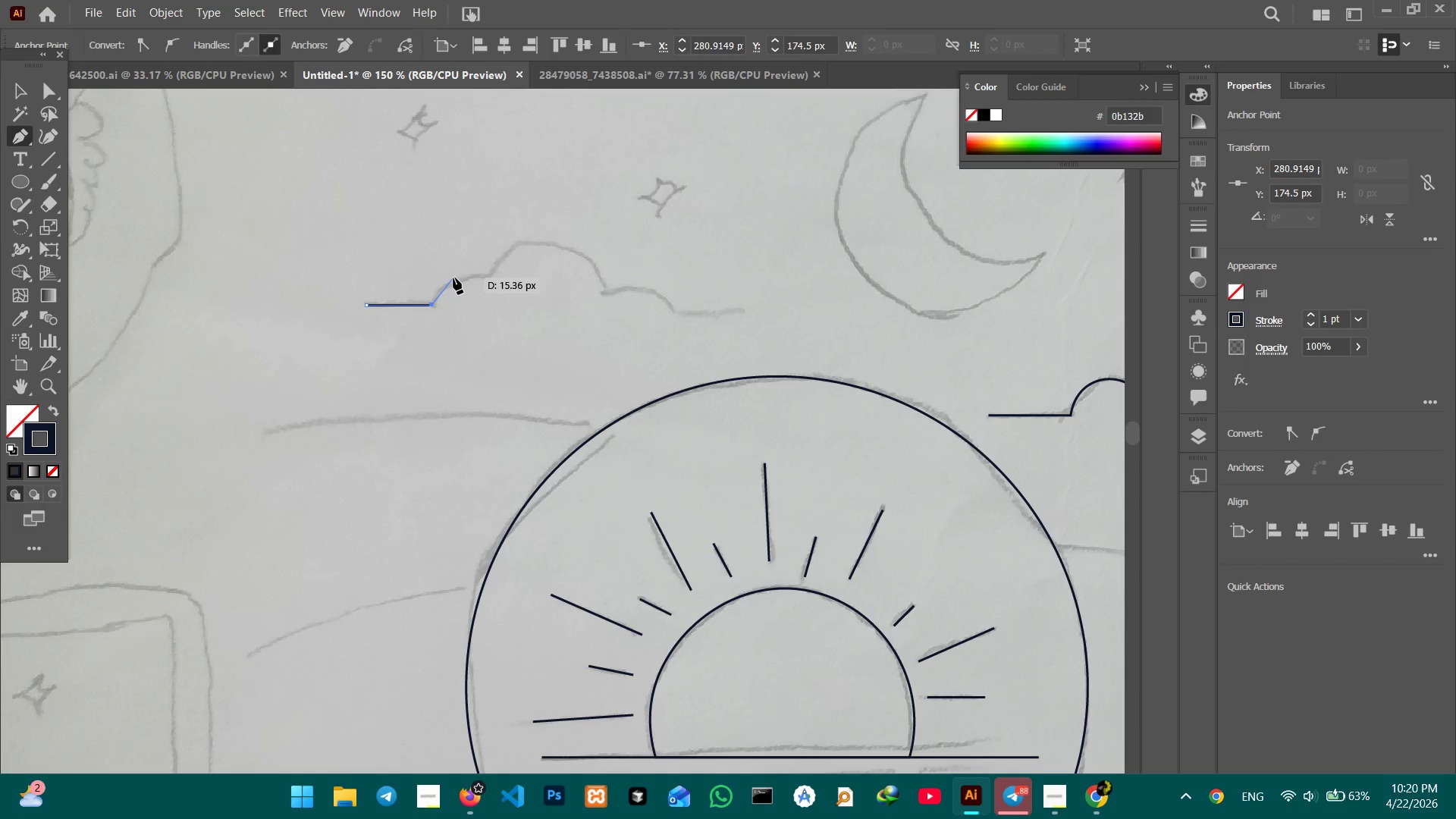 
left_click([453, 278])
 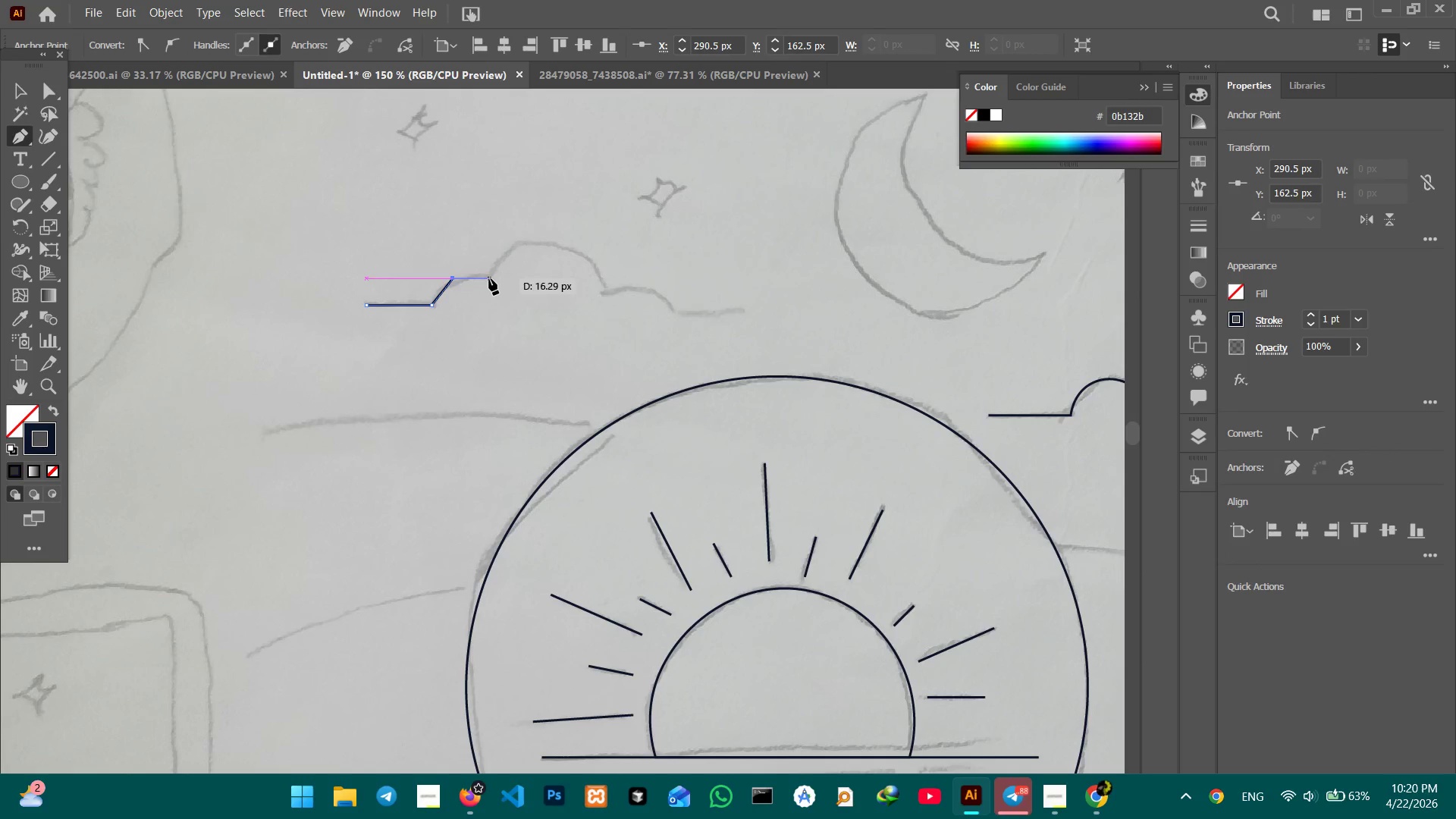 
left_click([489, 278])
 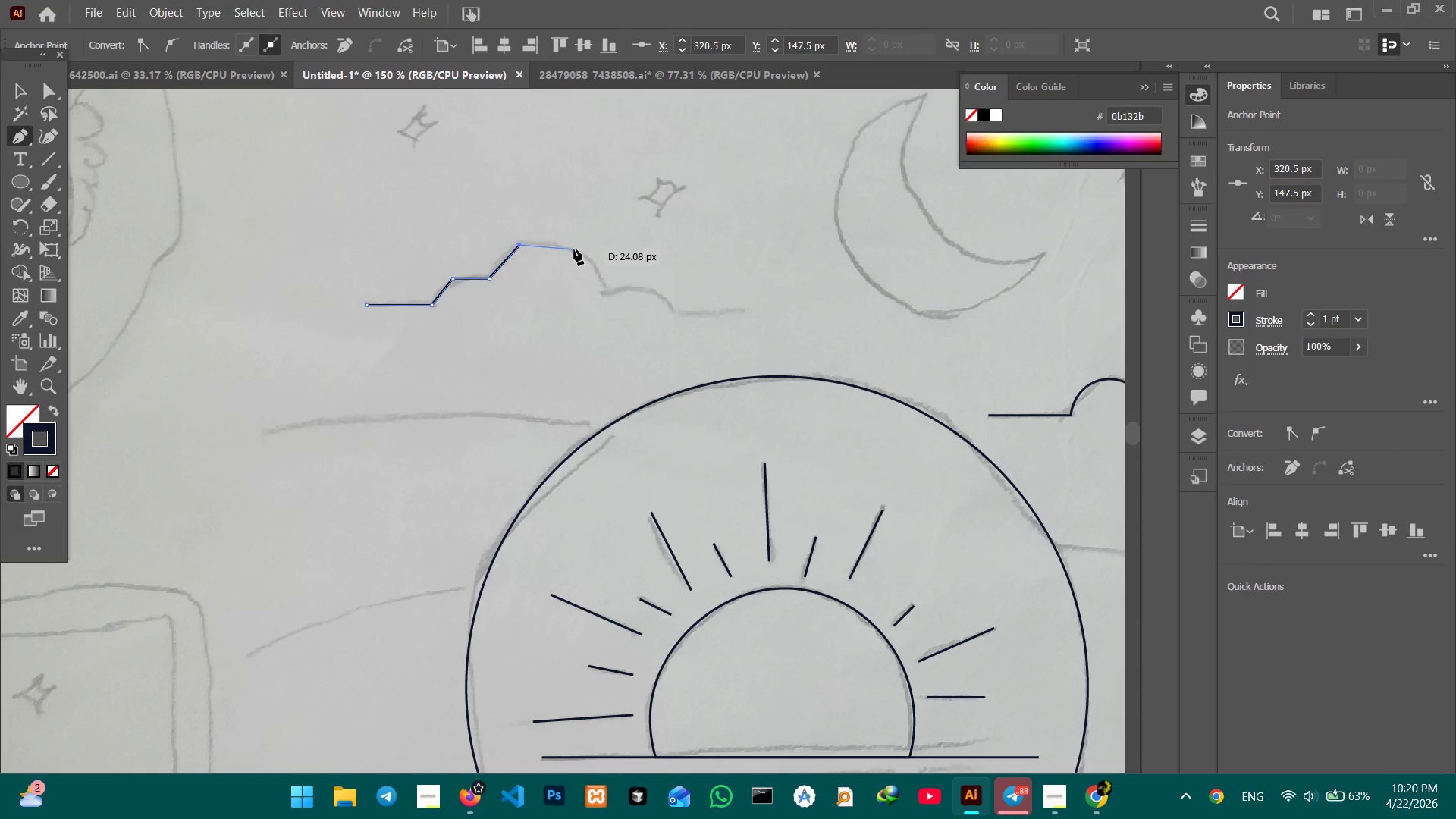 
left_click([574, 247])
 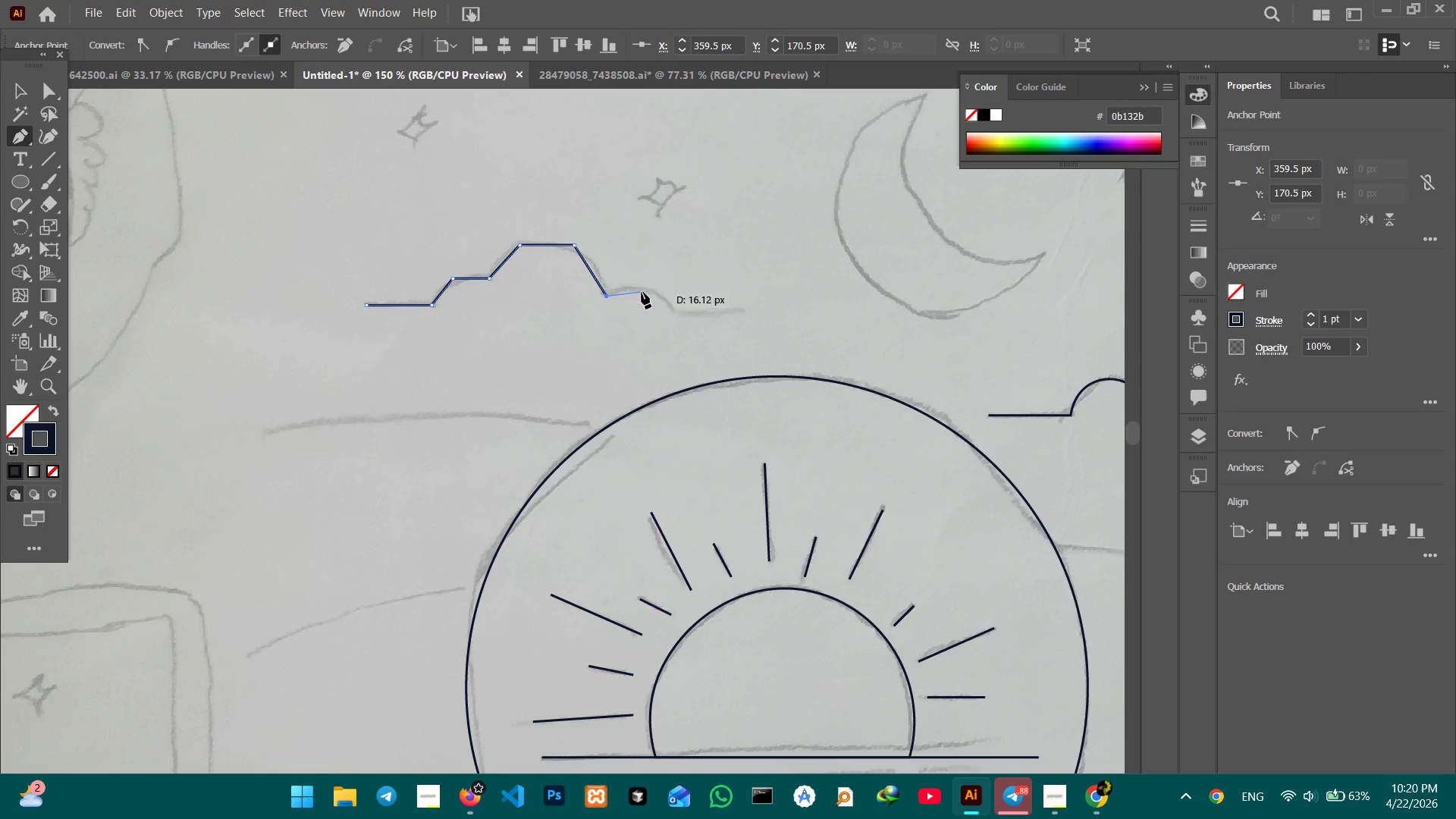 
left_click([644, 289])
 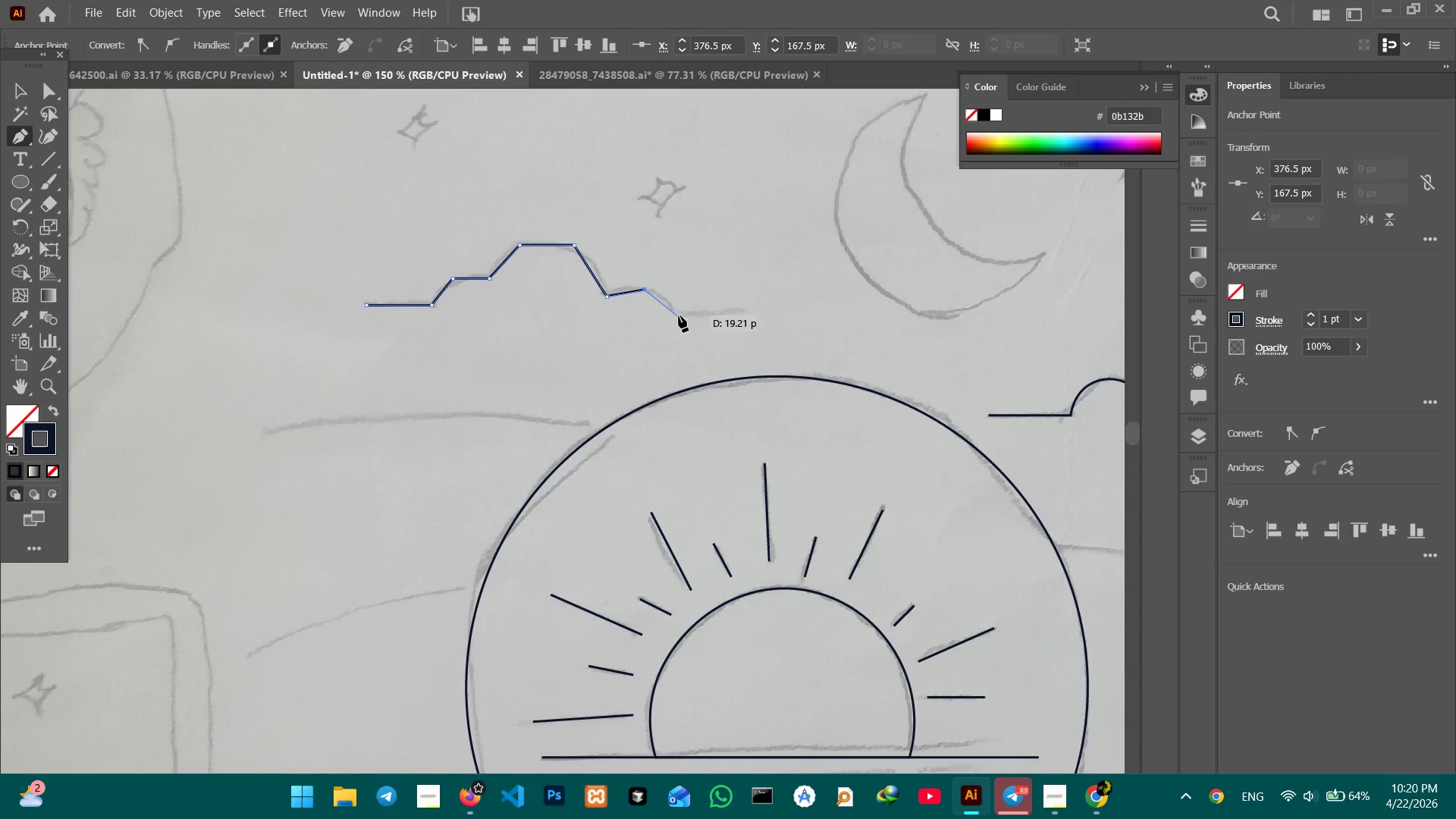 
left_click([679, 315])
 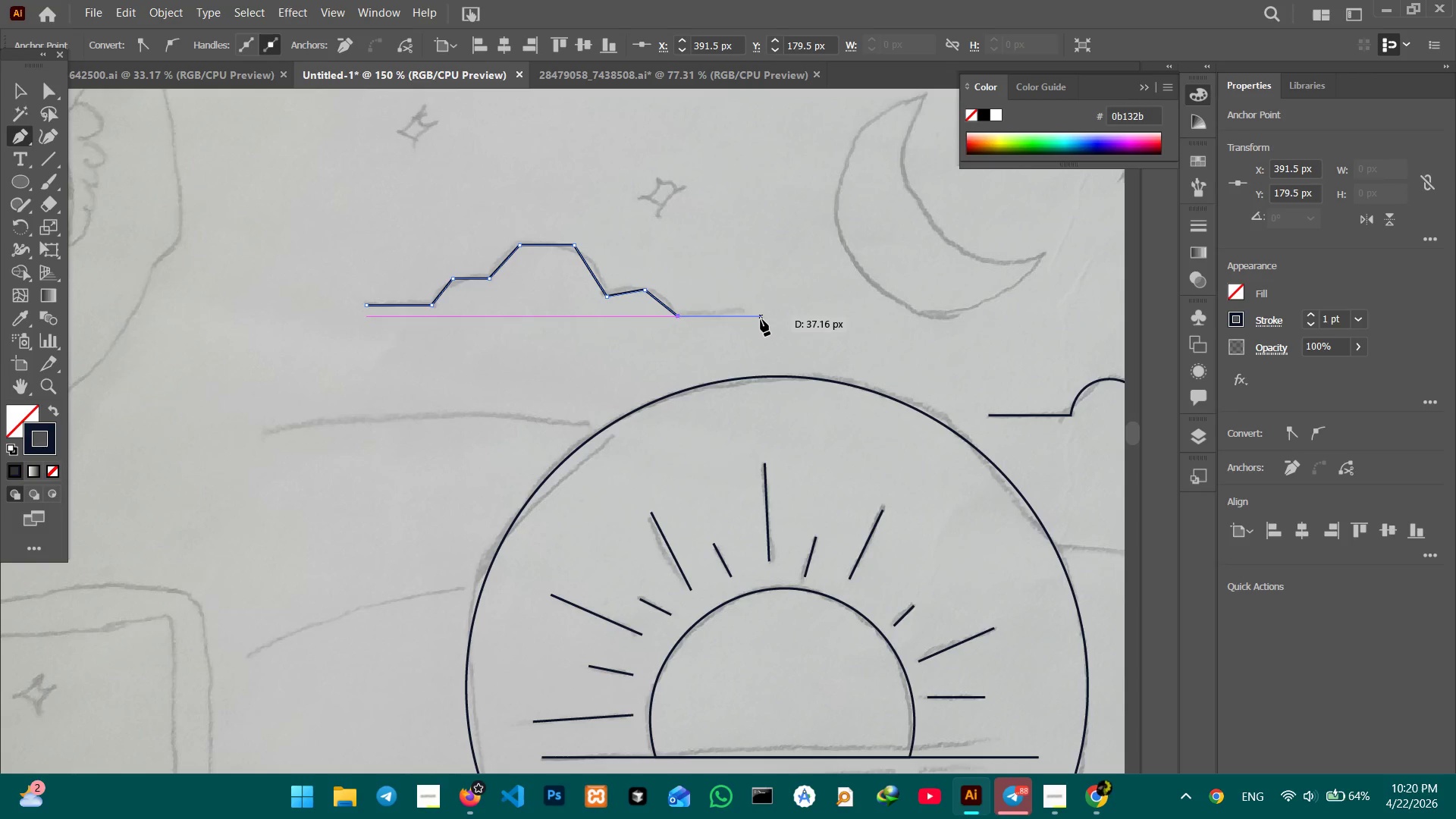 
hold_key(key=ShiftLeft, duration=1.34)
left_click([749, 316])
 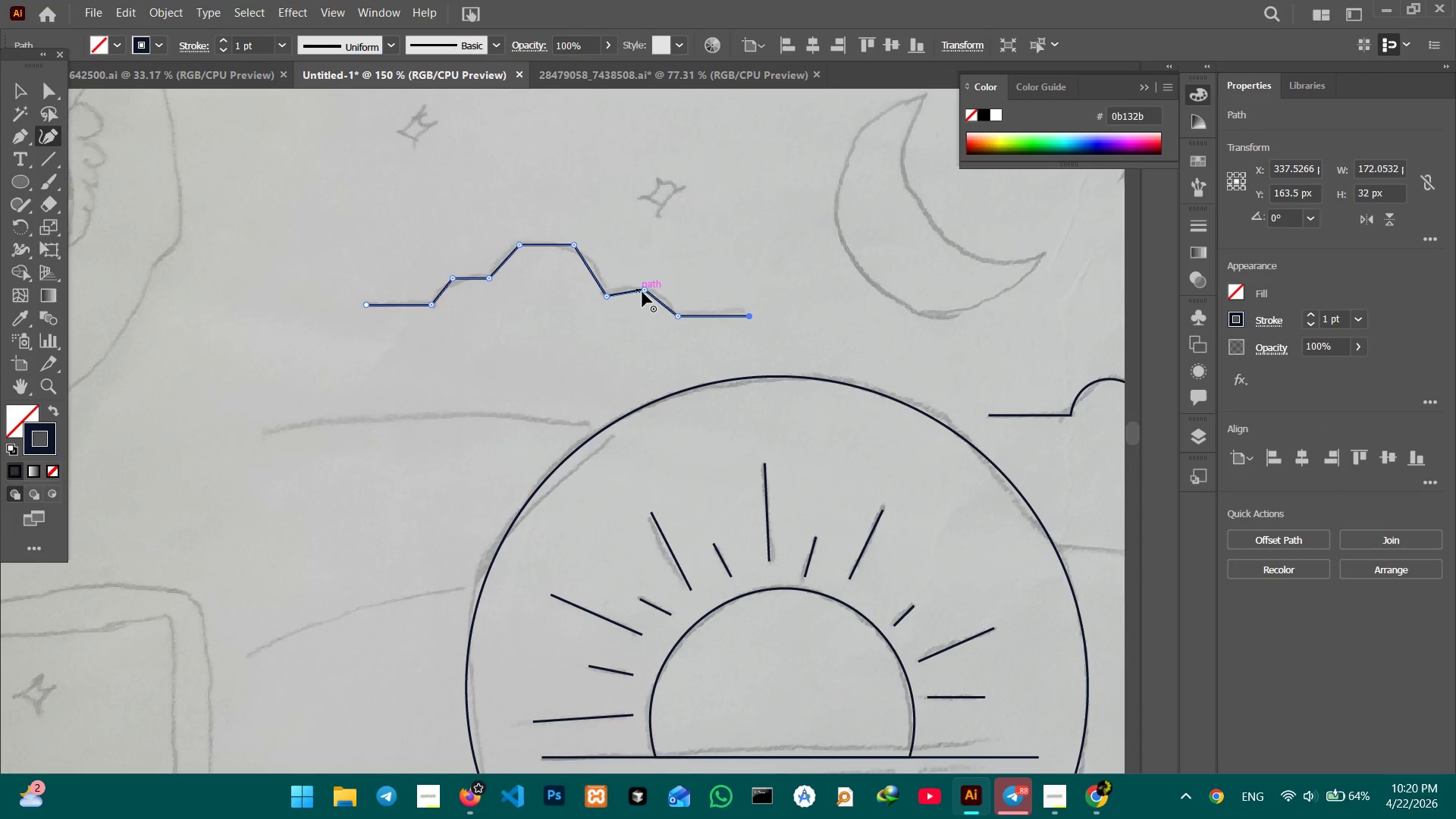 
key(Backspace)
 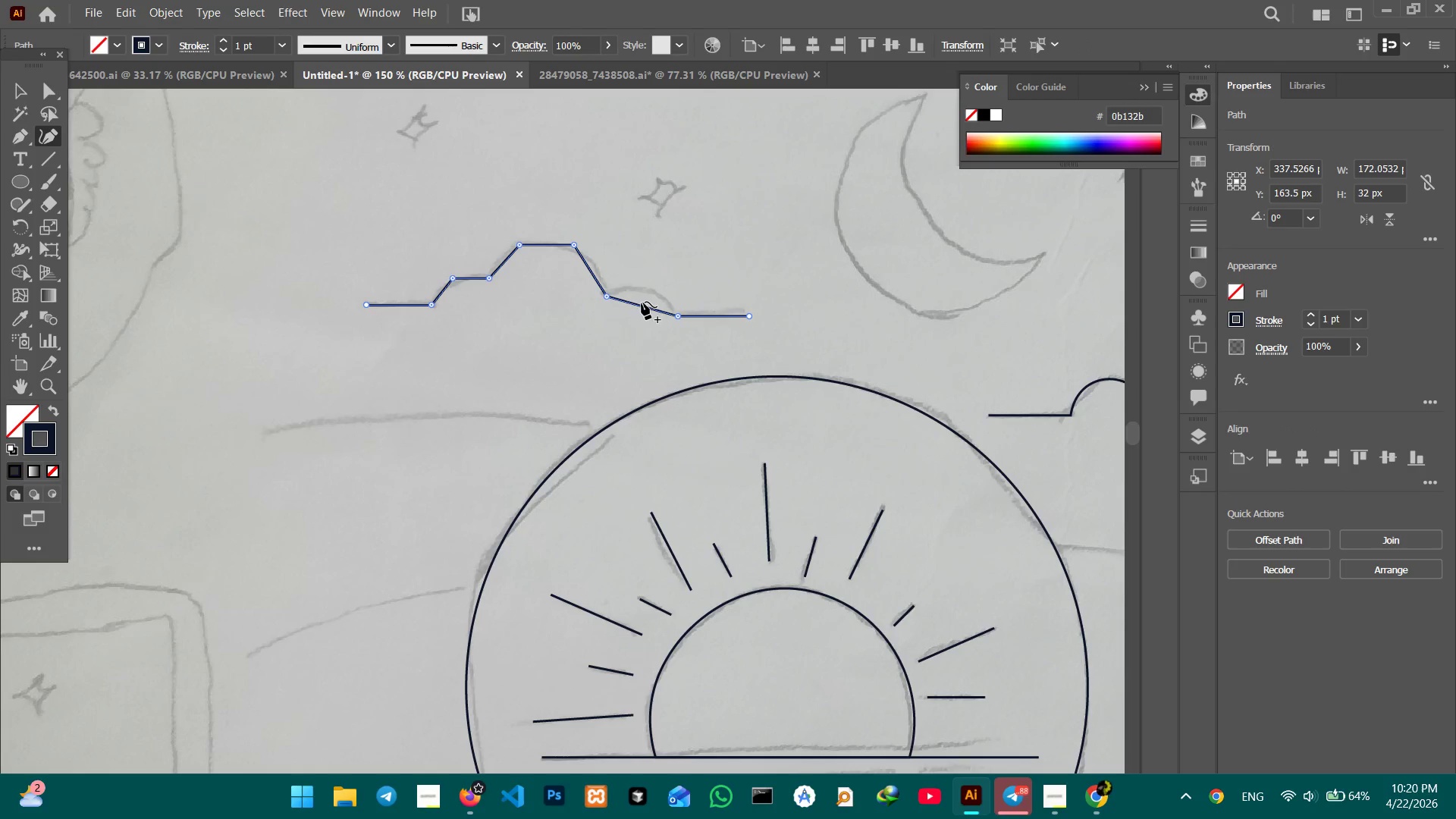 
left_click_drag(start_coordinate=[642, 303], to_coordinate=[643, 287])
 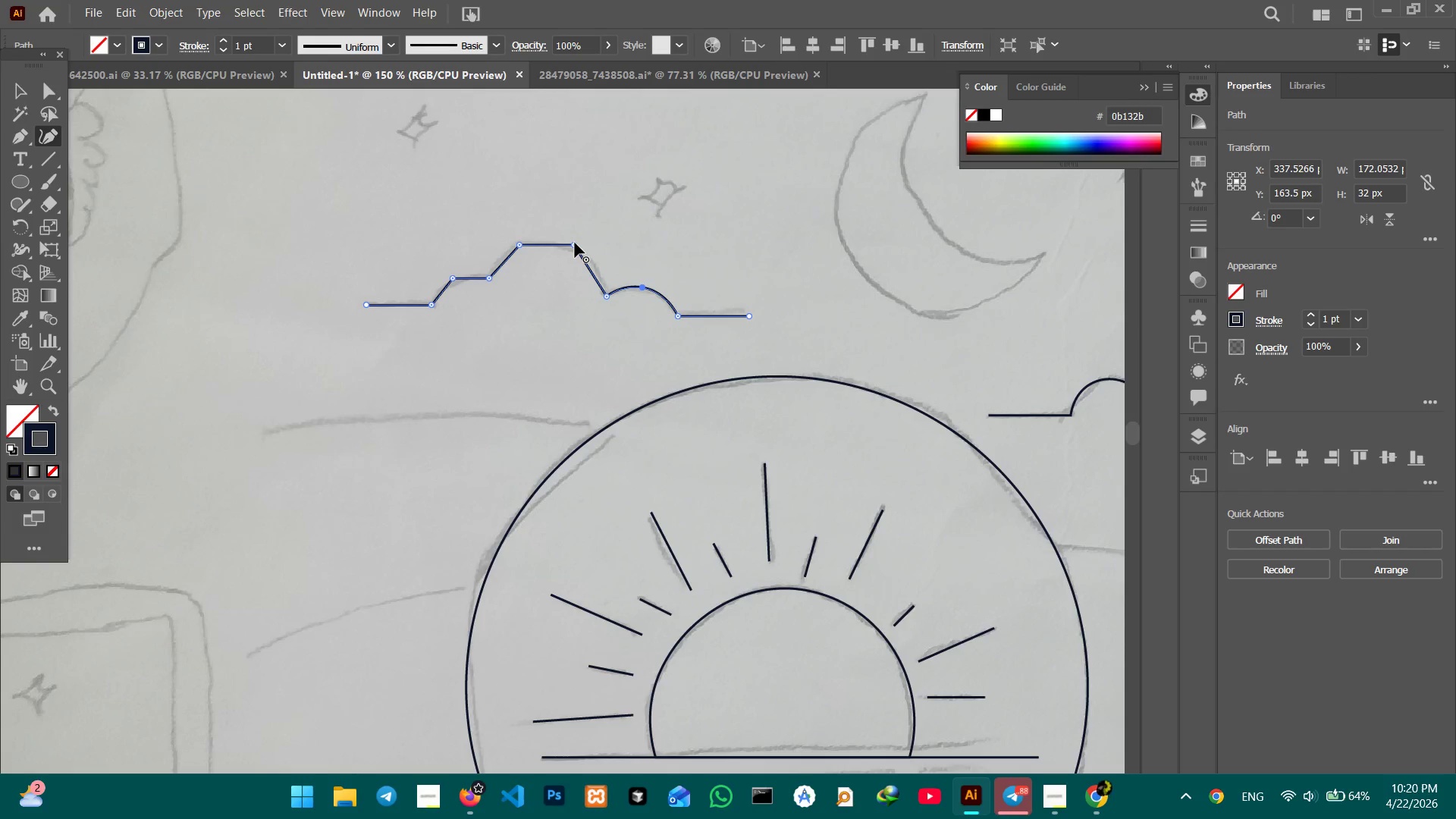 
left_click([575, 243])
 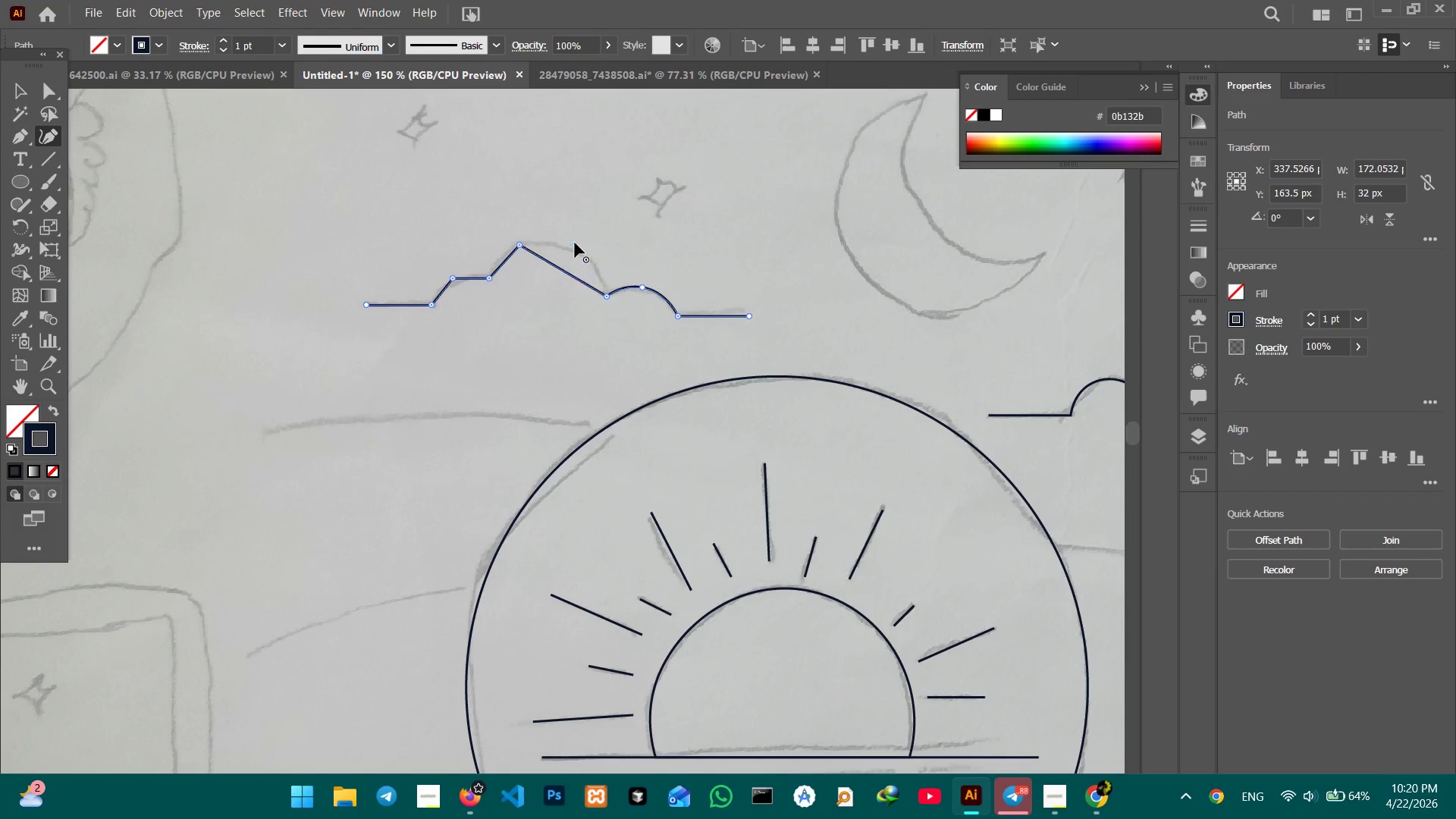 
key(Backspace)
 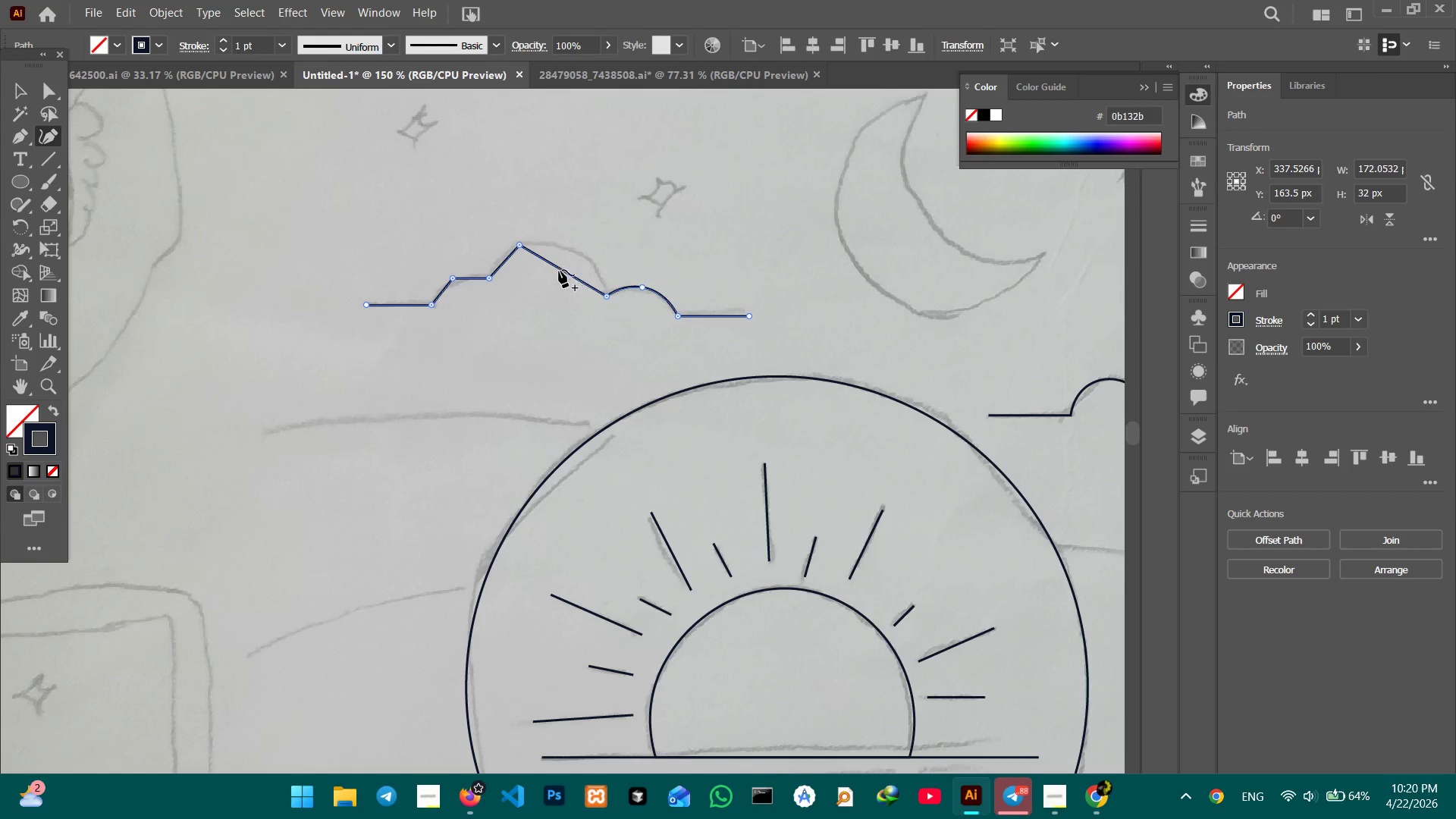 
left_click_drag(start_coordinate=[559, 270], to_coordinate=[579, 251])
 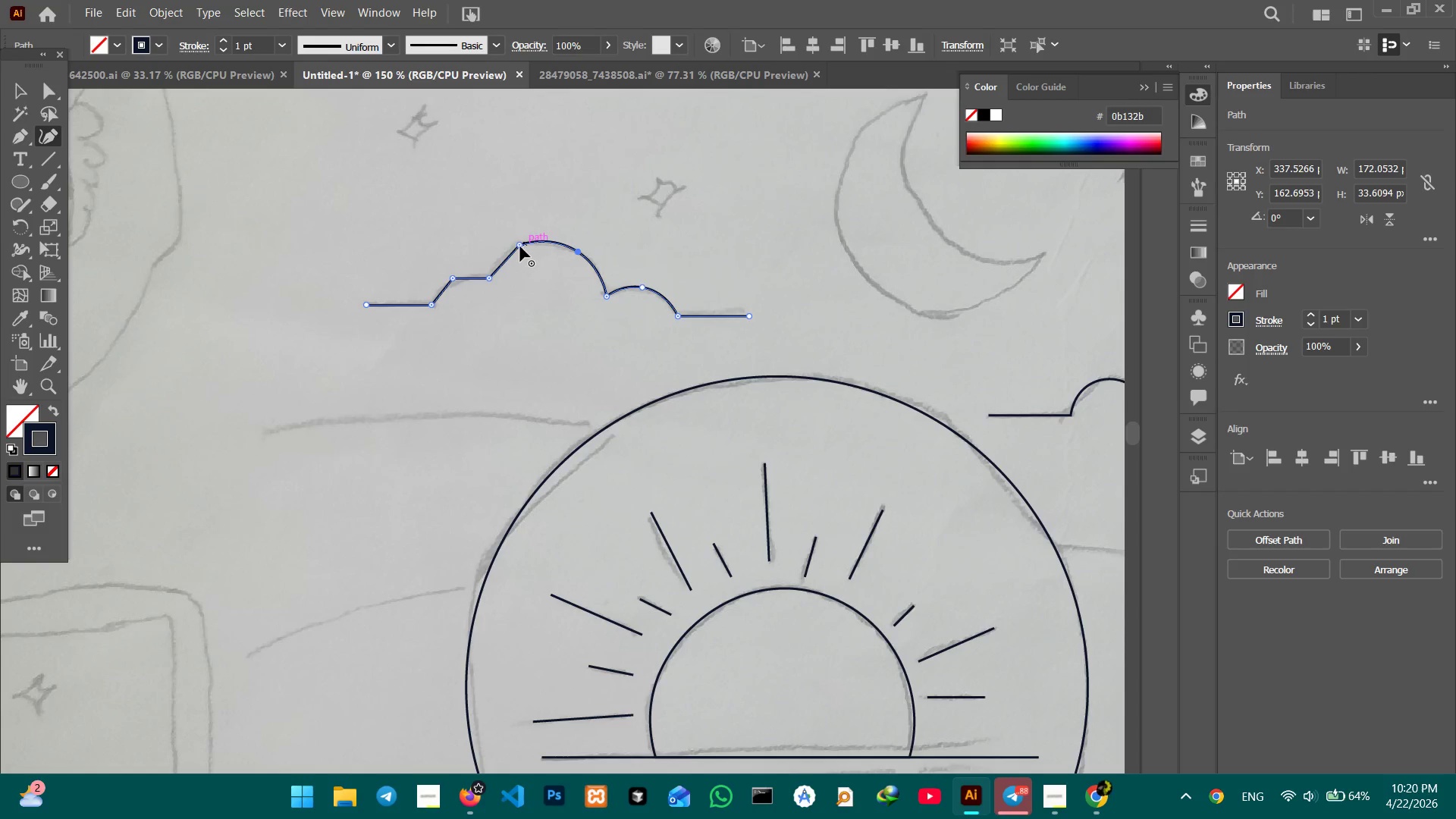 
left_click([520, 246])
 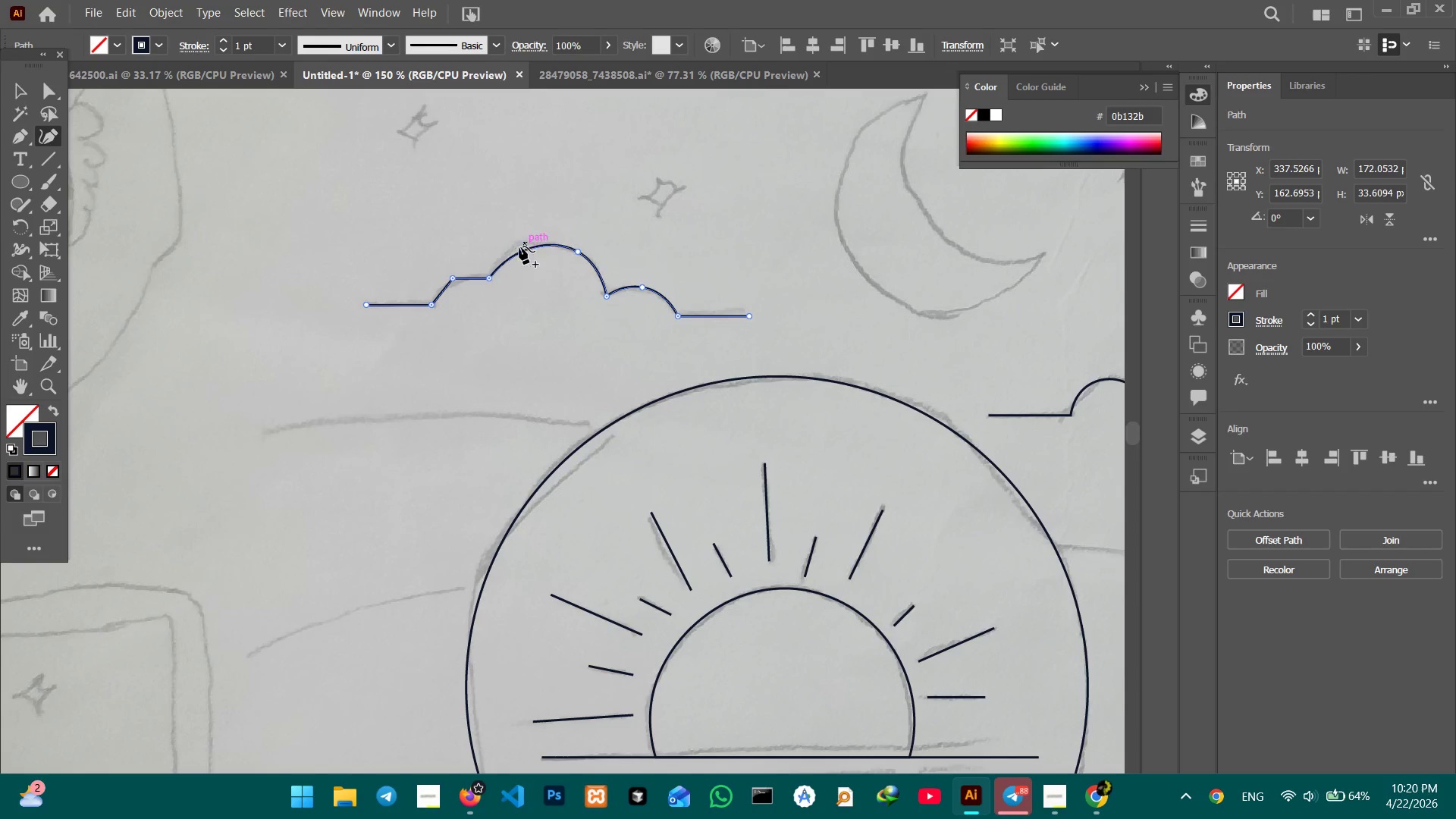 
key(Backspace)
 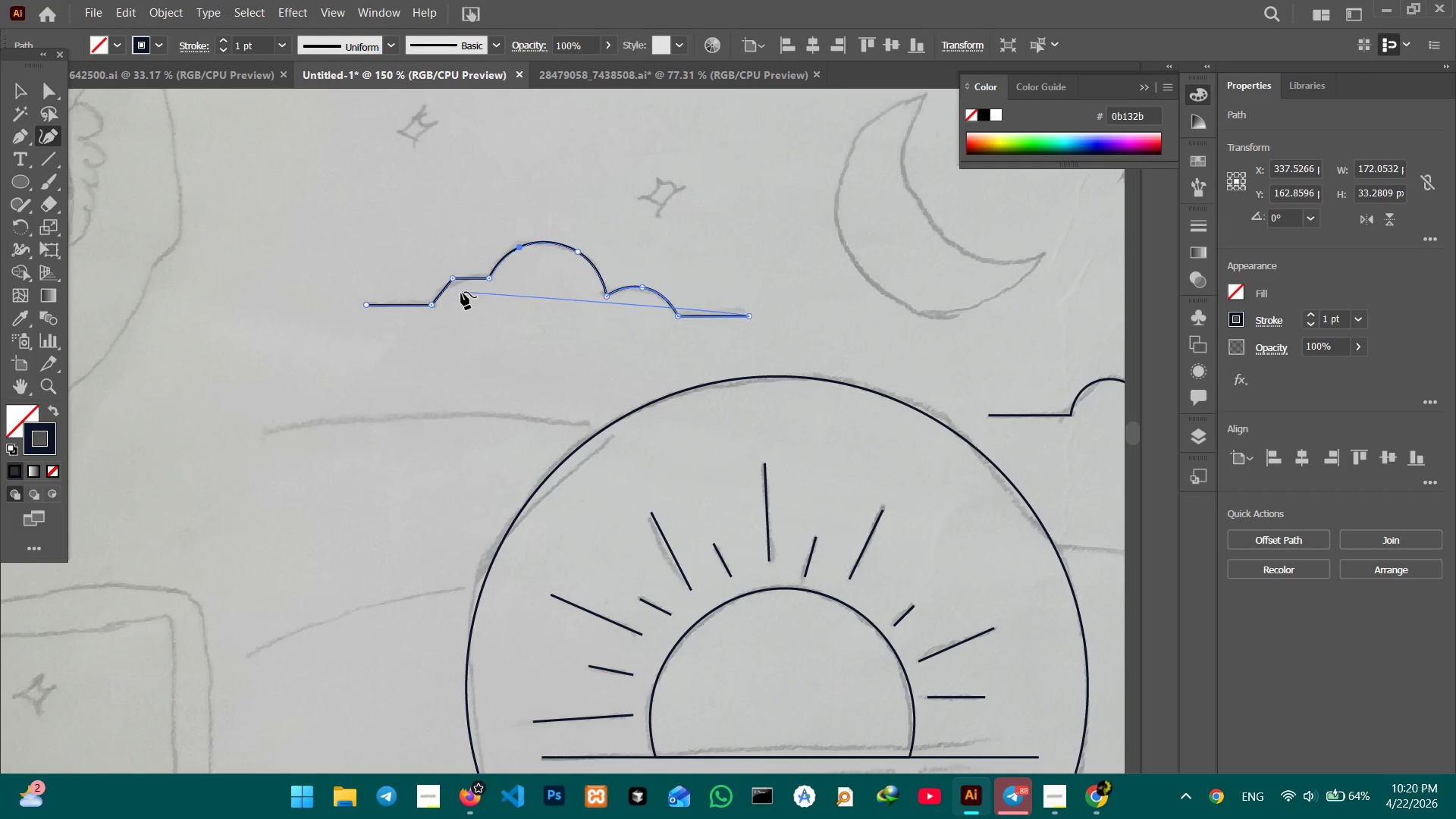 
left_click([455, 278])
 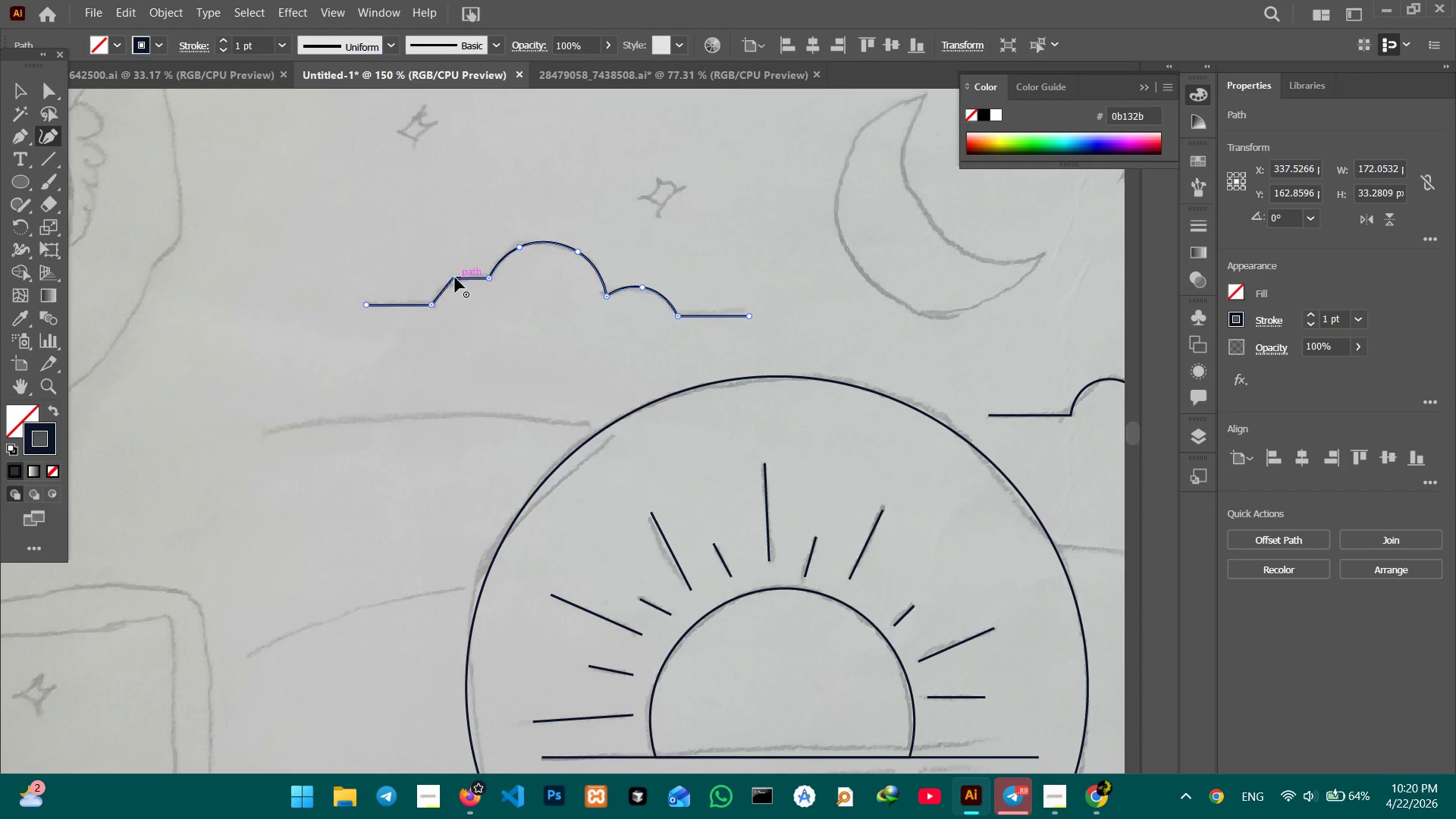 
key(Backspace)
 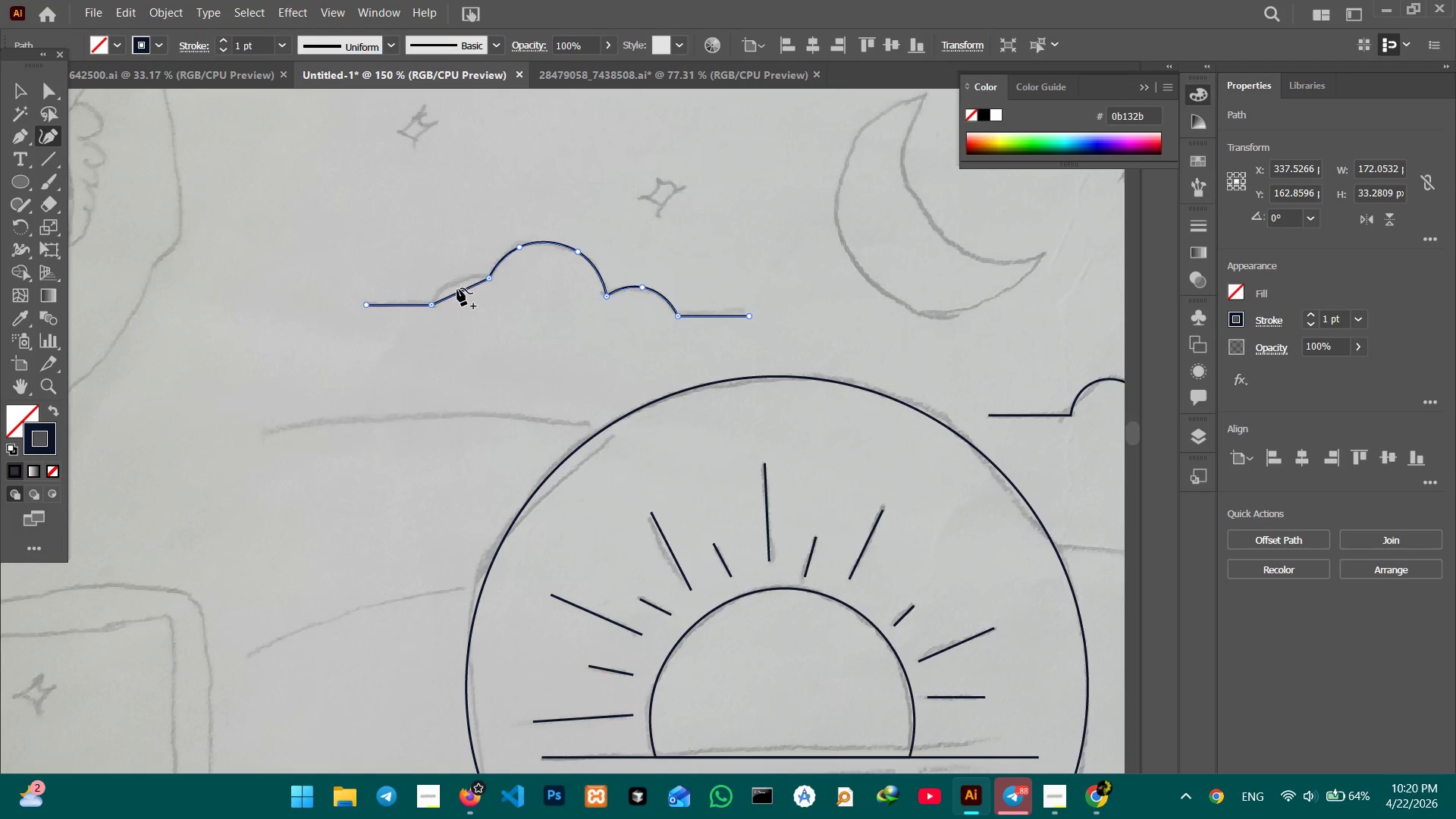 
left_click_drag(start_coordinate=[457, 288], to_coordinate=[455, 279])
 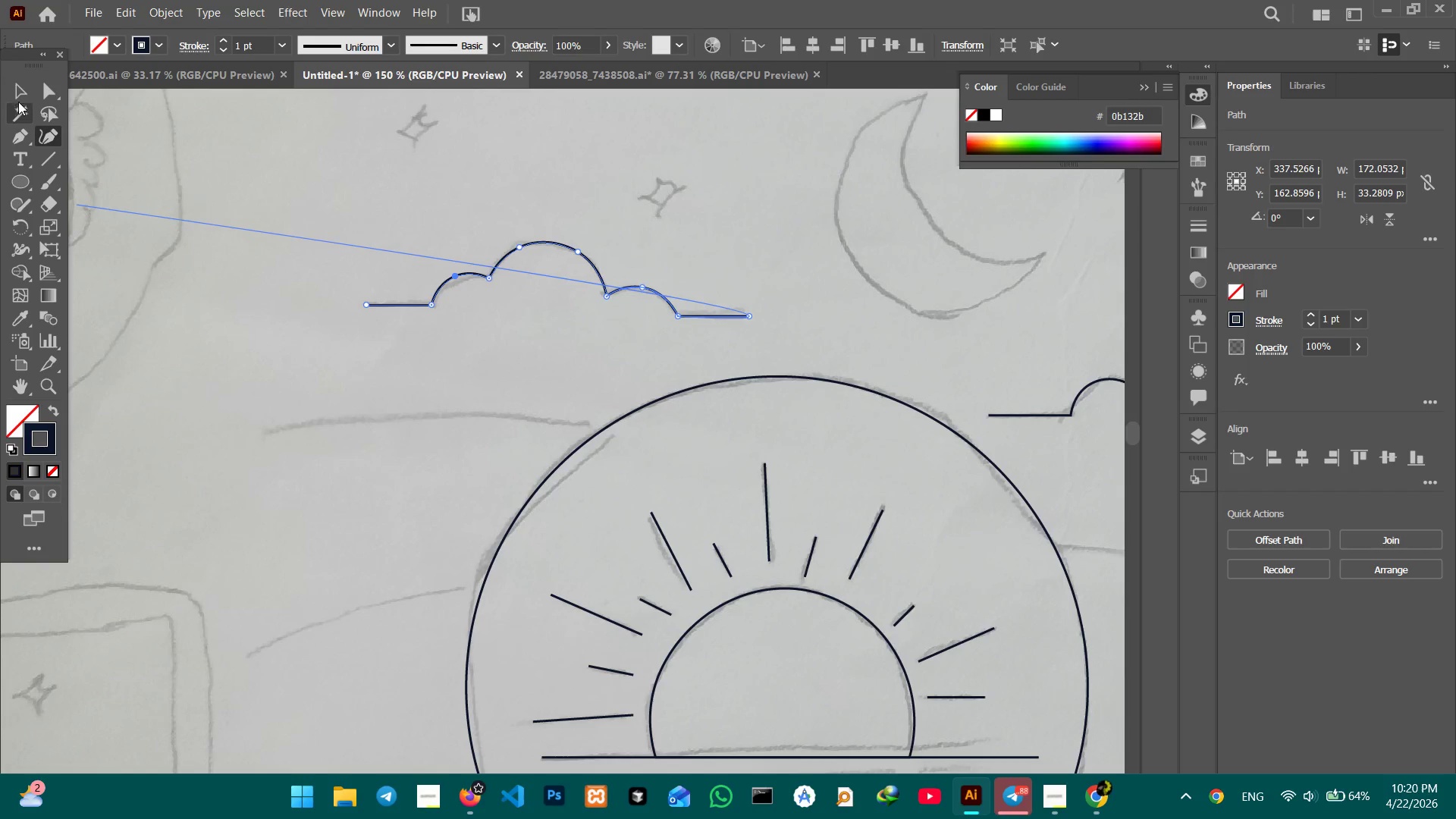 
left_click([17, 93])
 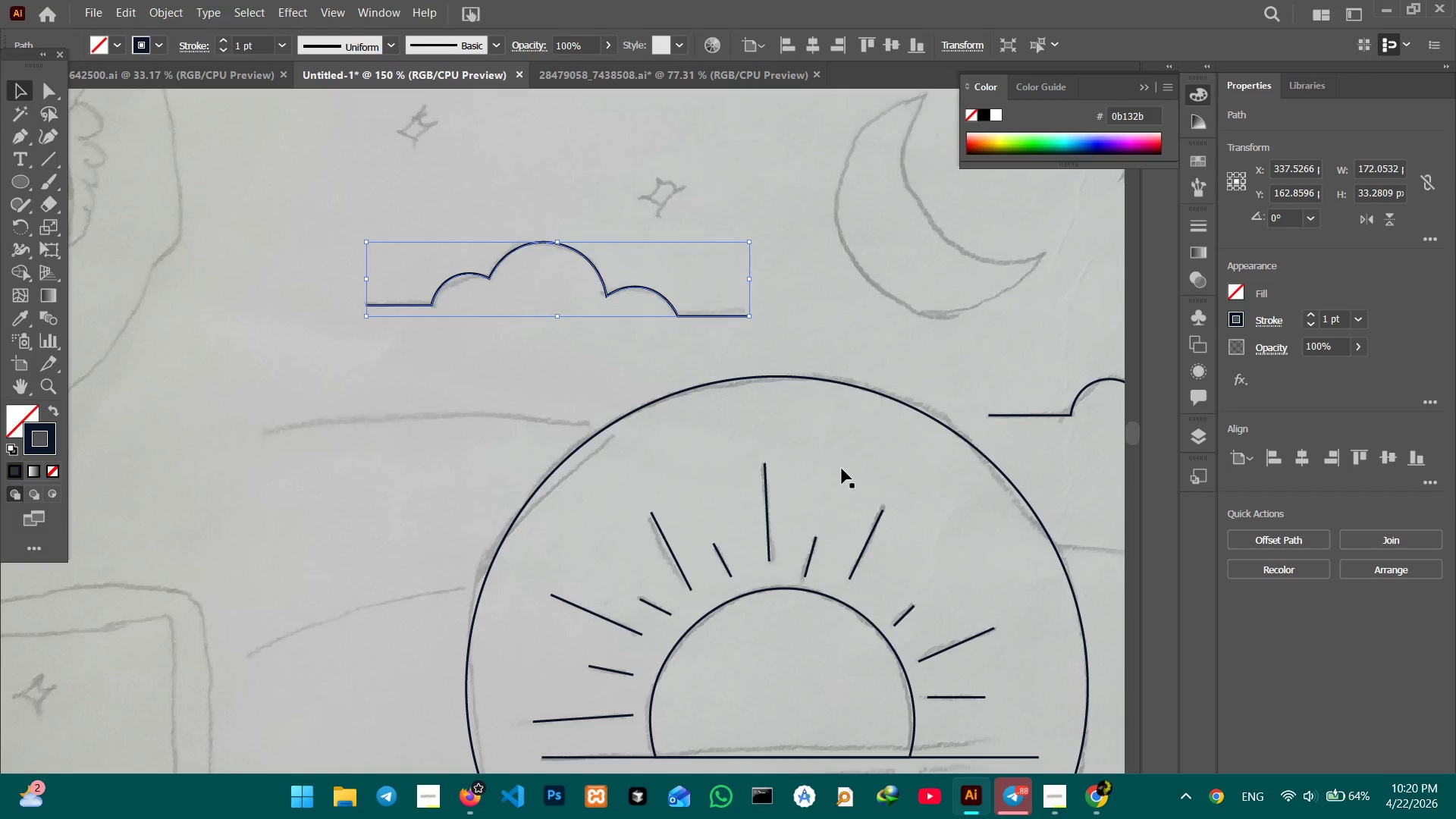 
hold_key(key=Space, duration=0.89)
 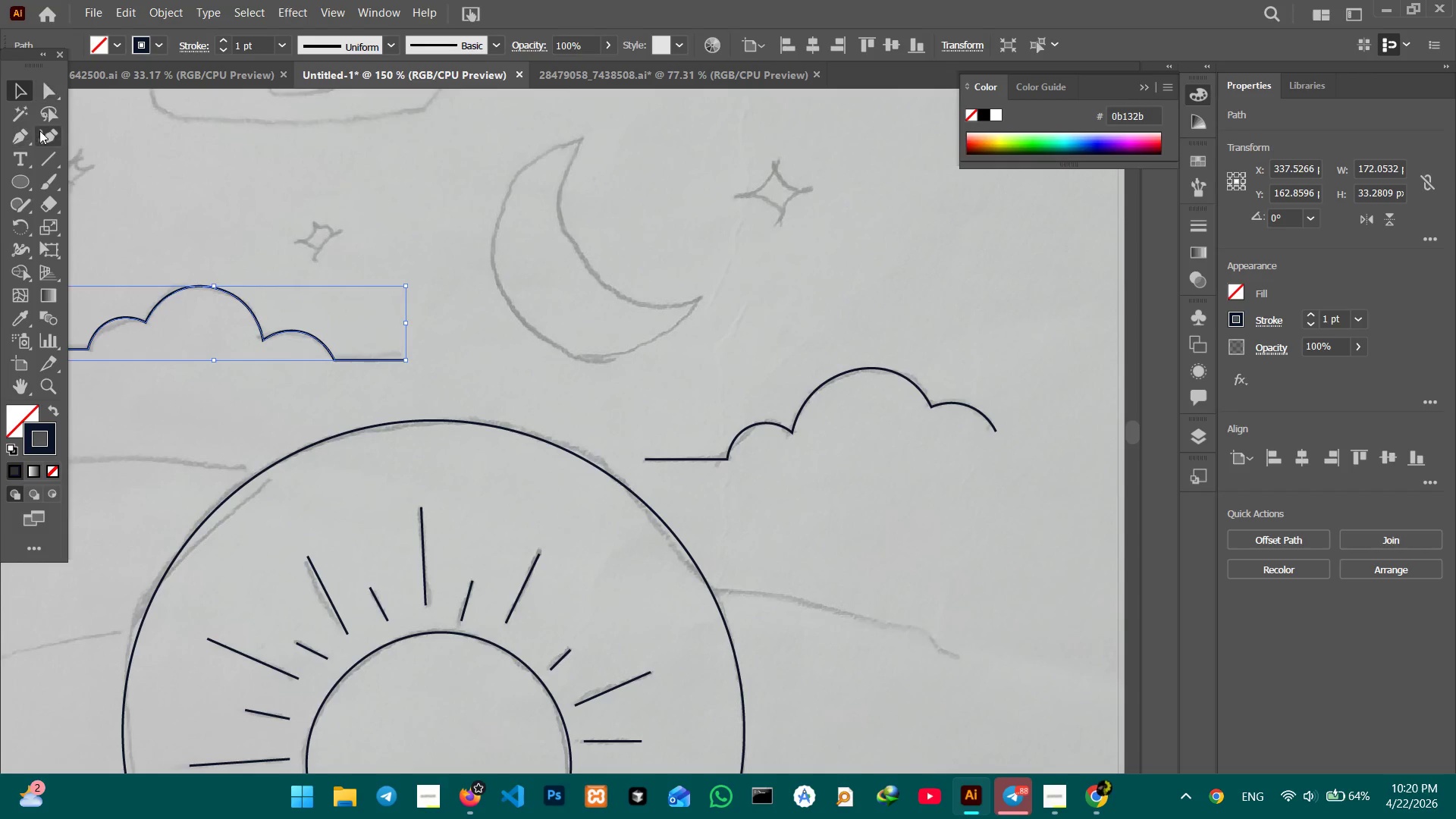 
left_click_drag(start_coordinate=[752, 397], to_coordinate=[409, 441])
 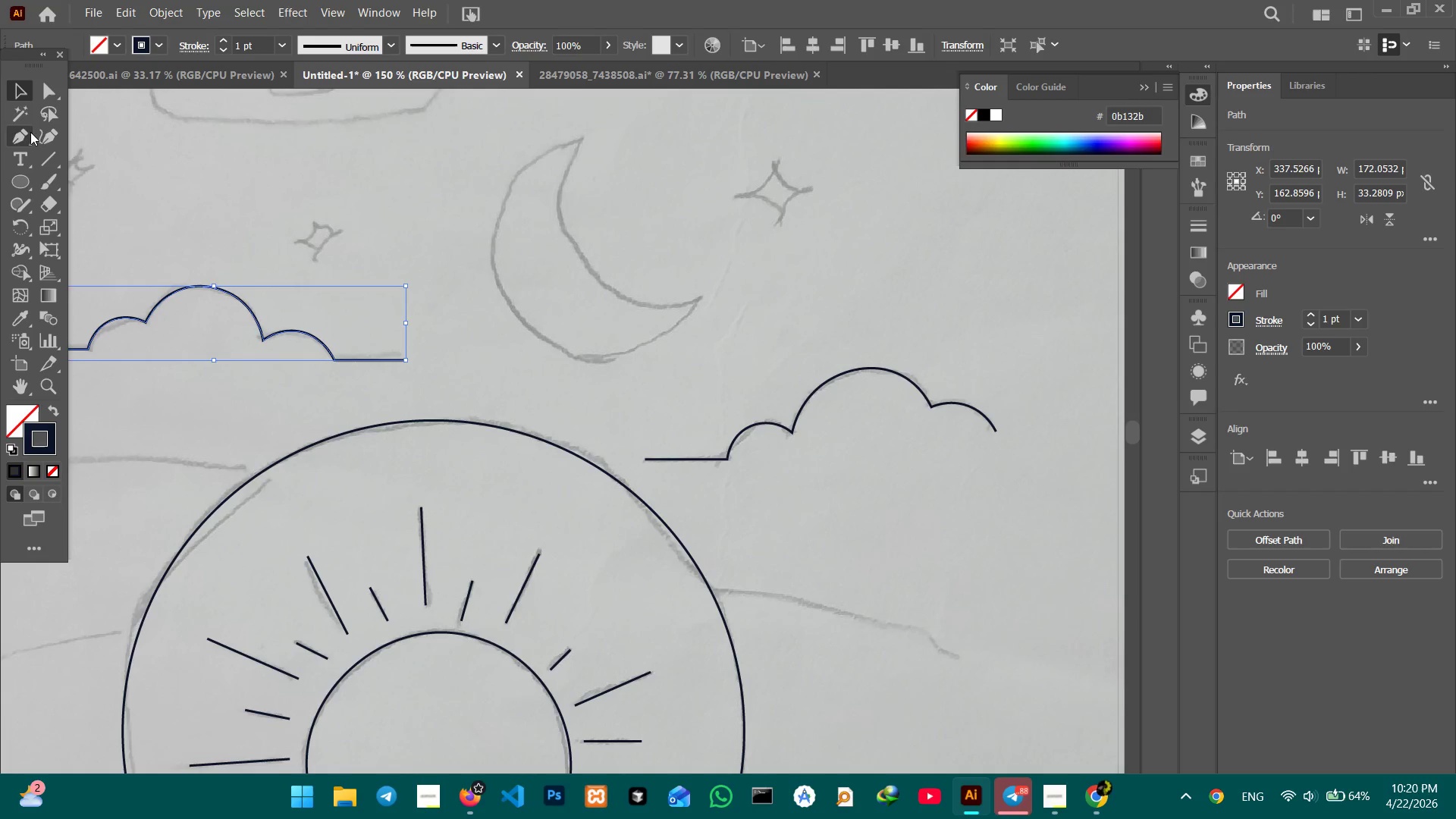 
left_click([20, 133])
 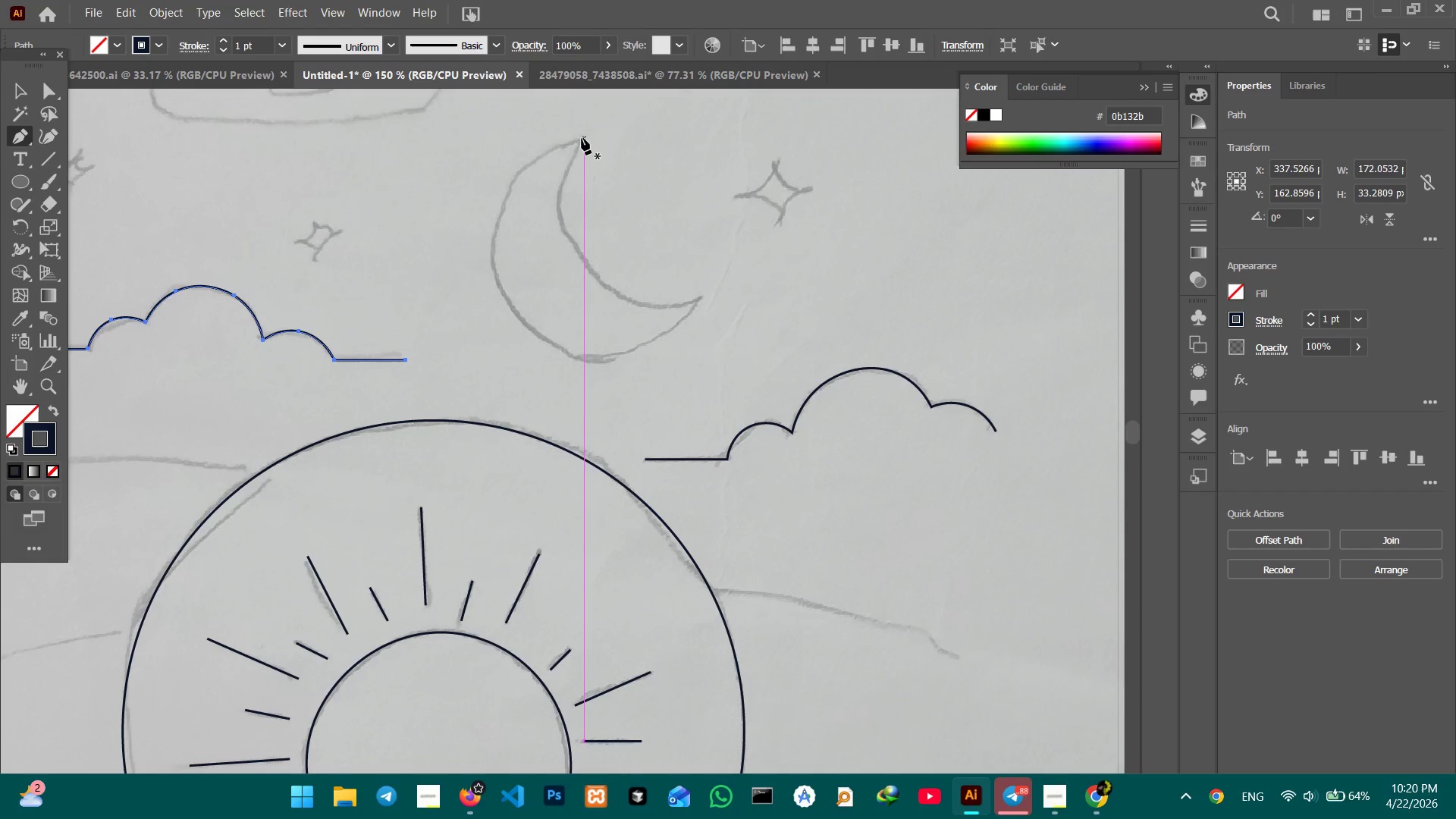 
left_click([581, 136])
 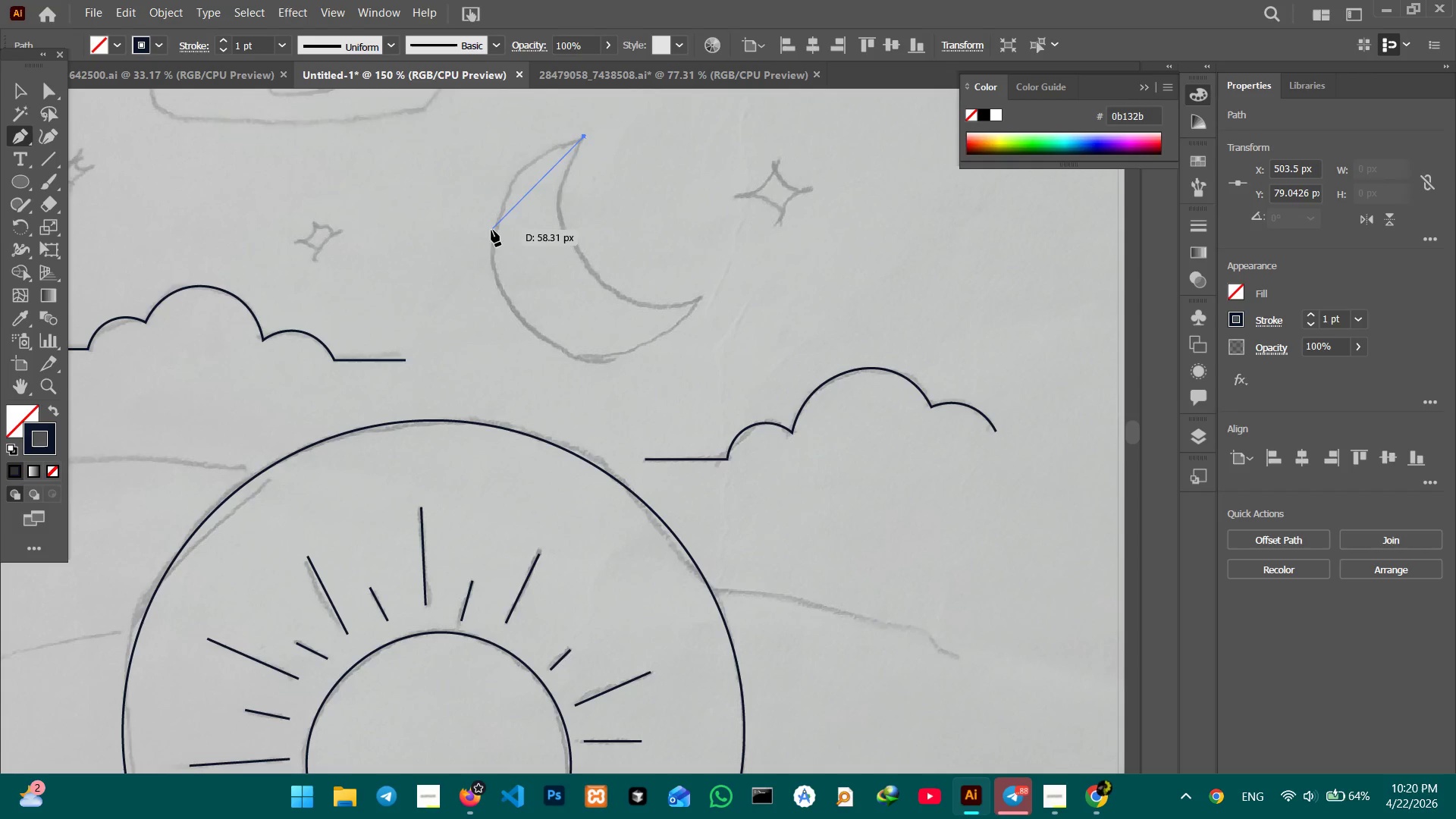 
left_click([491, 230])
 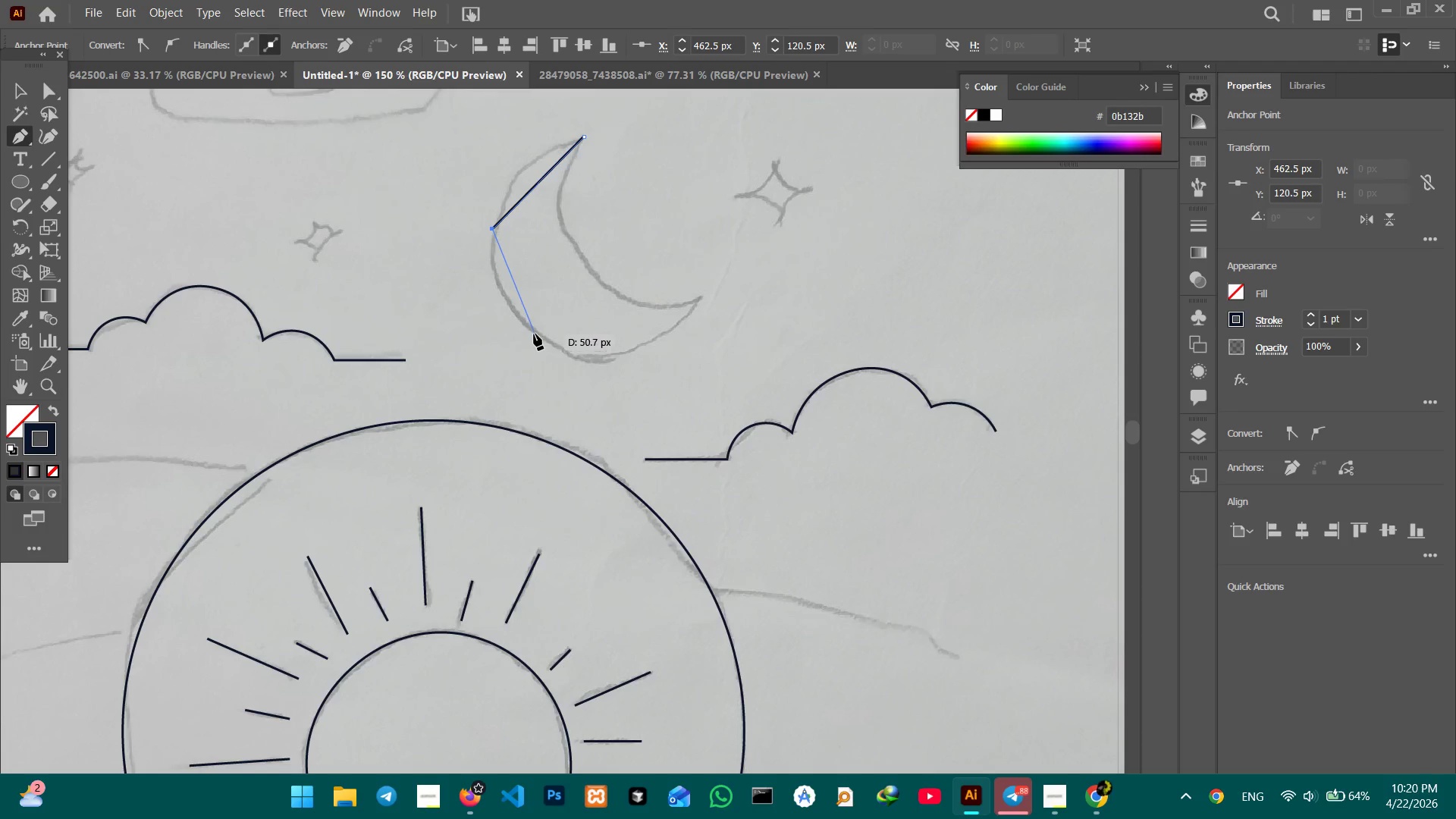 
left_click([534, 334])
 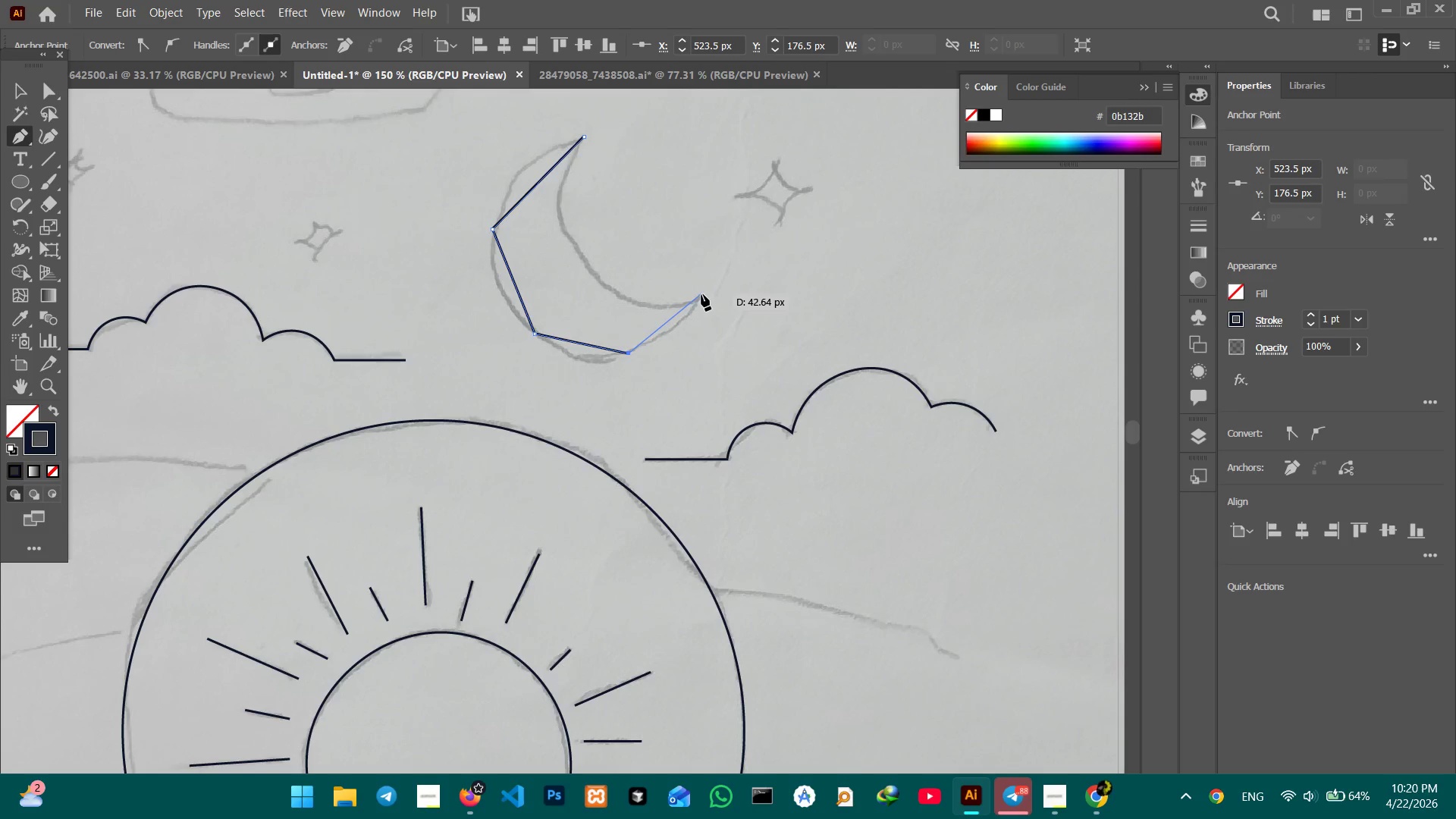 
left_click([698, 298])
 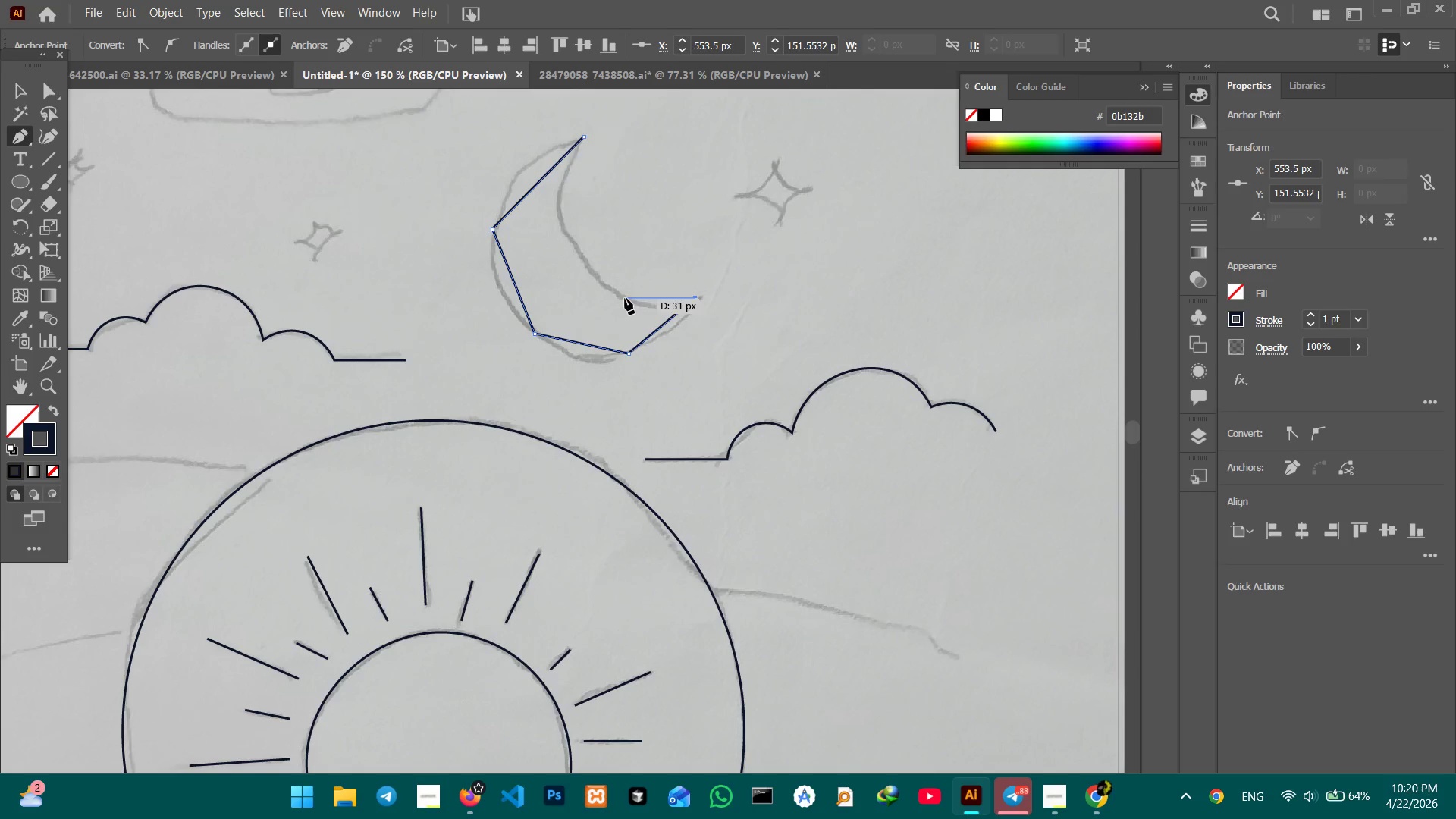 
left_click([624, 298])
 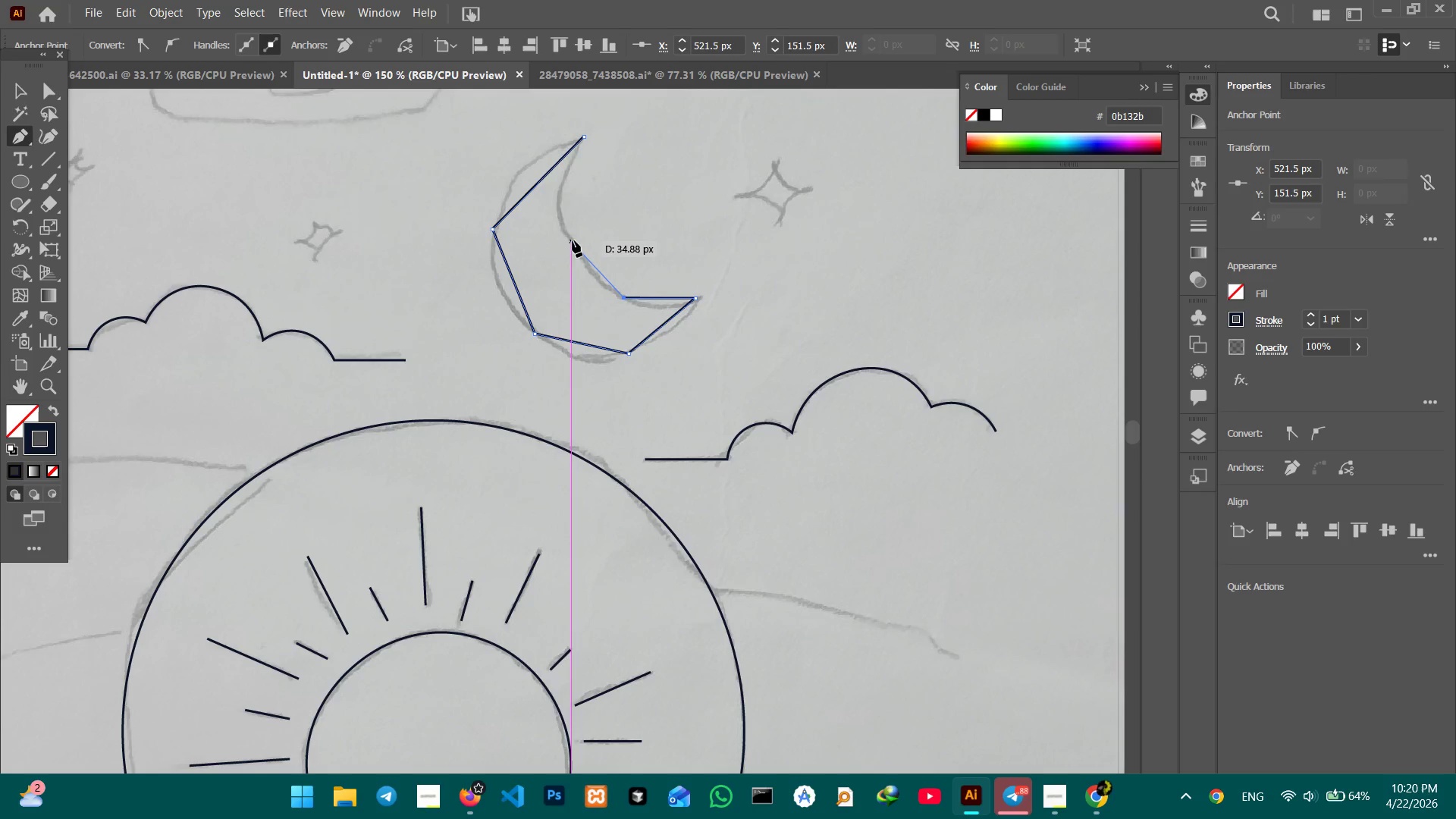 
left_click([572, 238])
 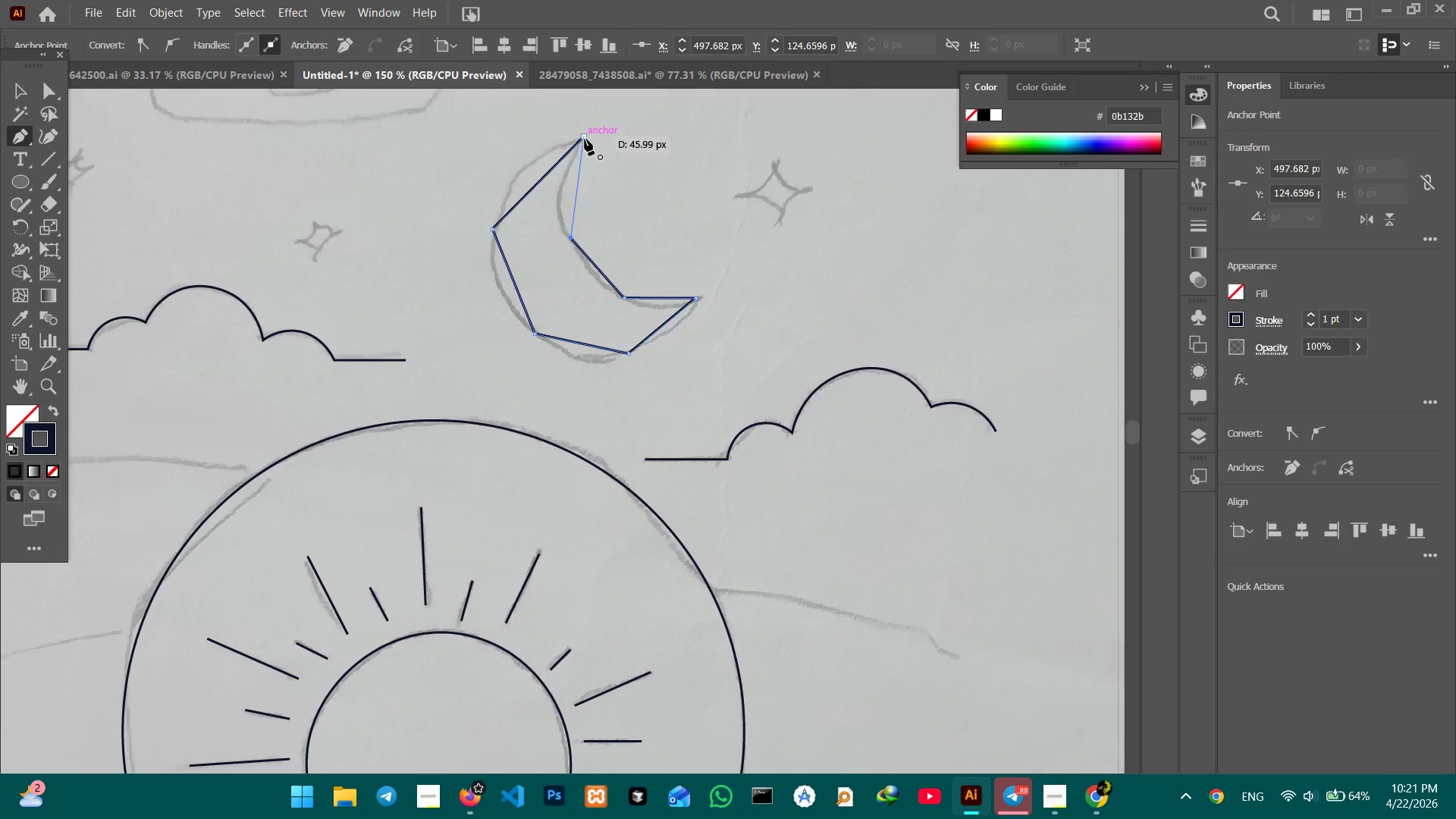 
left_click([585, 139])
 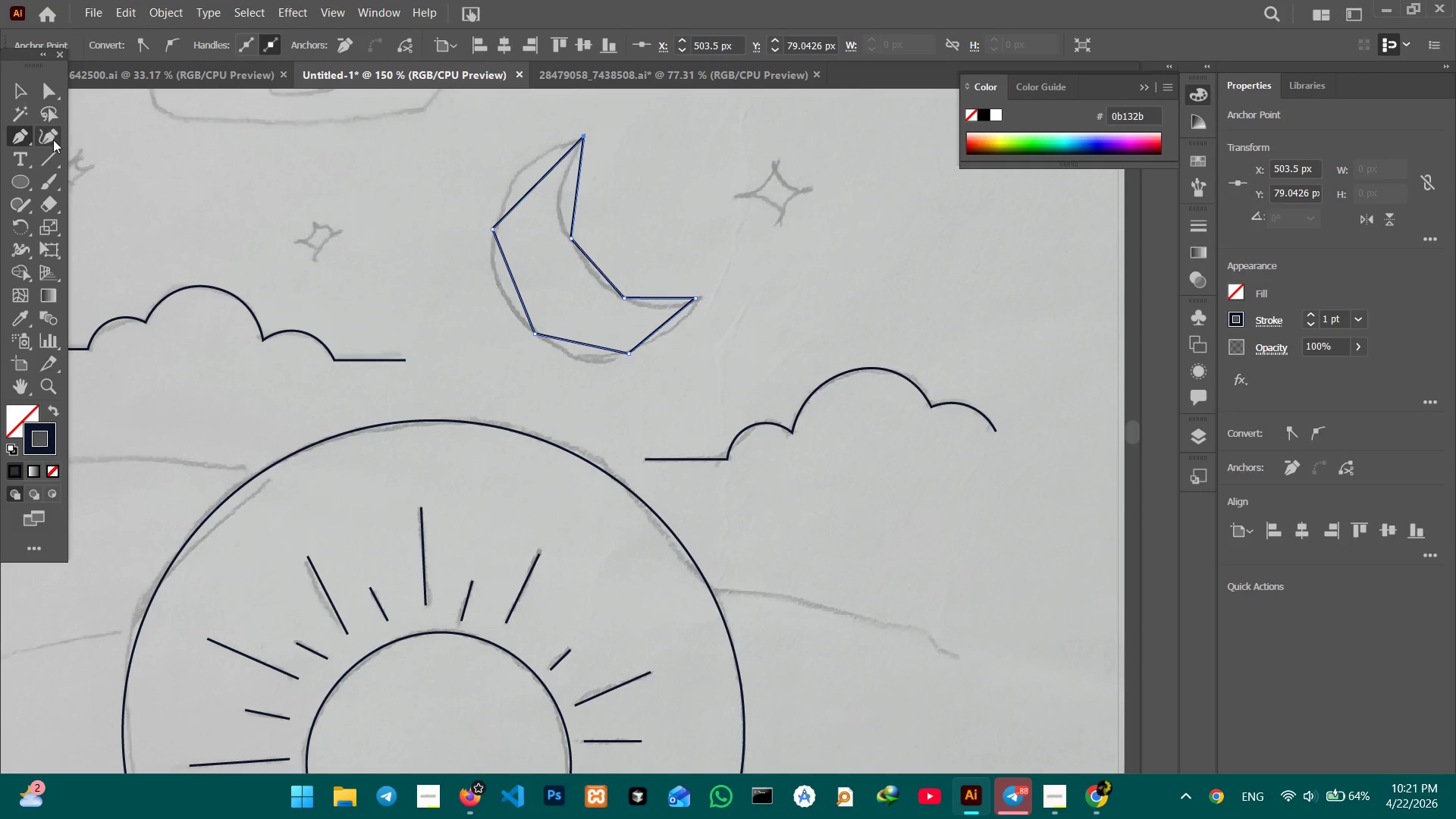 
left_click([53, 140])
 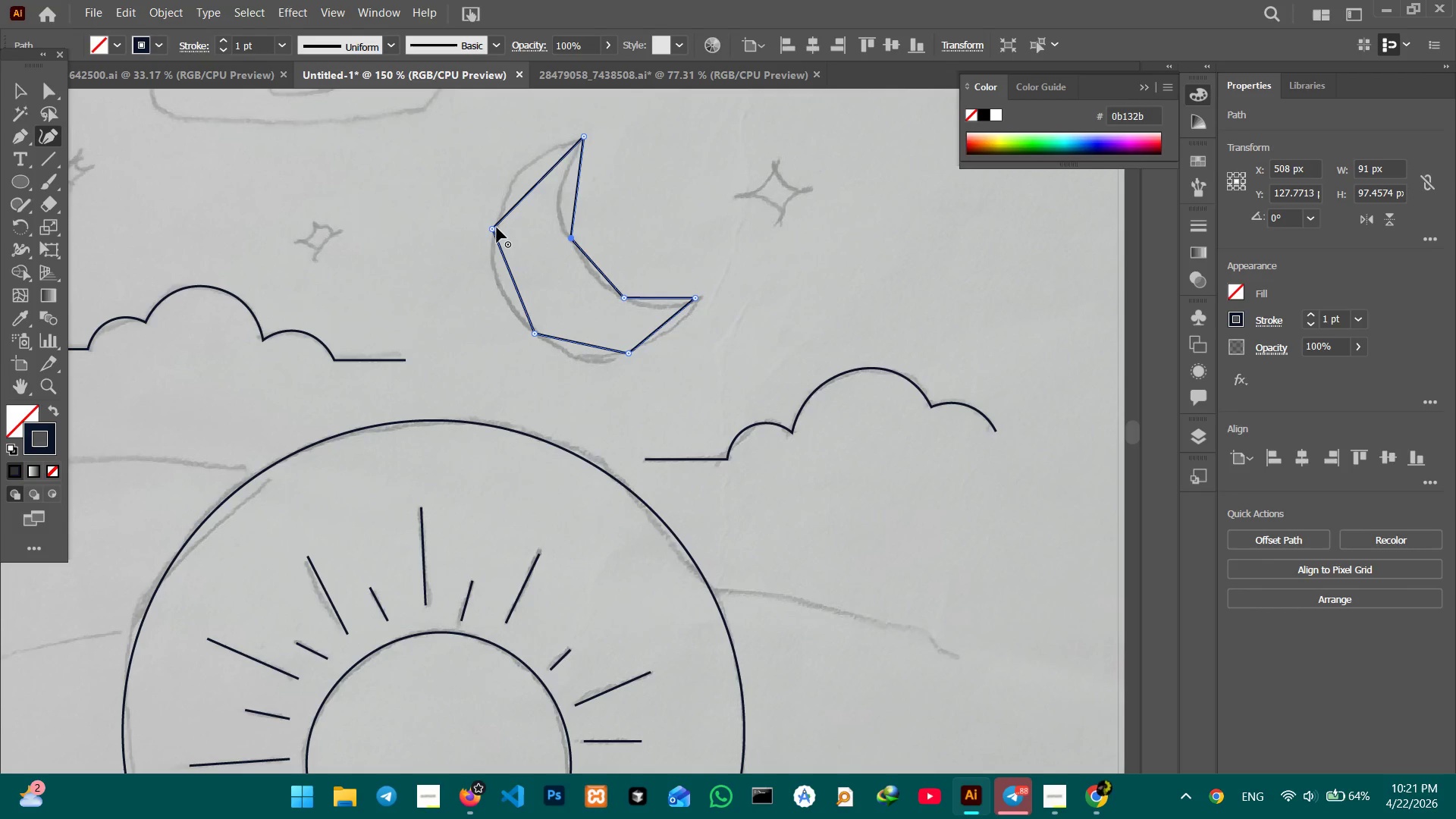 
left_click([497, 228])
 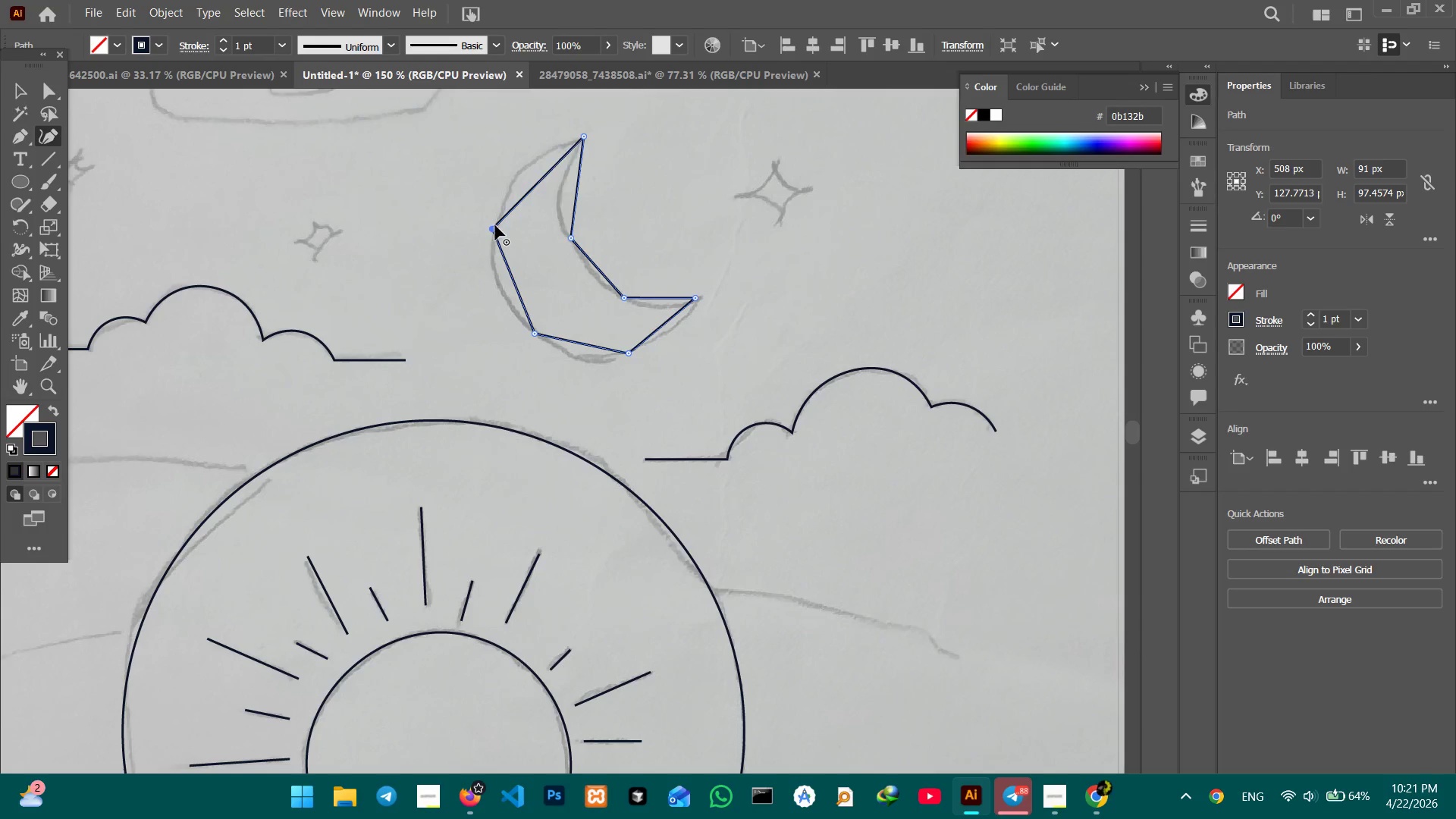 
key(Backspace)
 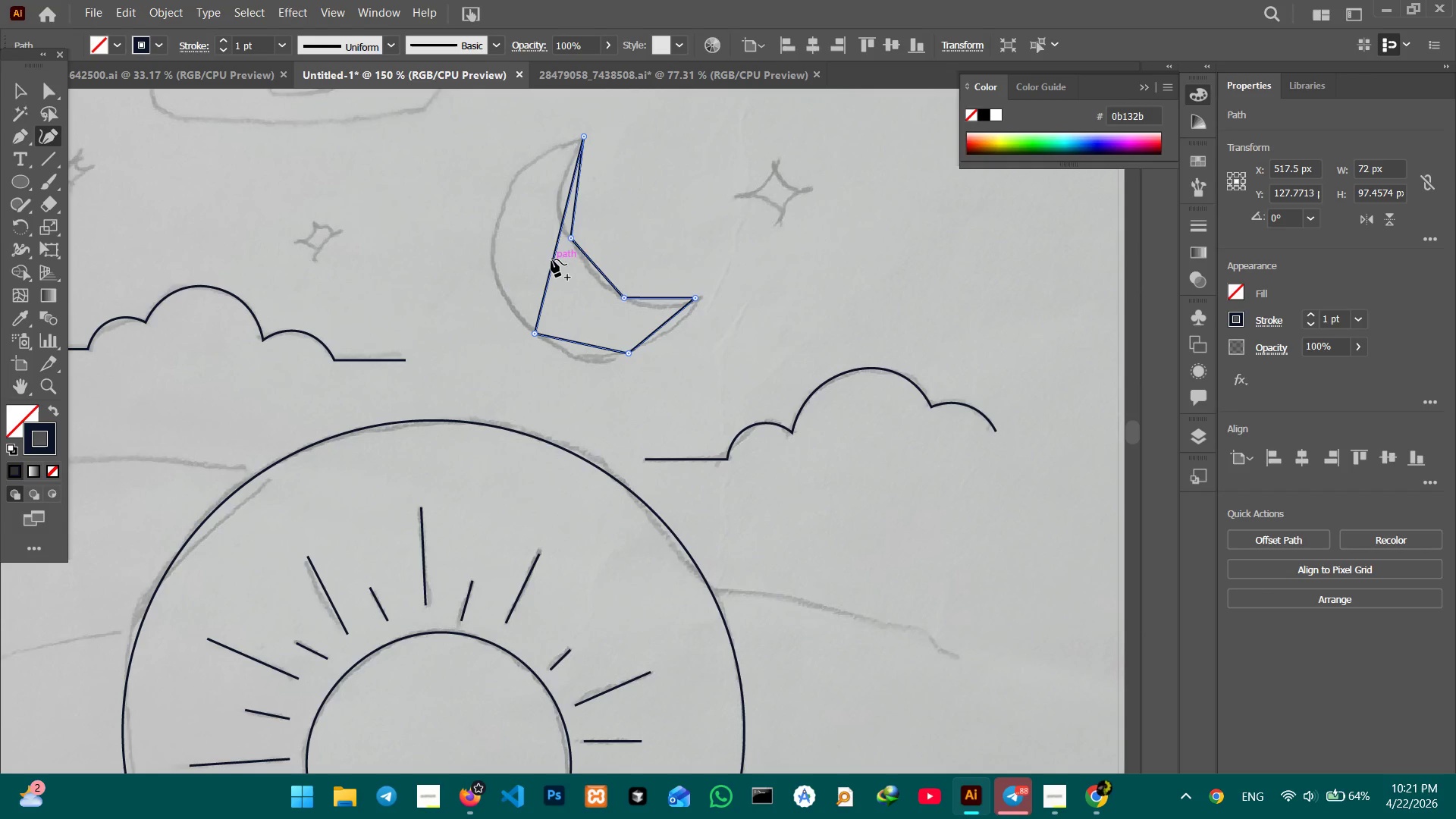 
left_click_drag(start_coordinate=[551, 259], to_coordinate=[493, 238])
 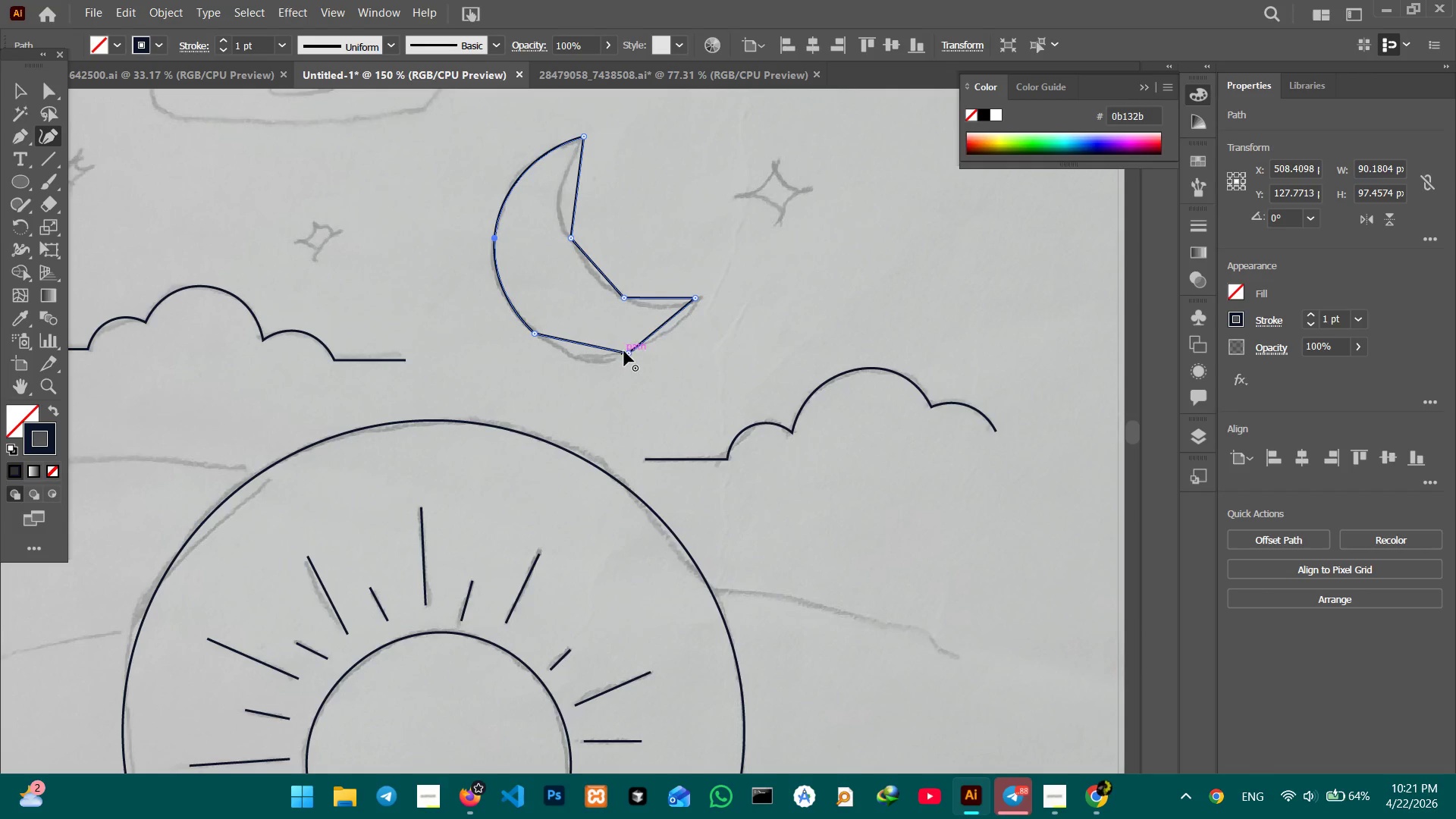 
left_click([626, 351])
 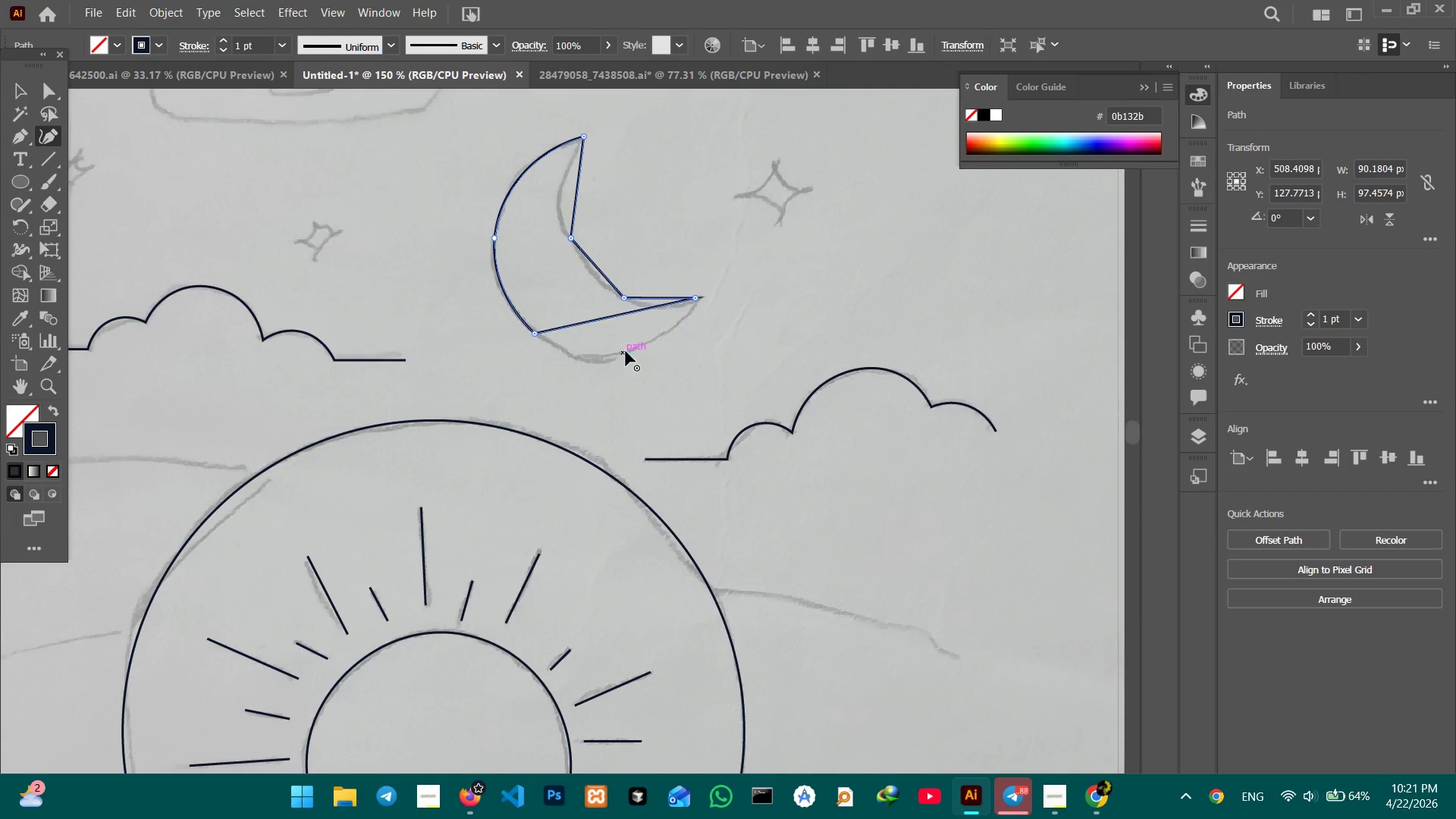 
key(Backspace)
 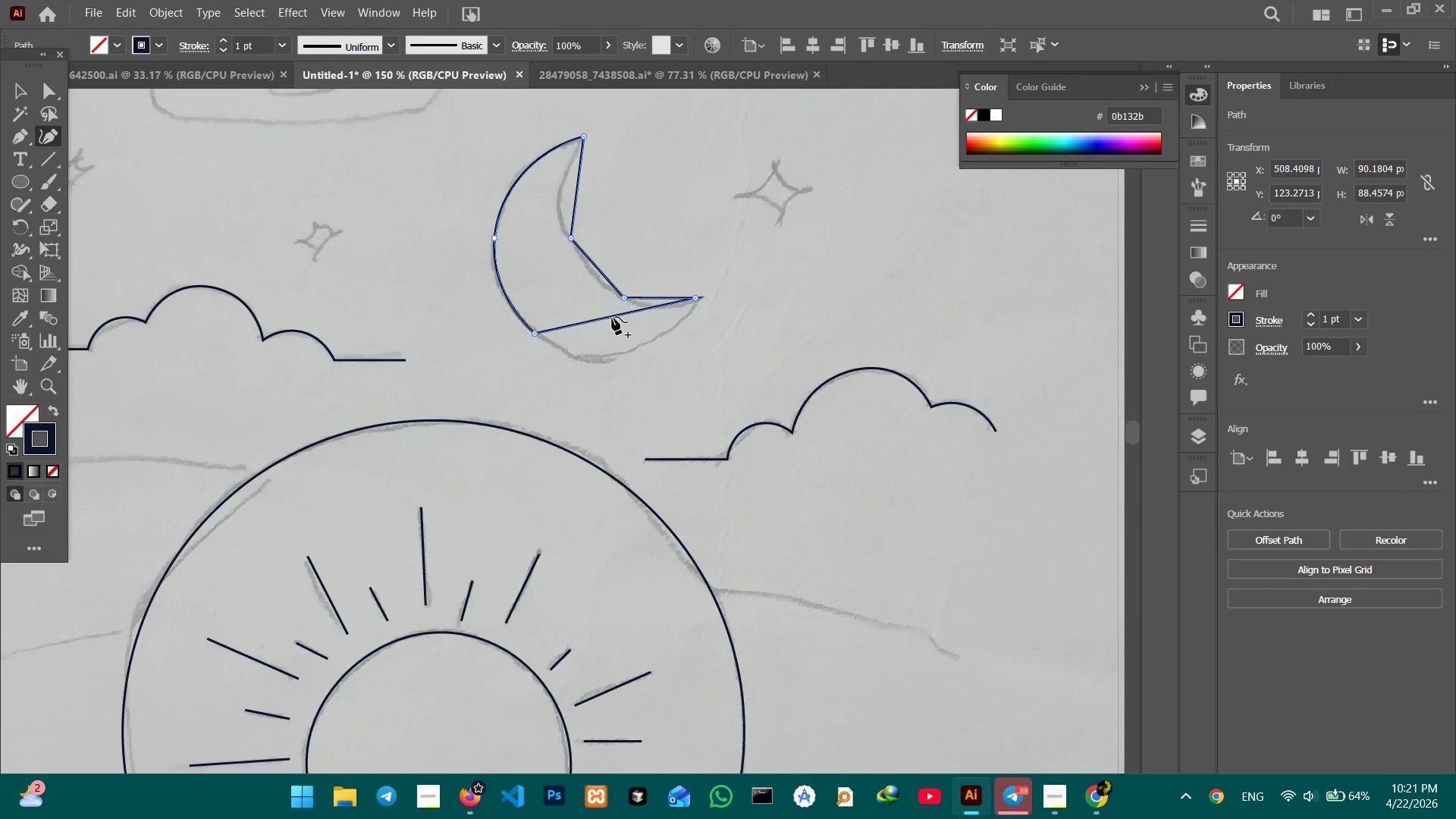 
left_click_drag(start_coordinate=[612, 317], to_coordinate=[625, 354])
 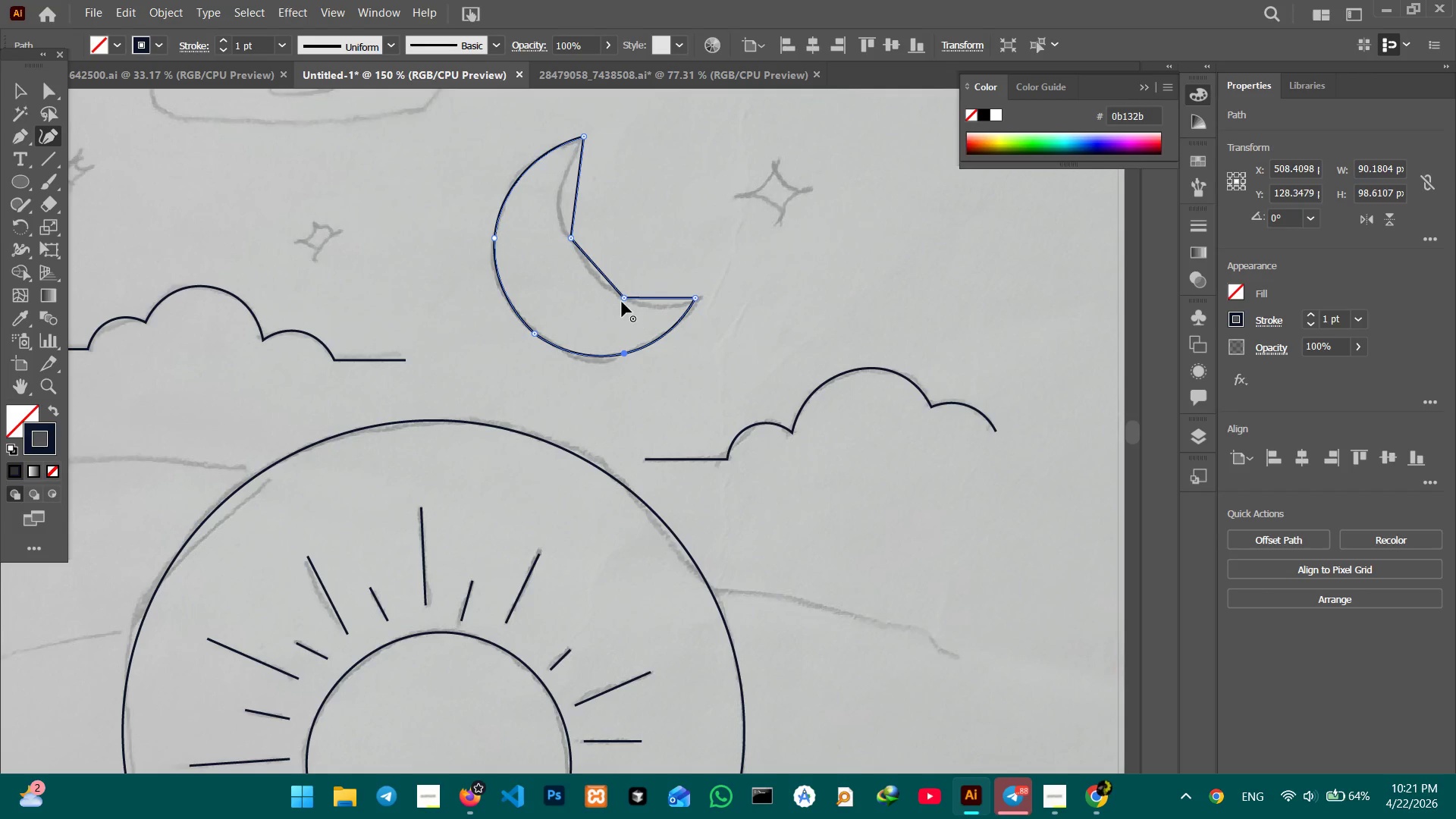 
left_click([621, 299])
 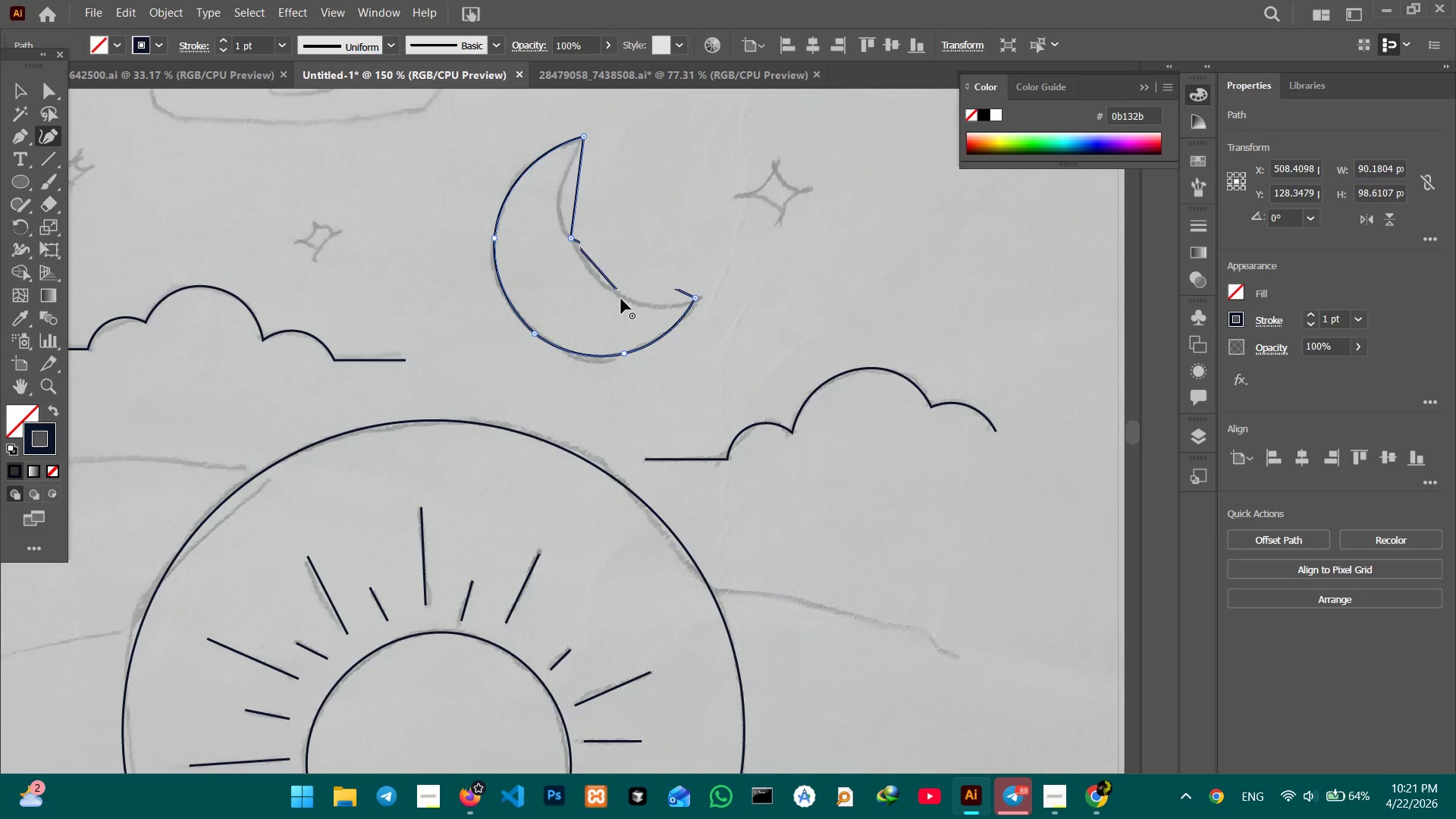 
key(Backspace)
 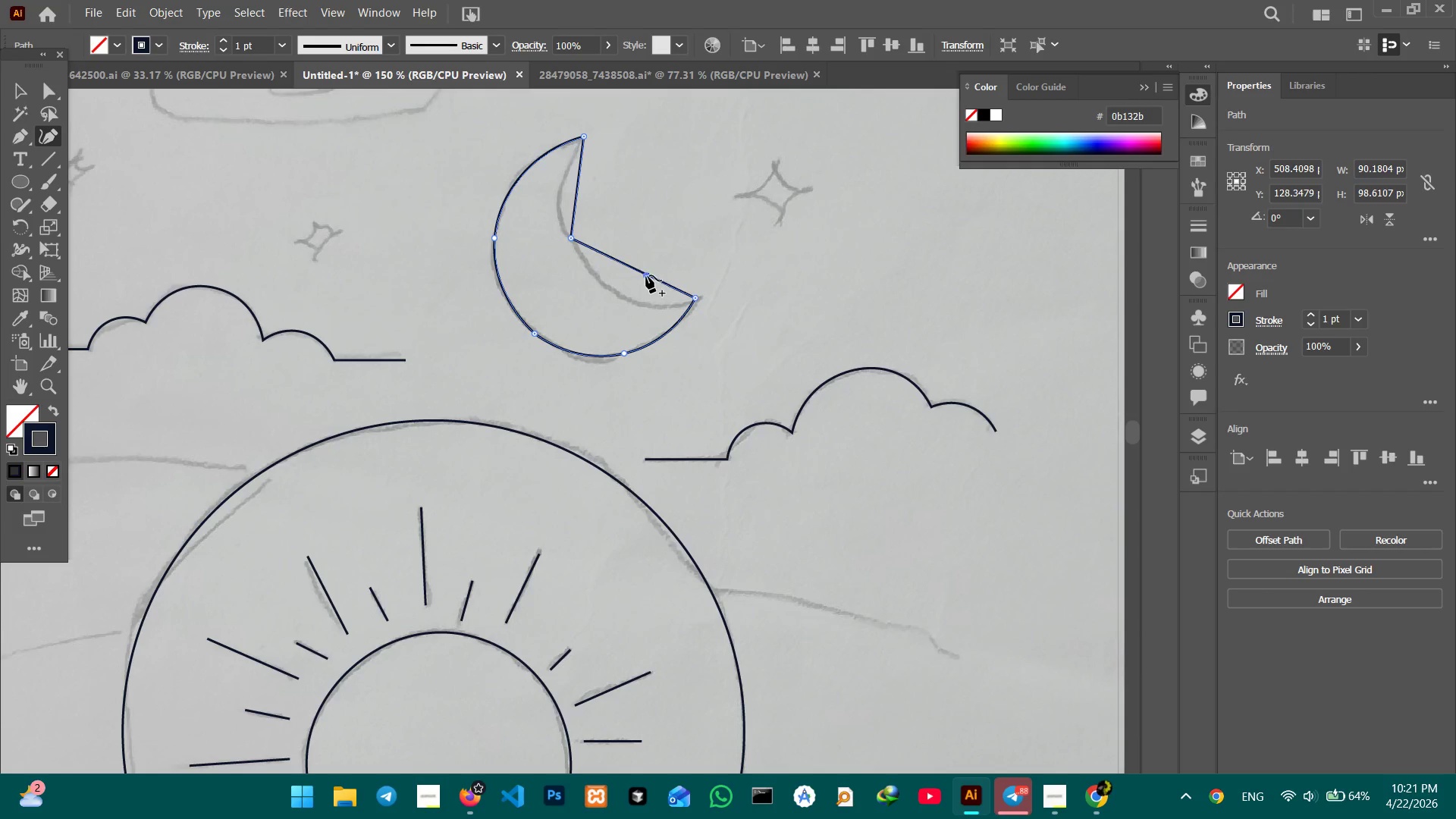 
left_click_drag(start_coordinate=[646, 276], to_coordinate=[638, 303])
 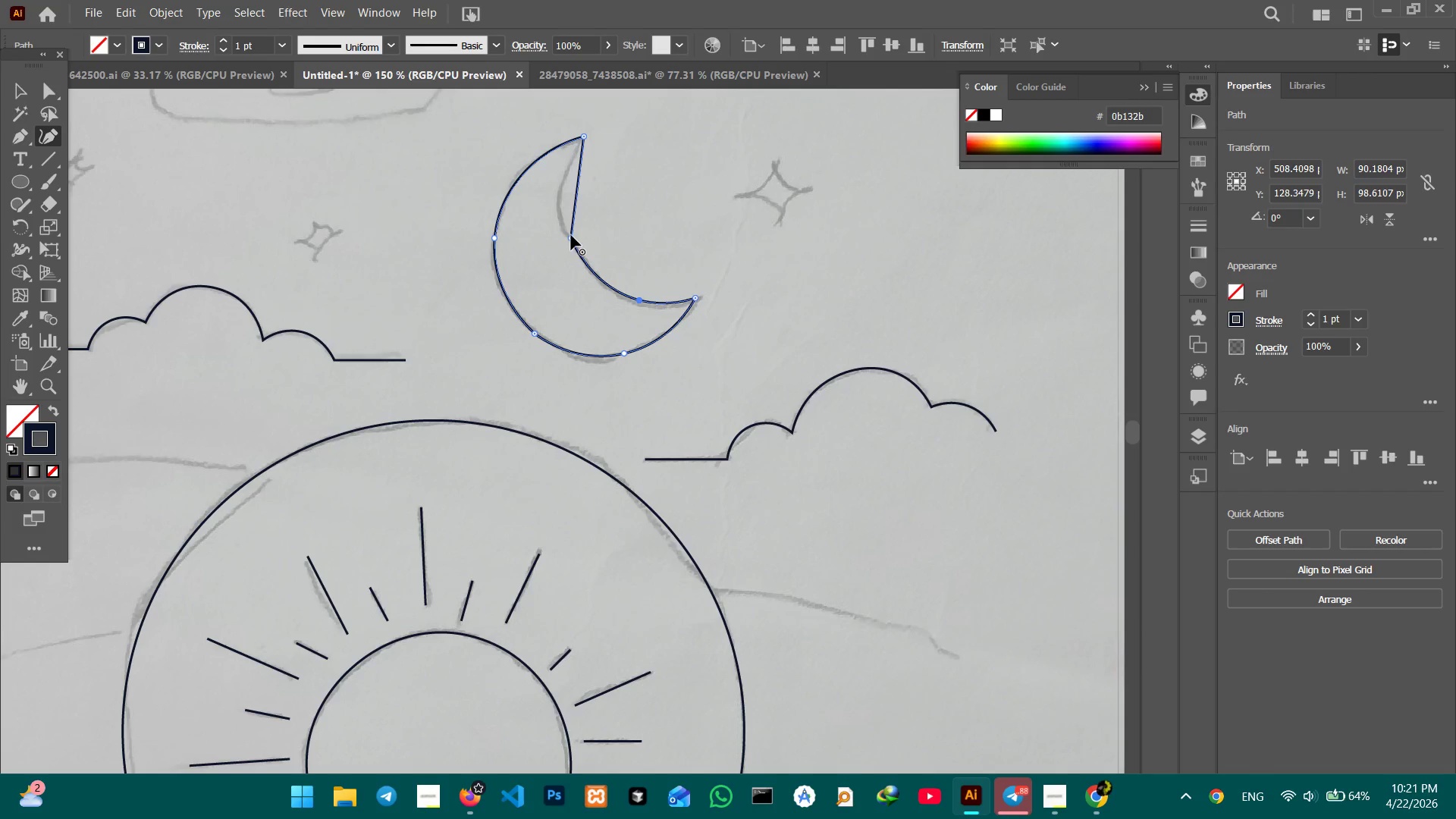 
left_click([571, 237])
 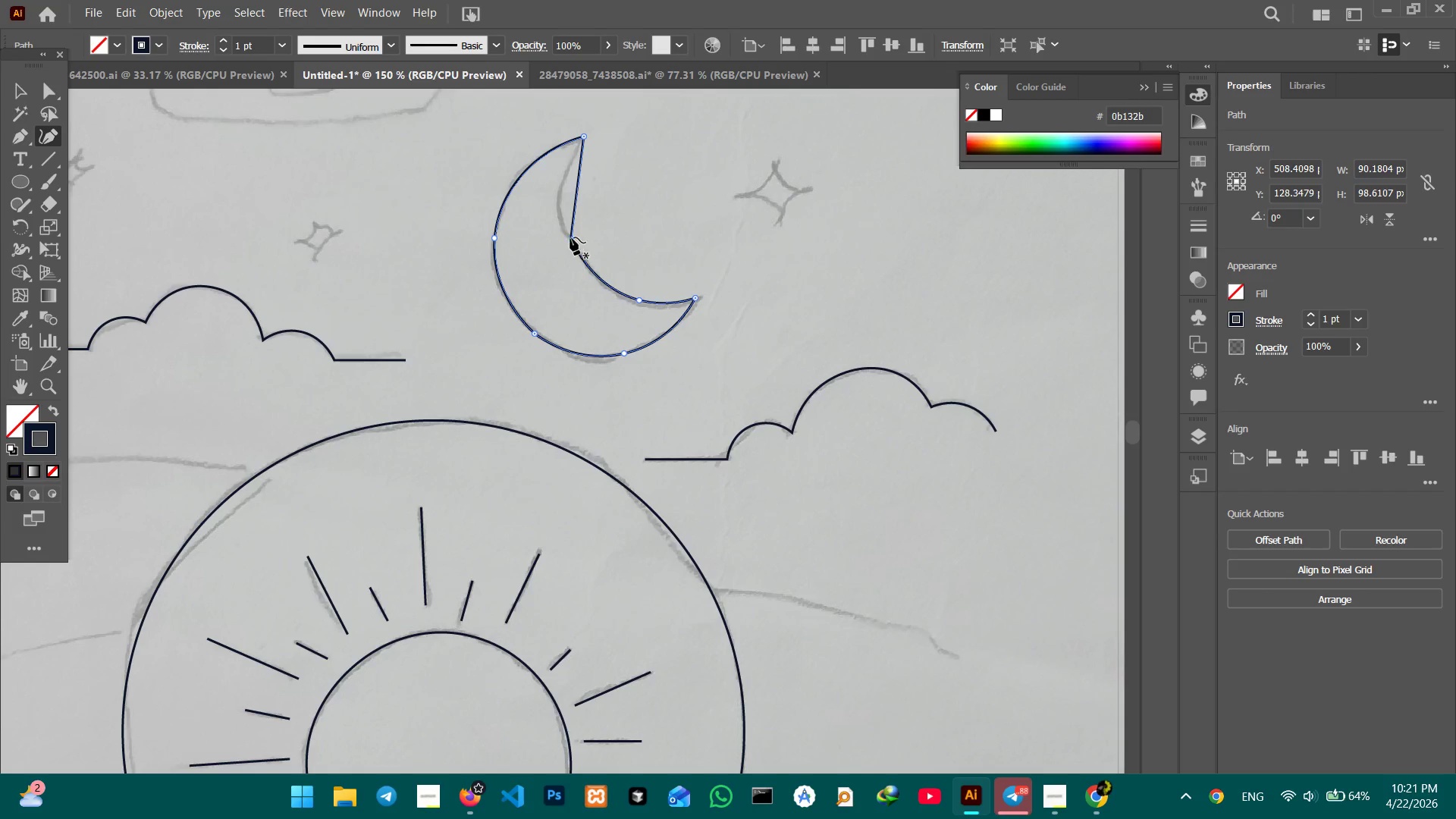 
key(Backspace)
 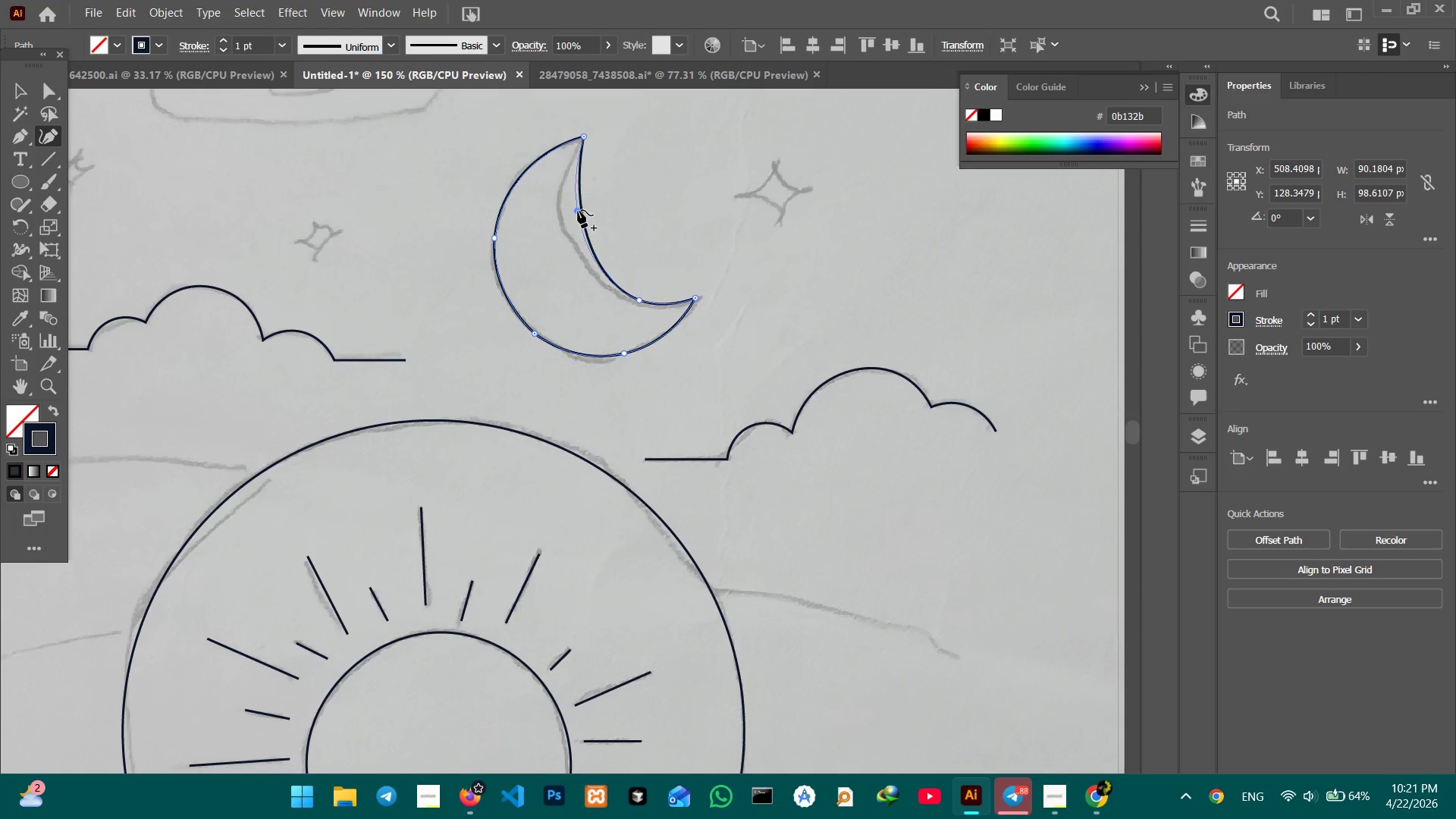 
left_click_drag(start_coordinate=[577, 210], to_coordinate=[558, 210])
 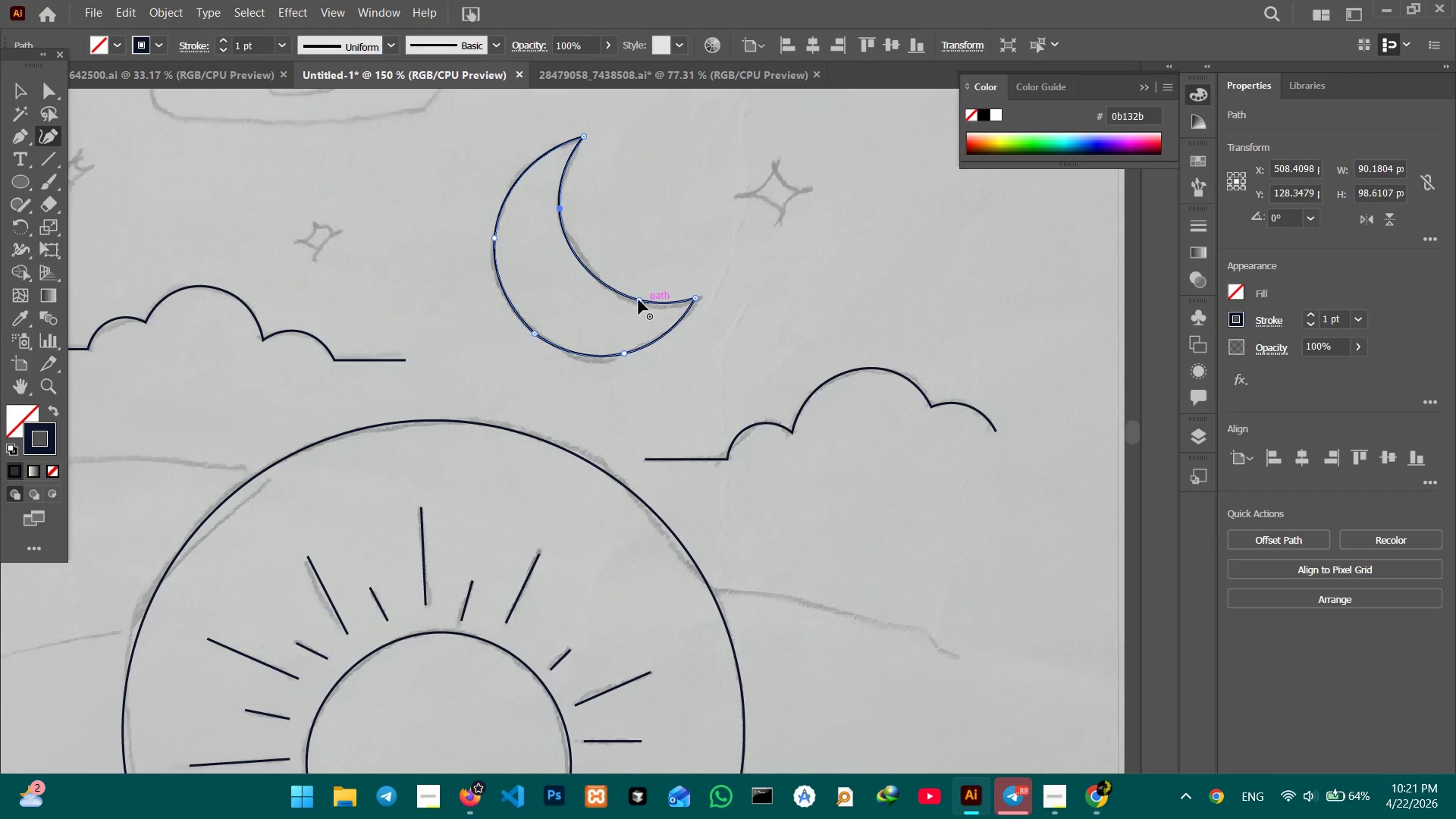 
left_click_drag(start_coordinate=[637, 300], to_coordinate=[637, 307])
 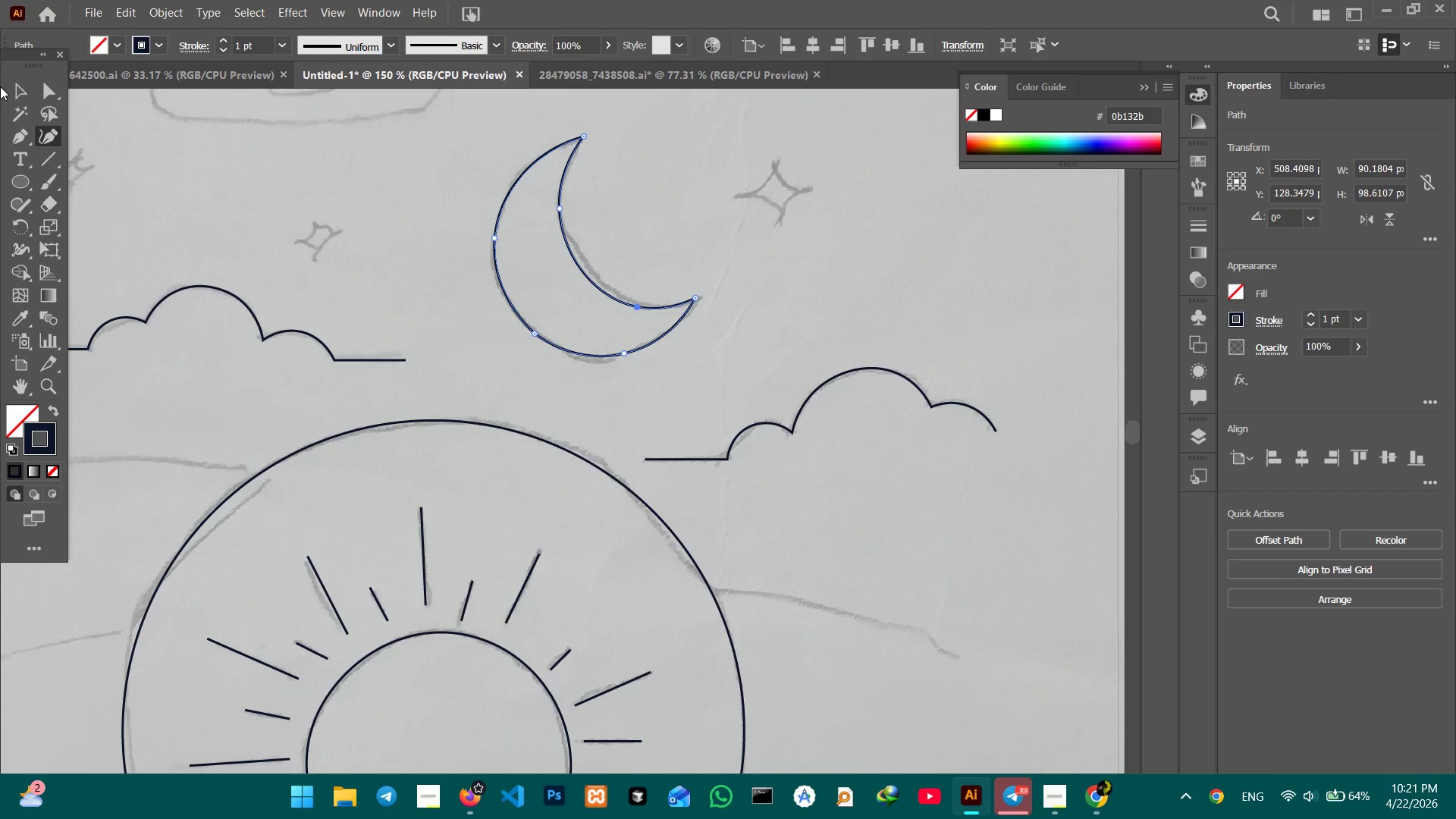 
left_click([19, 137])
 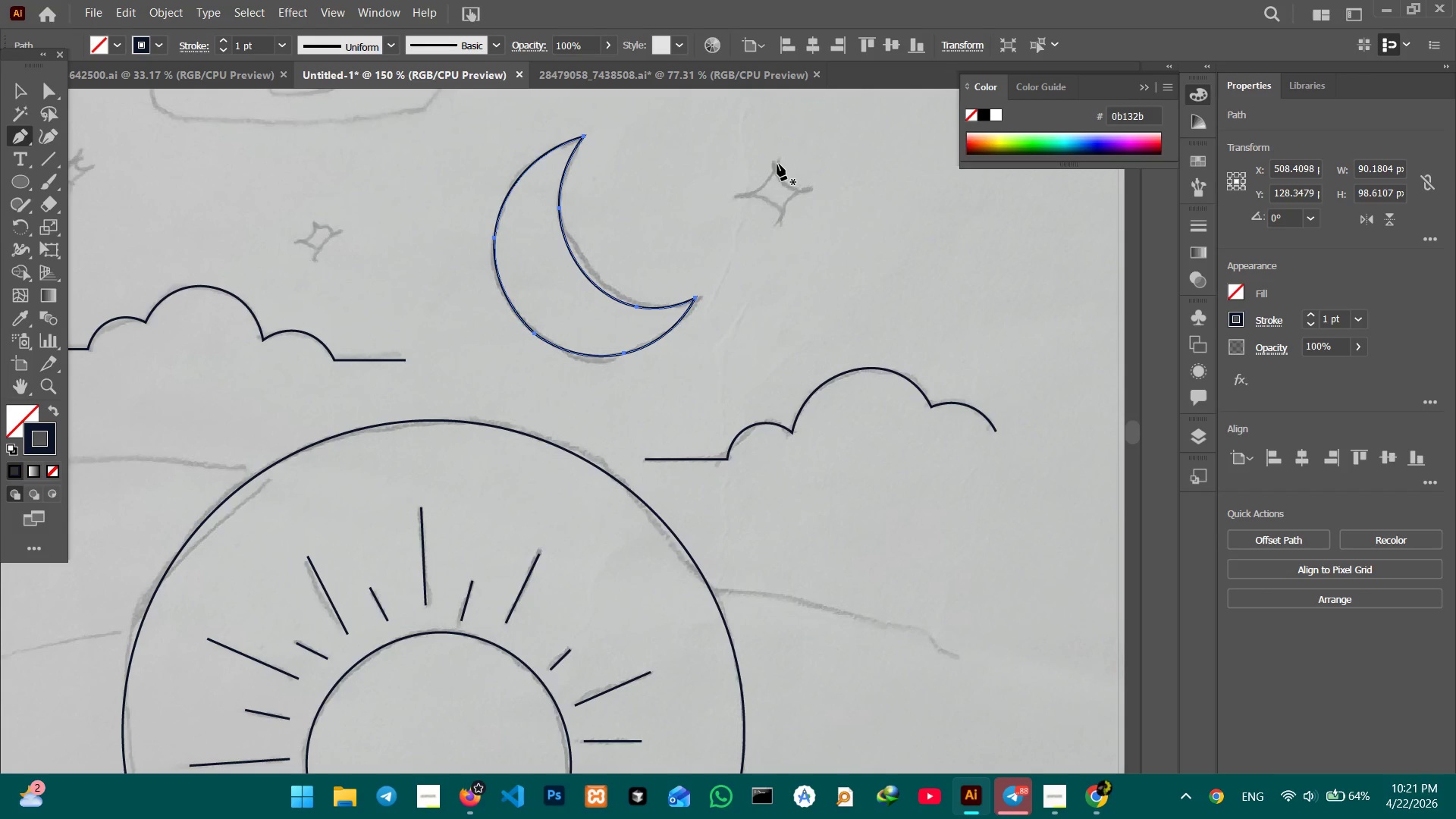 
left_click([777, 164])
 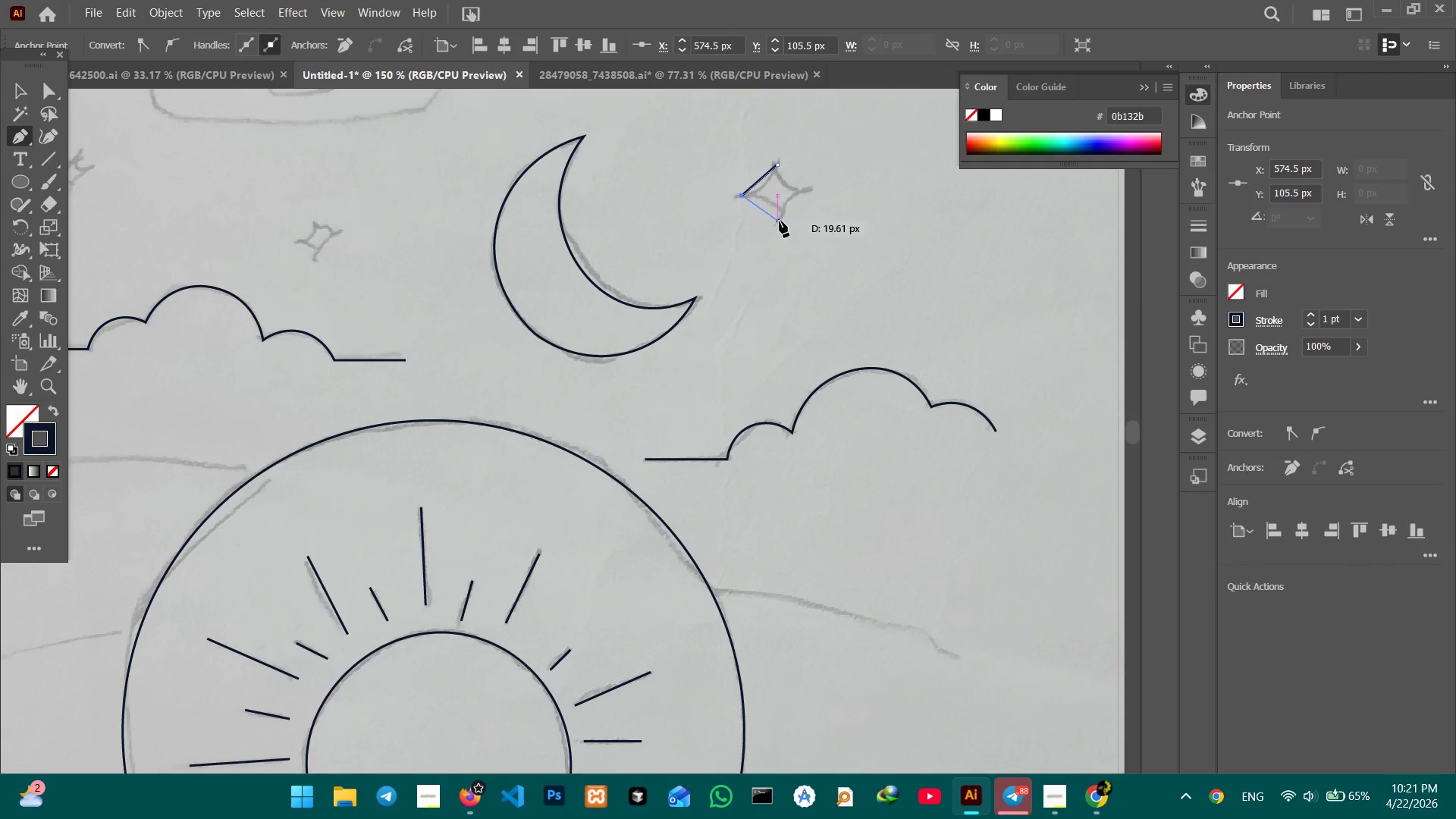 
left_click([779, 221])
 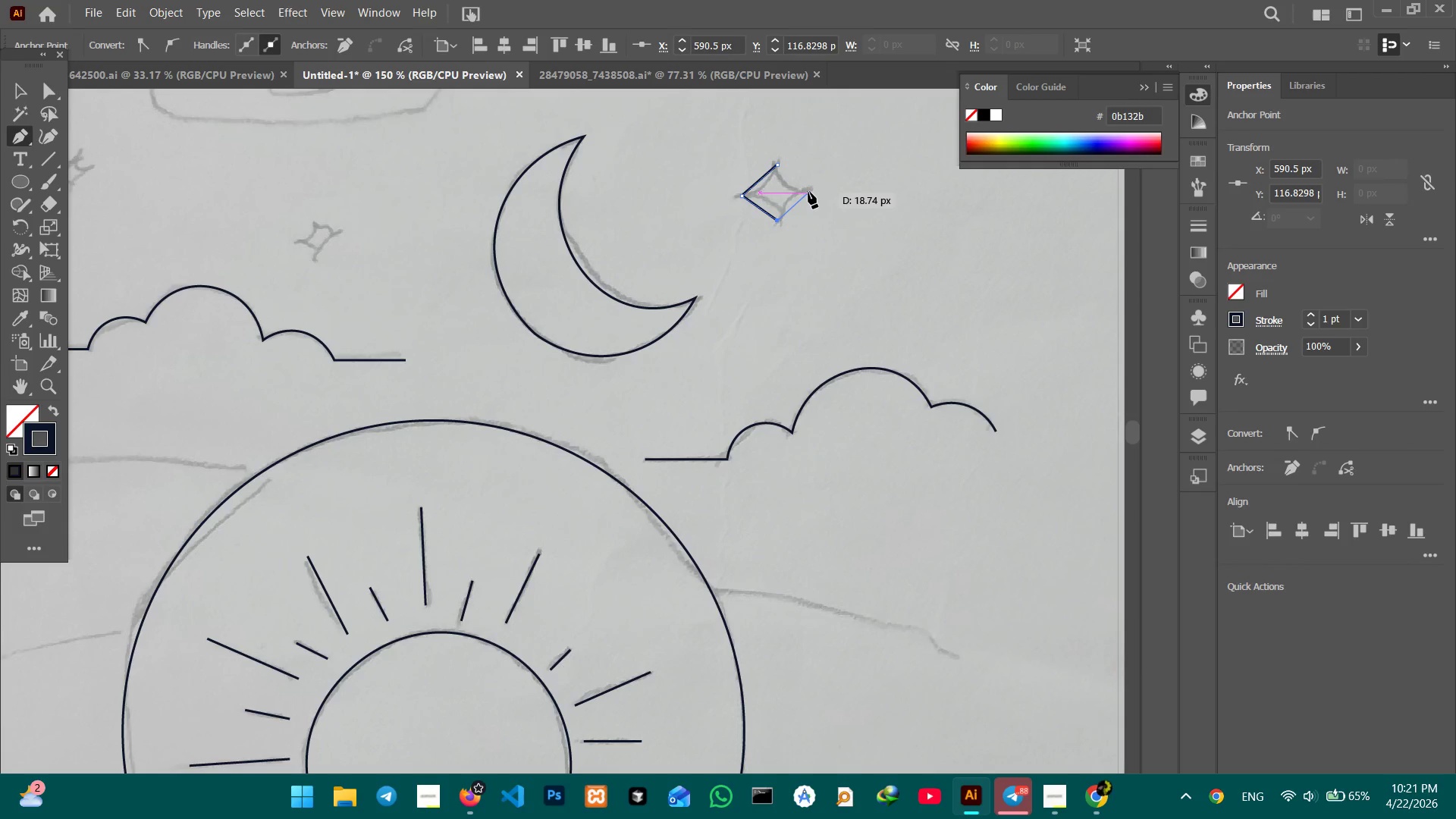 
left_click([808, 192])
 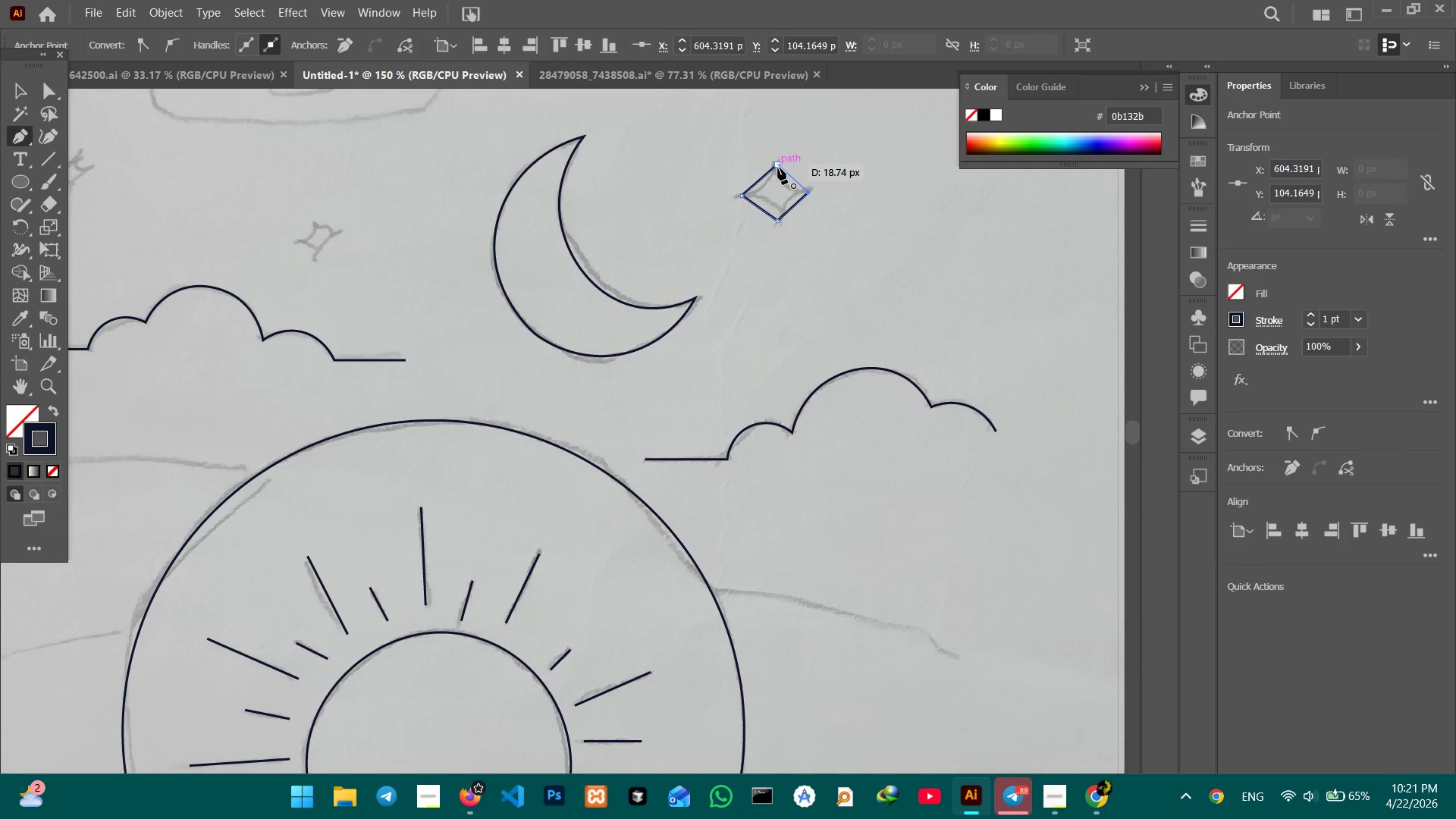 
left_click([778, 168])
 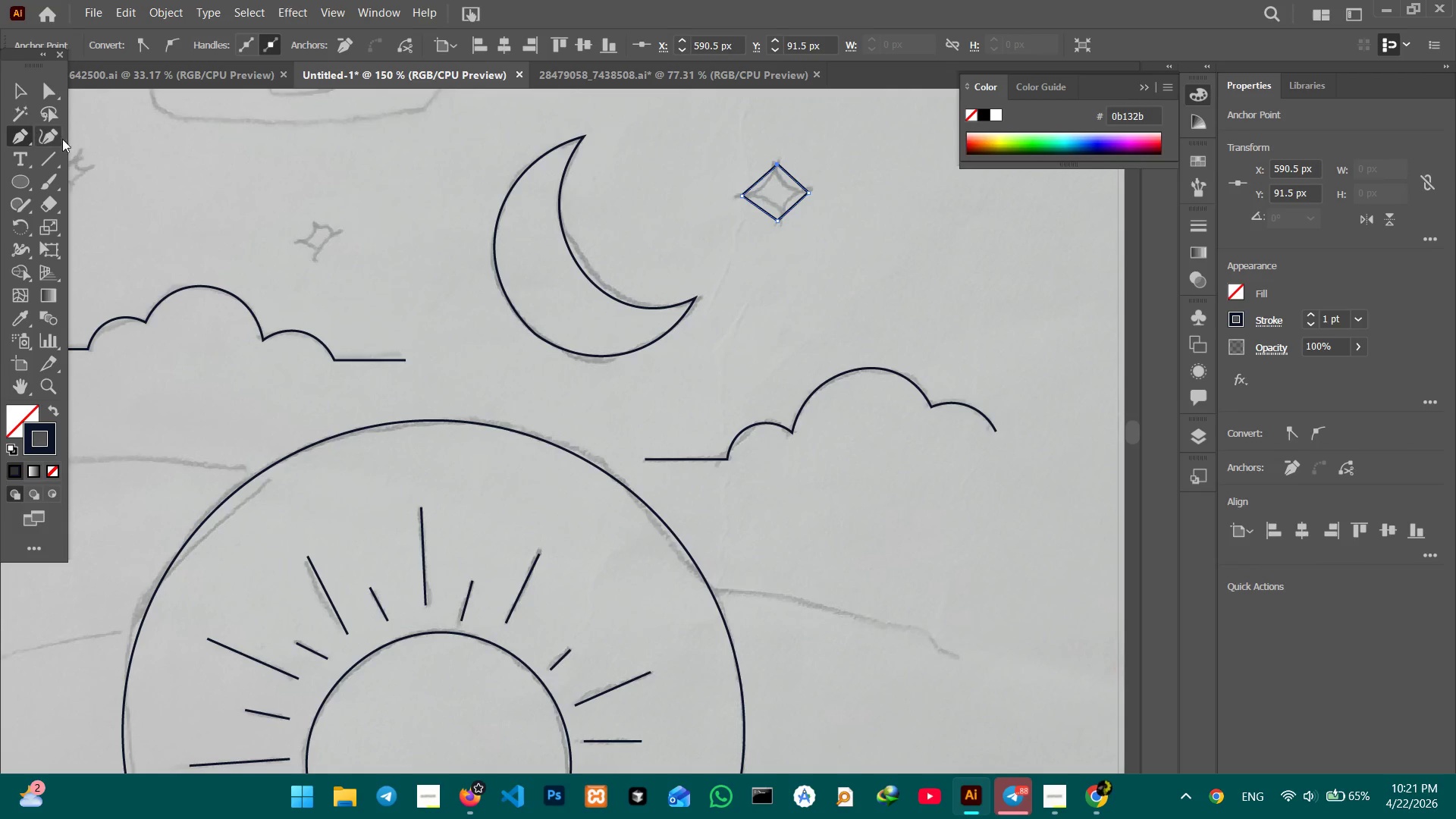 
left_click([55, 133])
 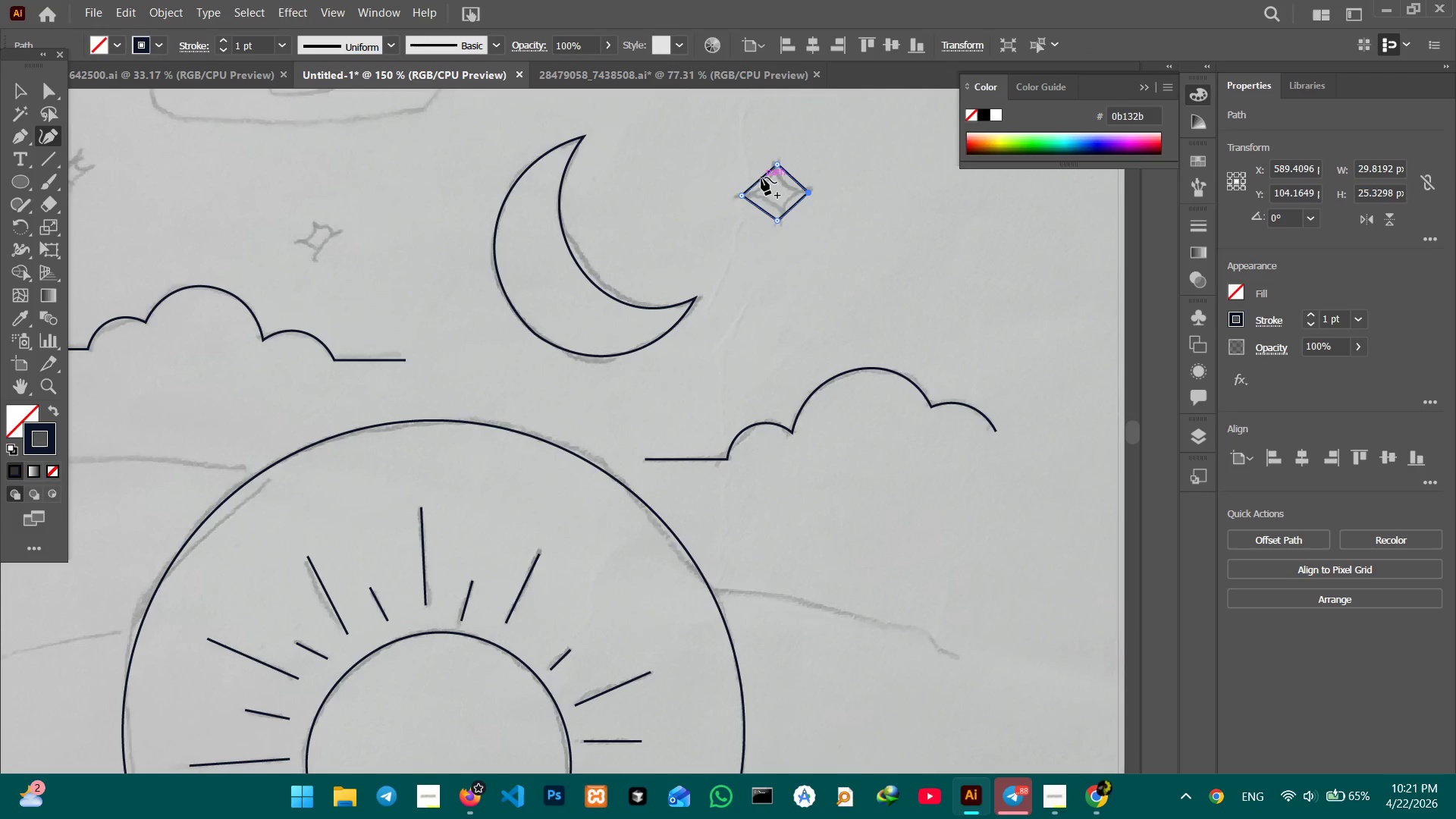 
left_click_drag(start_coordinate=[761, 177], to_coordinate=[761, 186])
 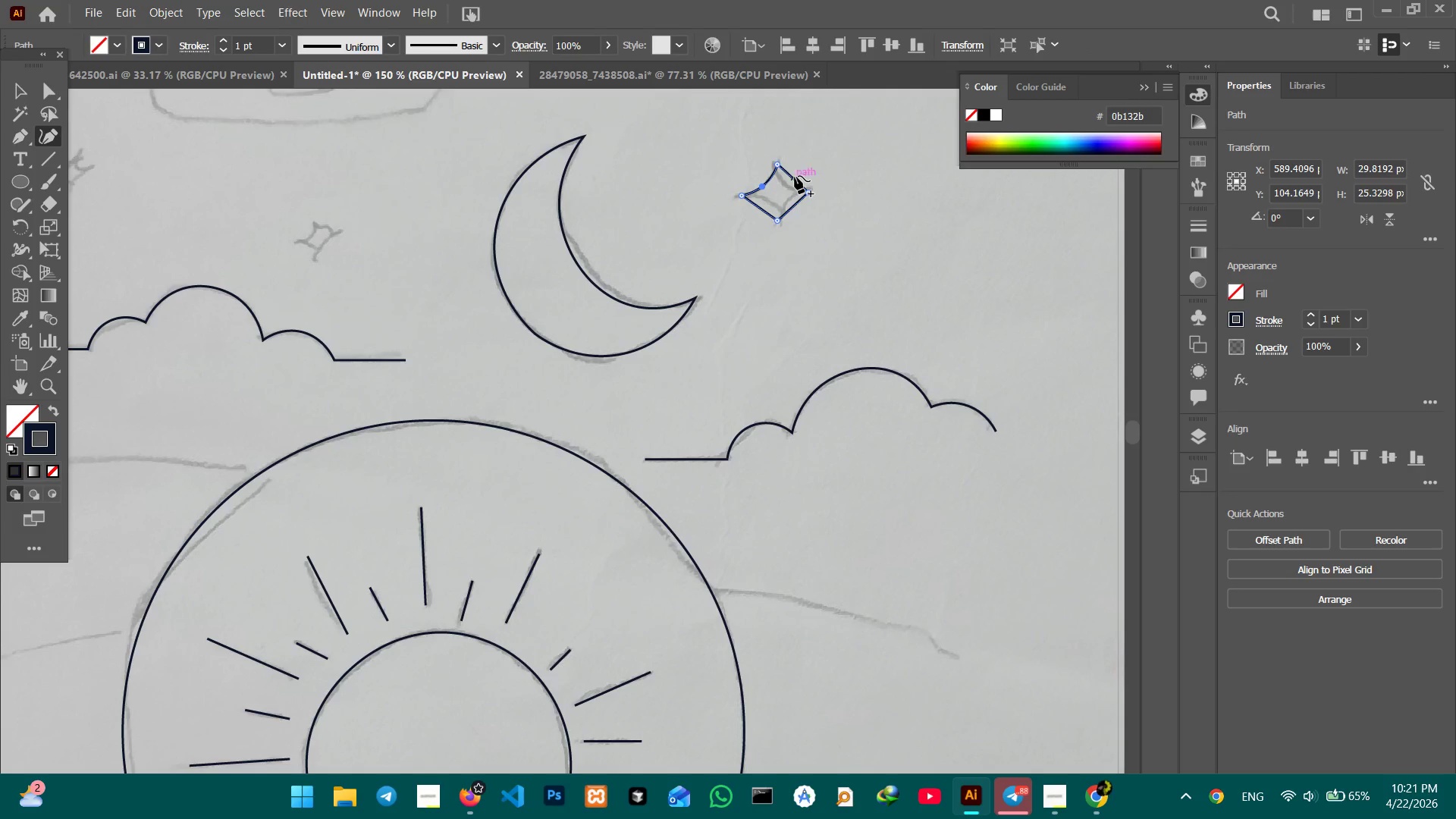 
left_click_drag(start_coordinate=[795, 176], to_coordinate=[785, 184])
 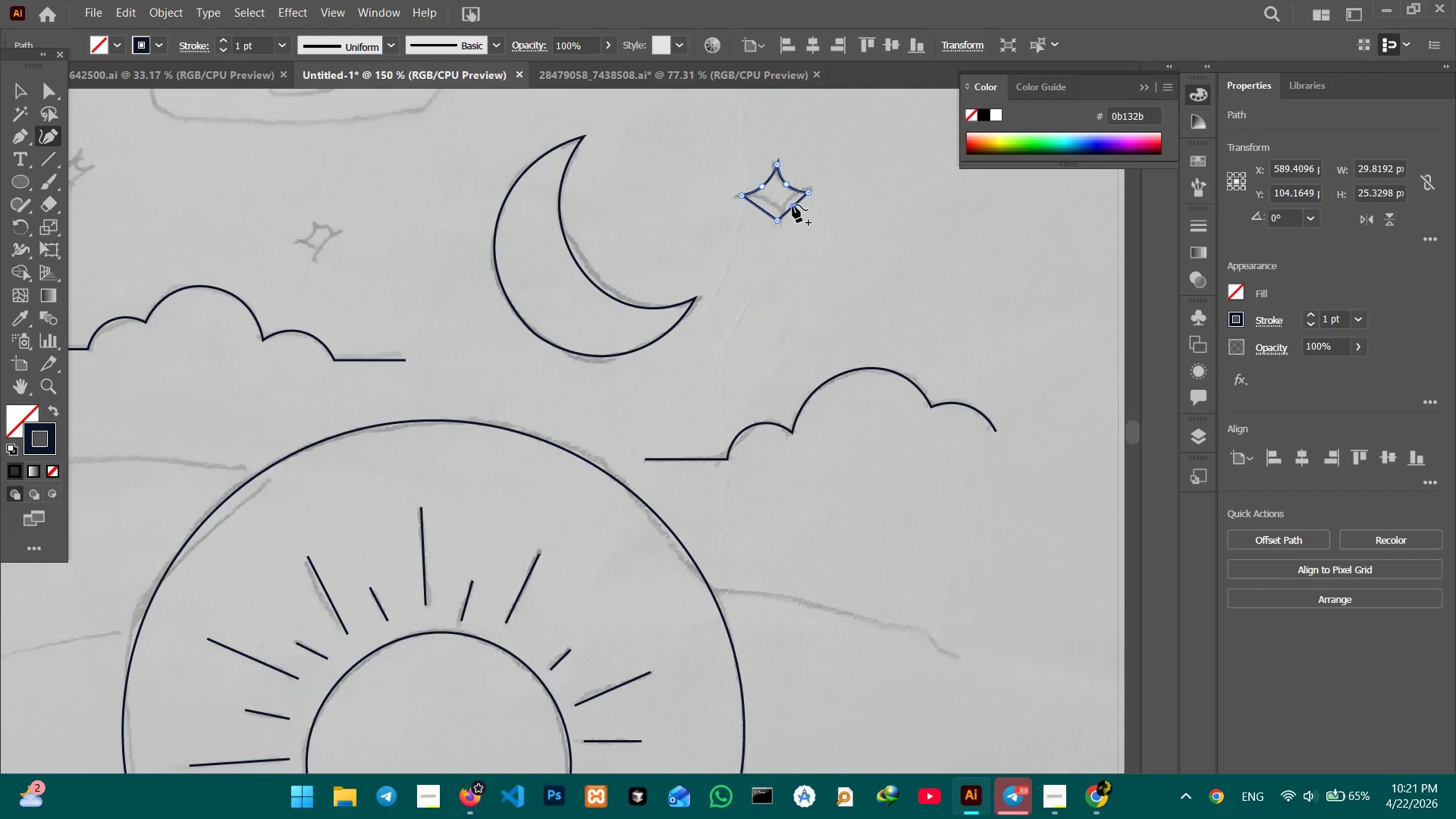 
left_click_drag(start_coordinate=[793, 206], to_coordinate=[786, 198])
 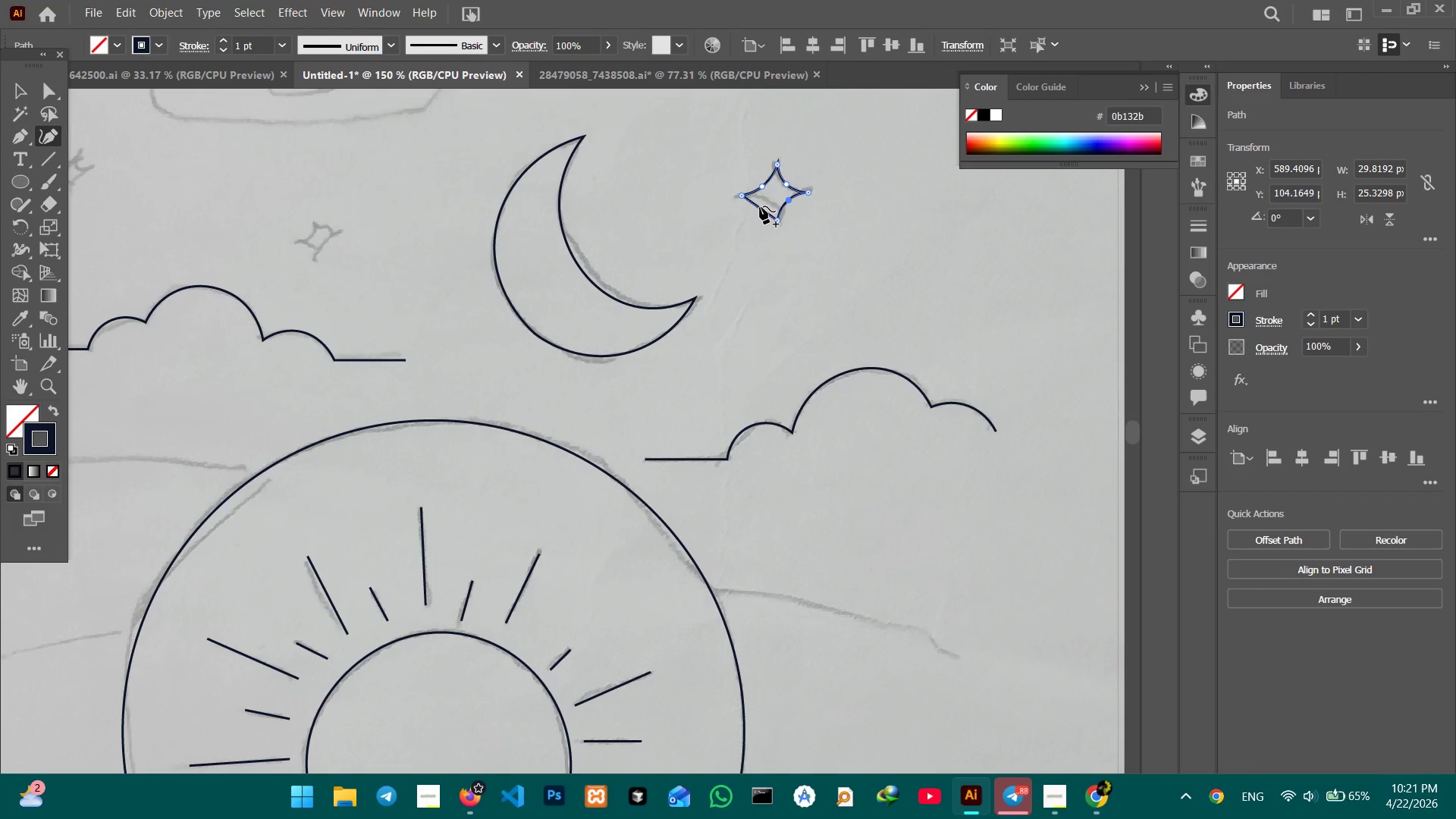 
left_click_drag(start_coordinate=[760, 206], to_coordinate=[768, 199])
 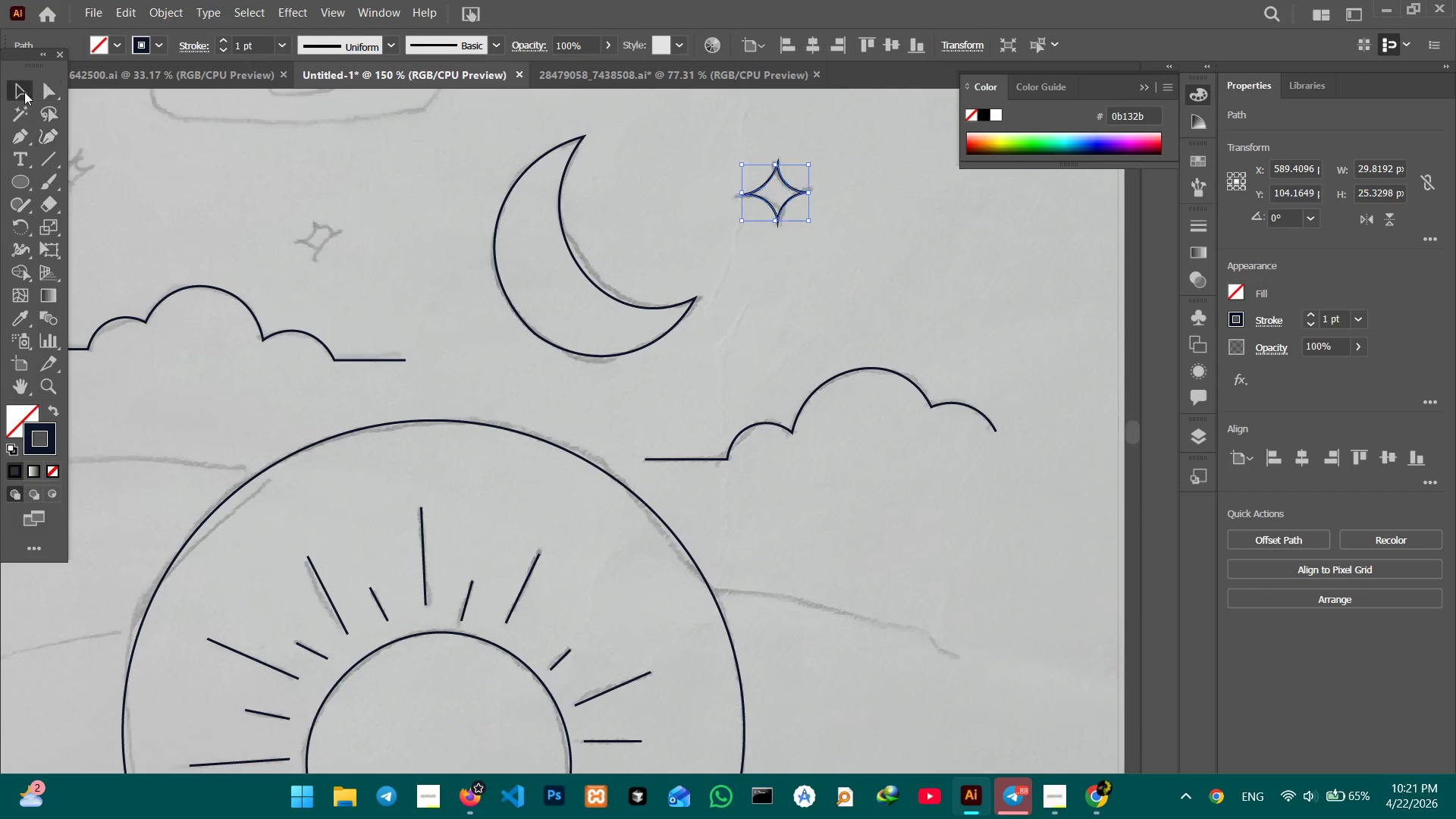 
double_click([209, 165])
 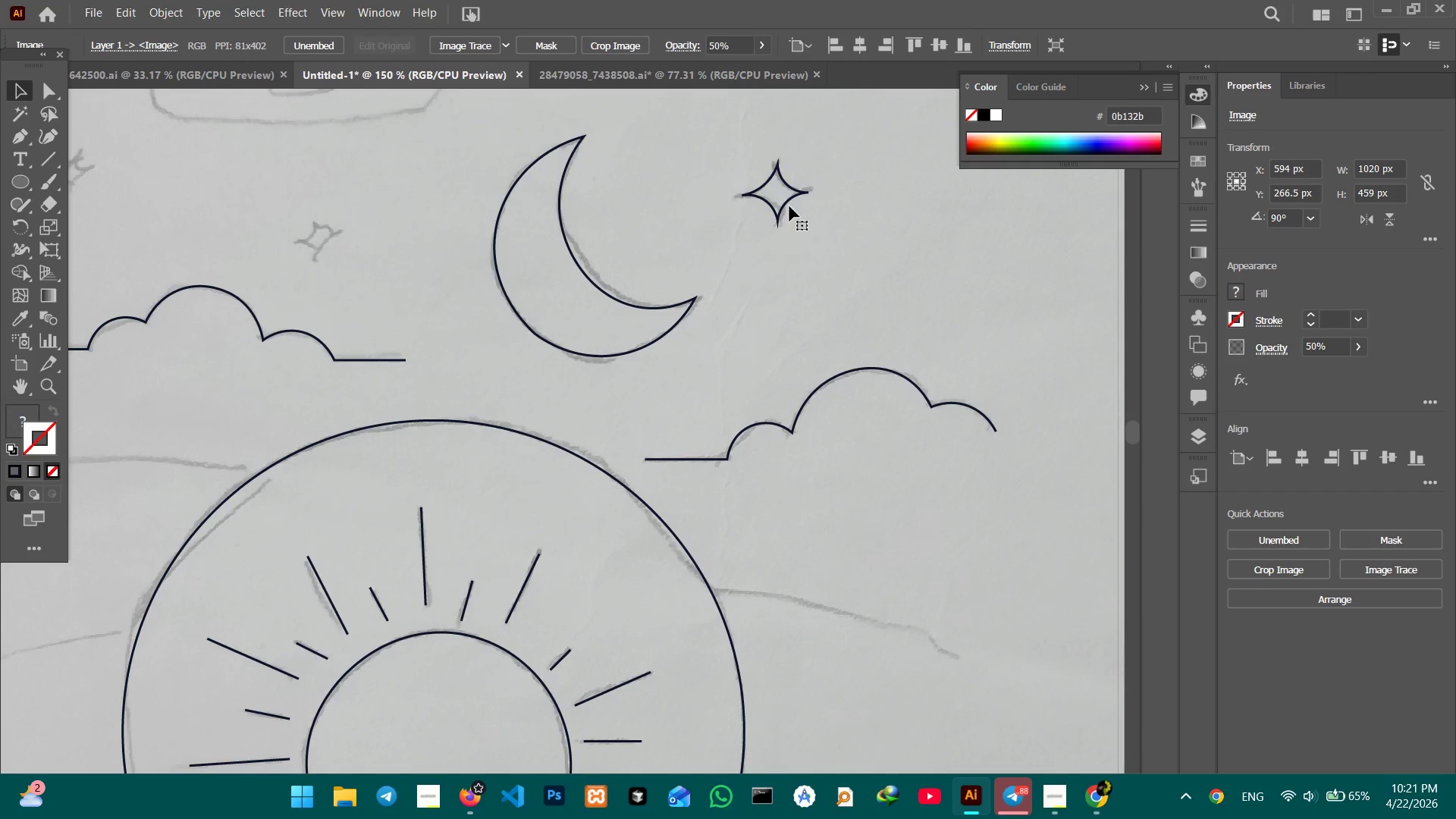 
left_click([780, 212])
 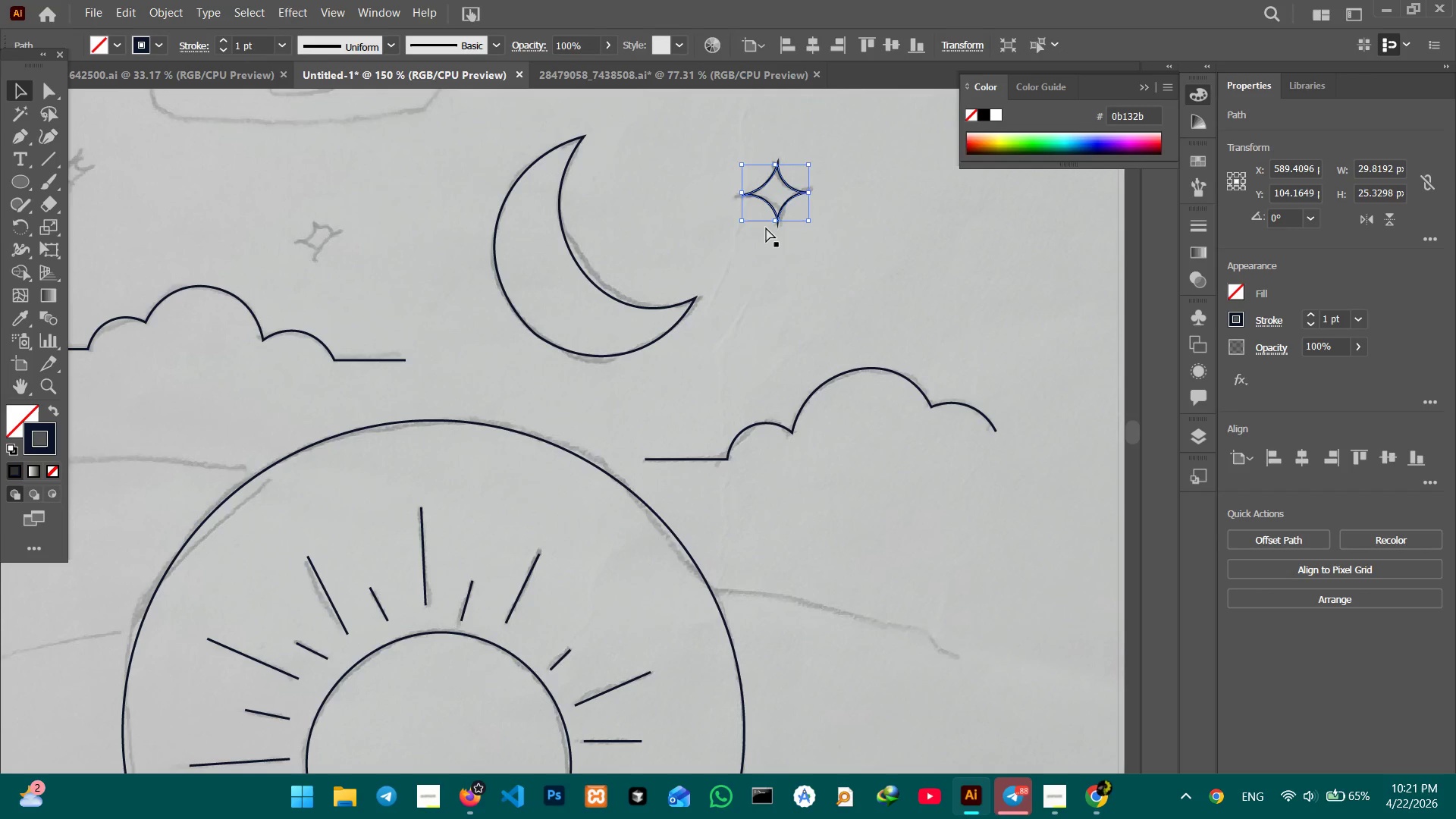 
key(Control+C)
 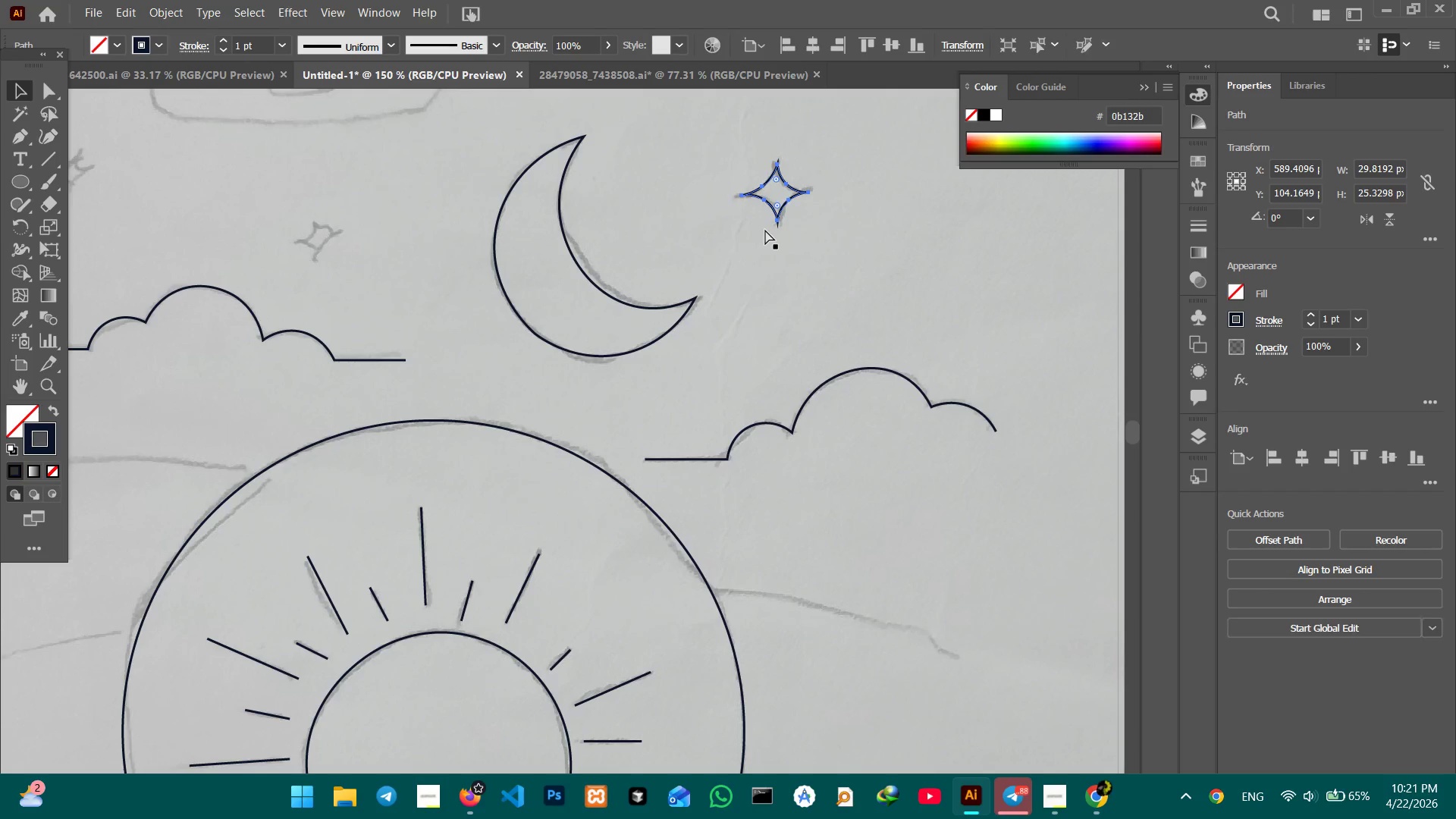 
key(Control+V)
 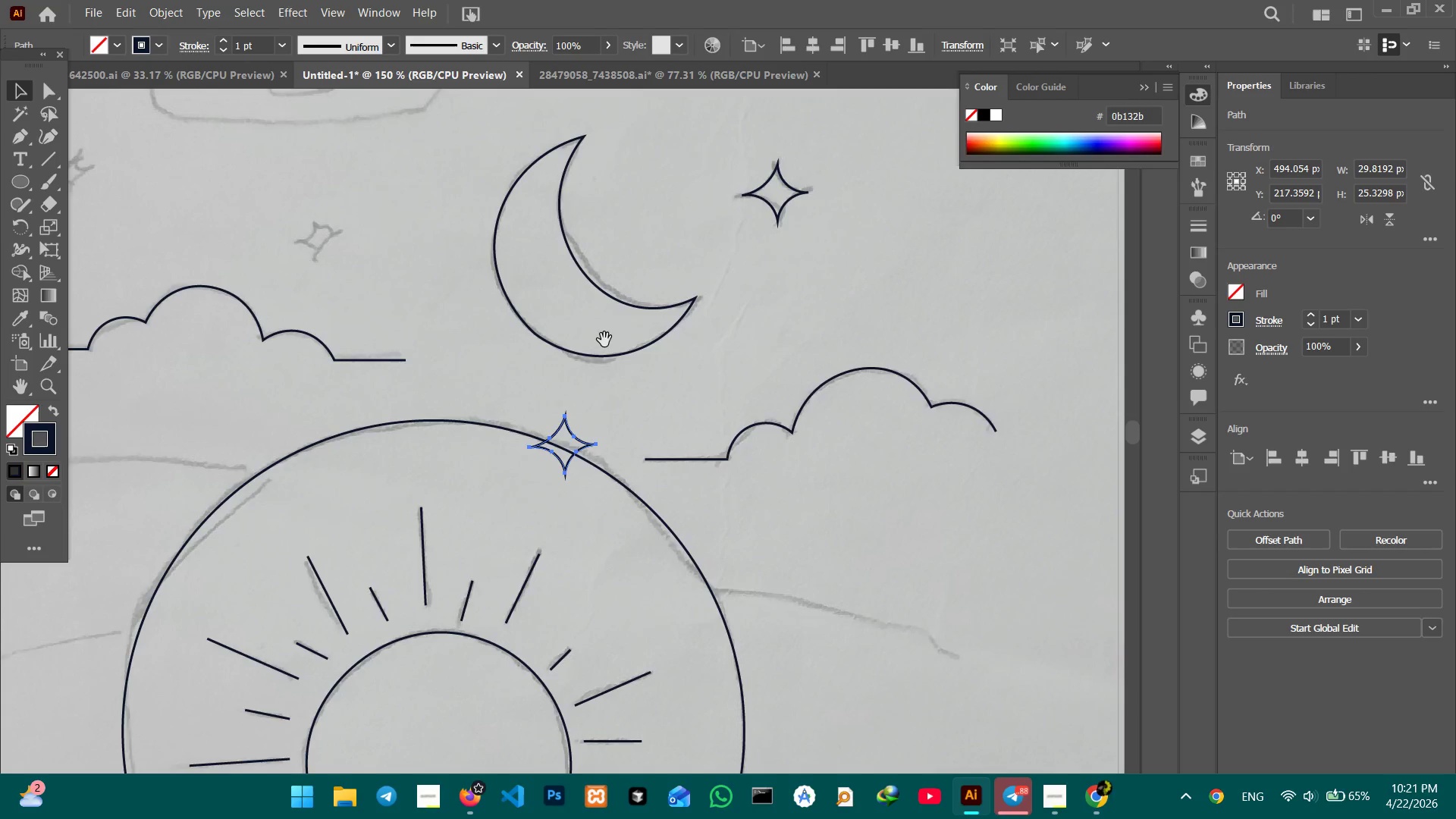 
hold_key(key=Space, duration=0.61)
 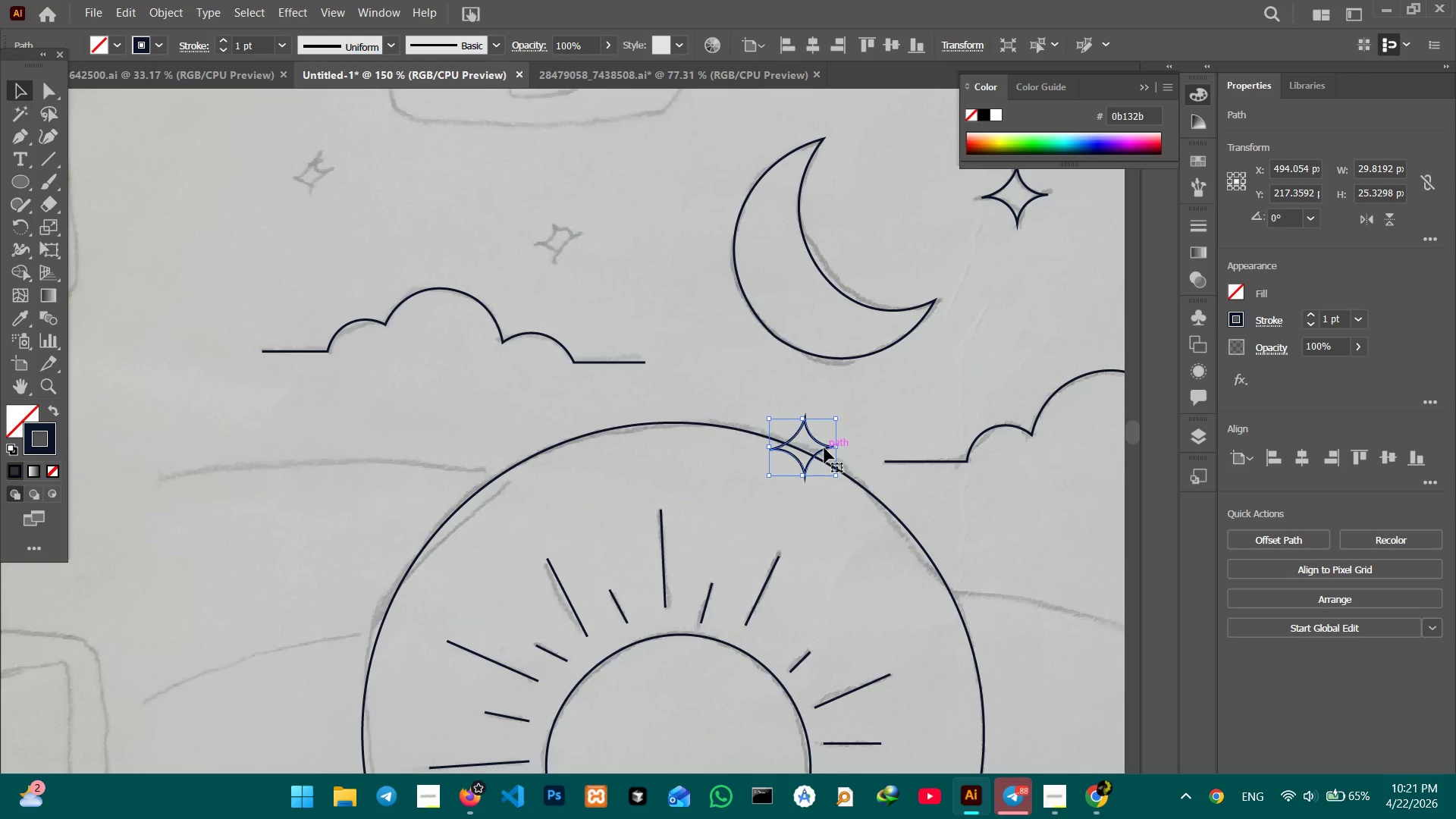 
left_click_drag(start_coordinate=[604, 339], to_coordinate=[844, 341])
 